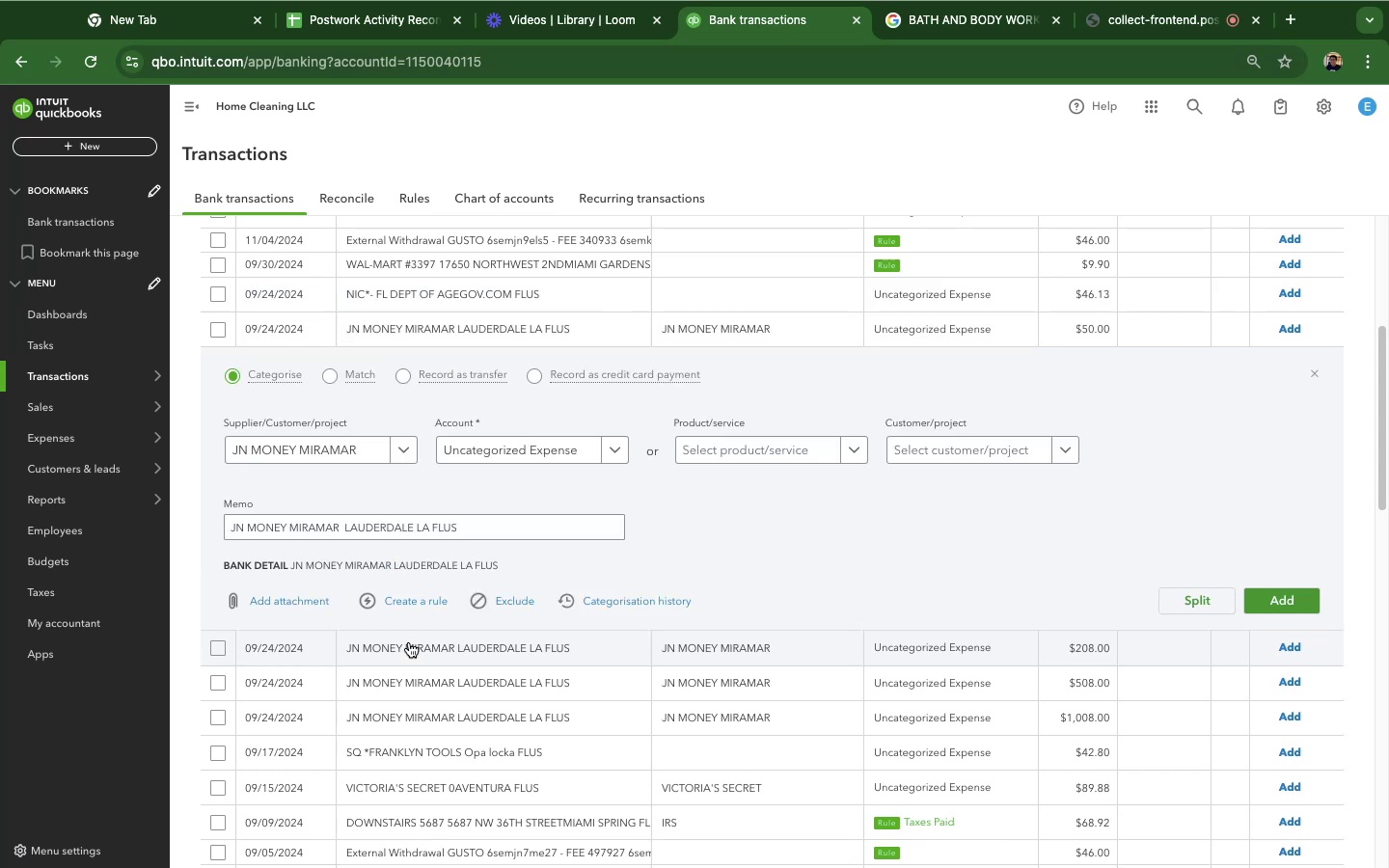 
left_click_drag(start_coordinate=[336, 528], to_coordinate=[204, 527])
 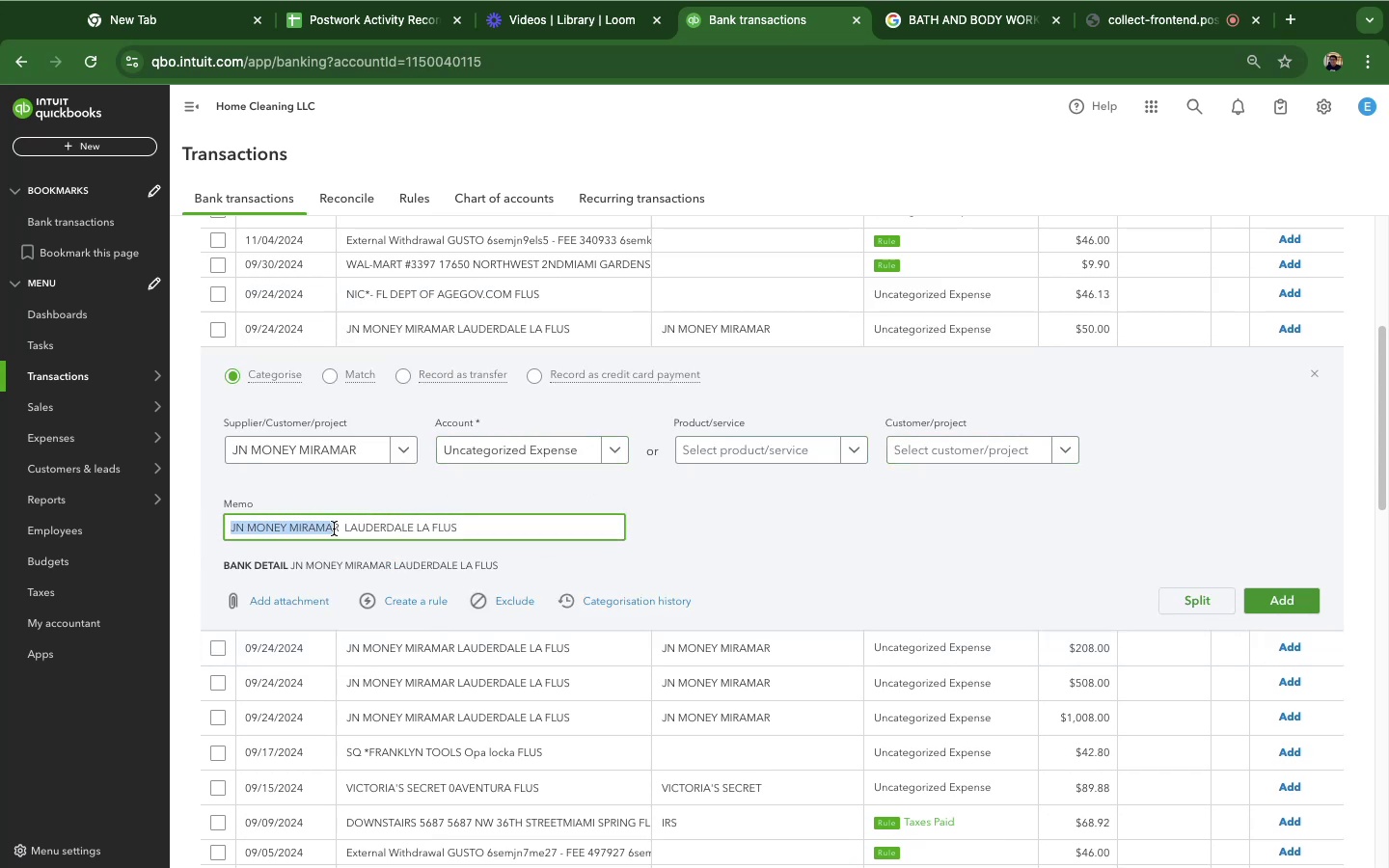 
left_click([335, 529])
 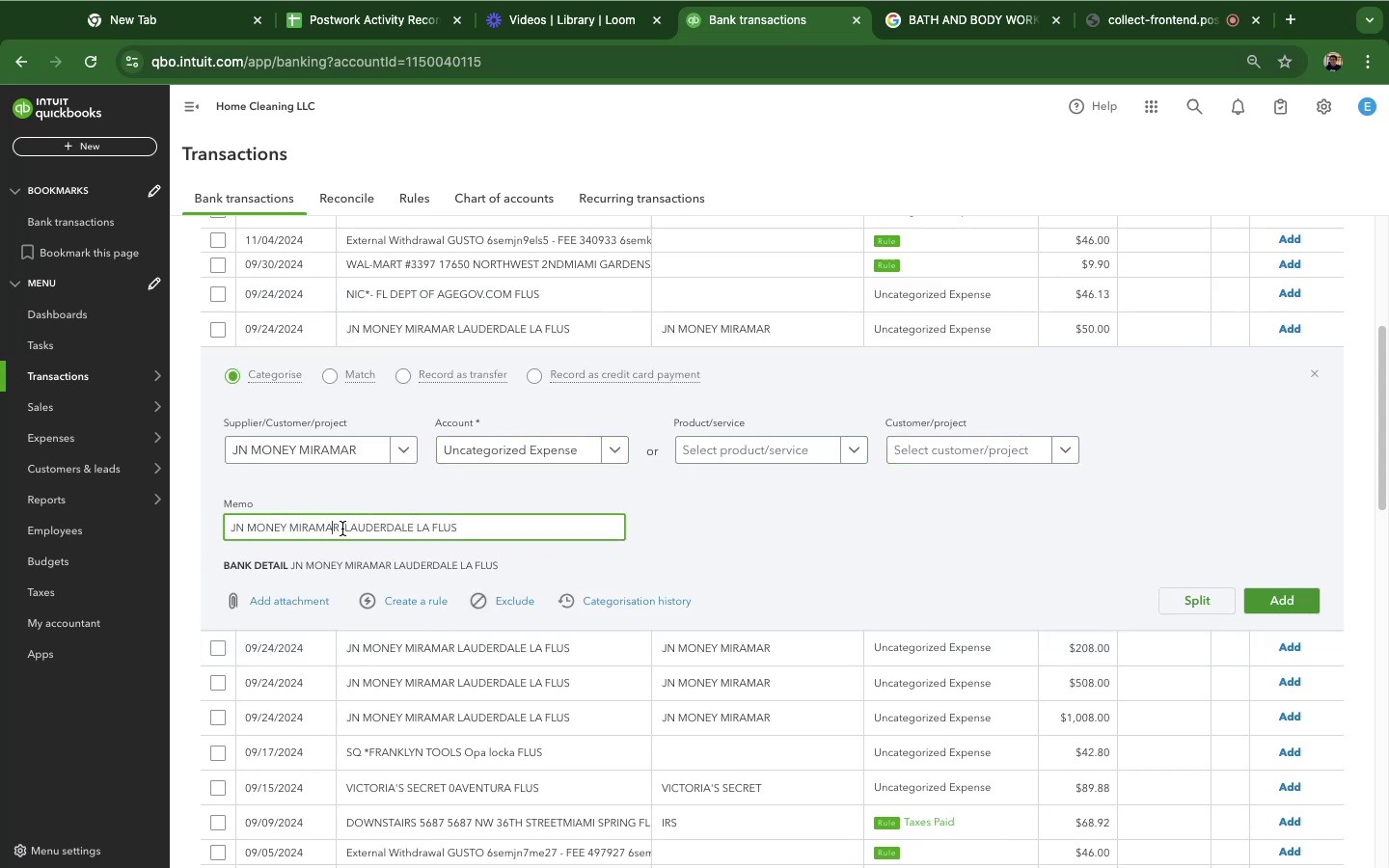 
left_click_drag(start_coordinate=[342, 529], to_coordinate=[228, 529])
 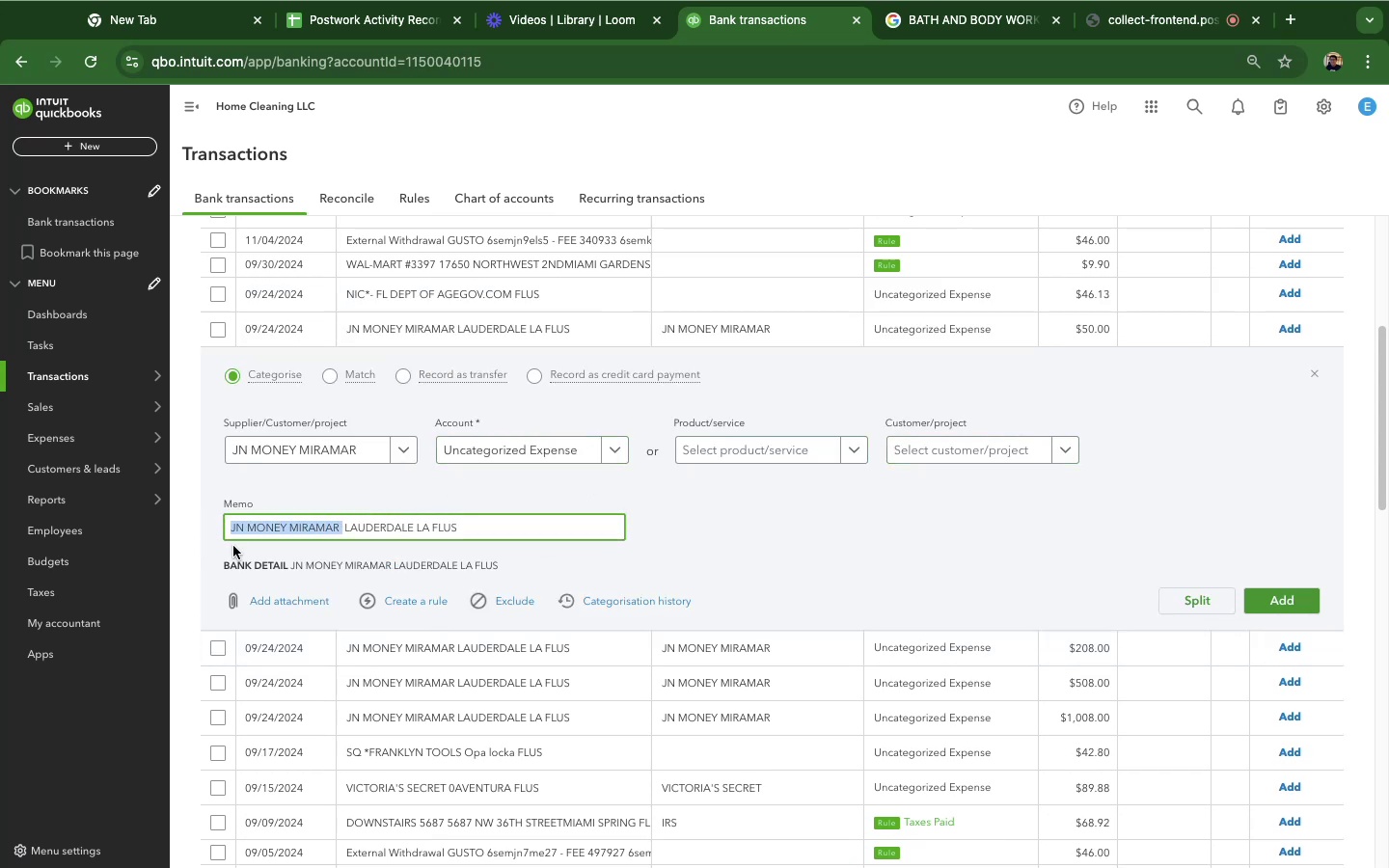 
hold_key(key=CommandLeft, duration=0.5)
 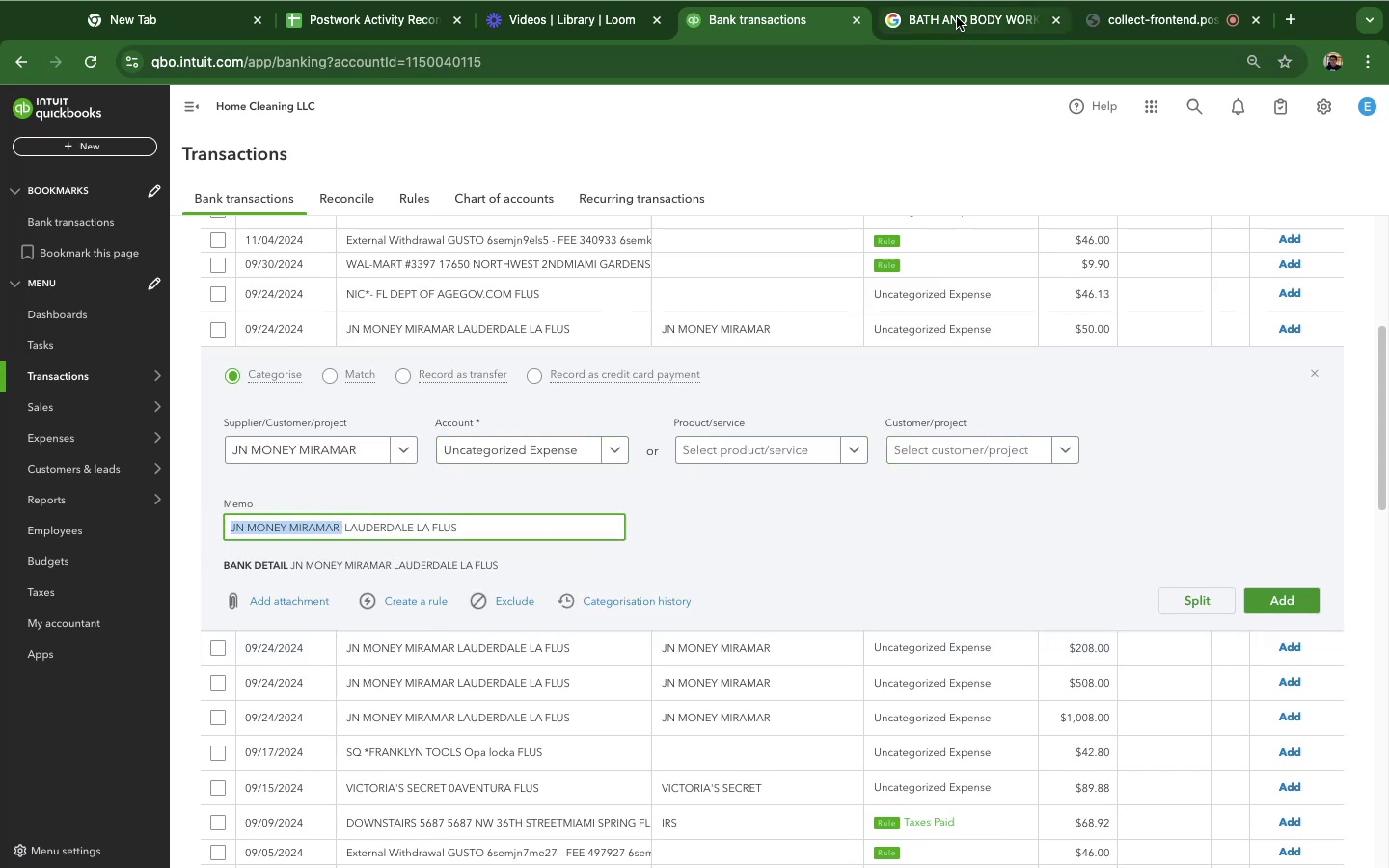 
hold_key(key=C, duration=0.32)
 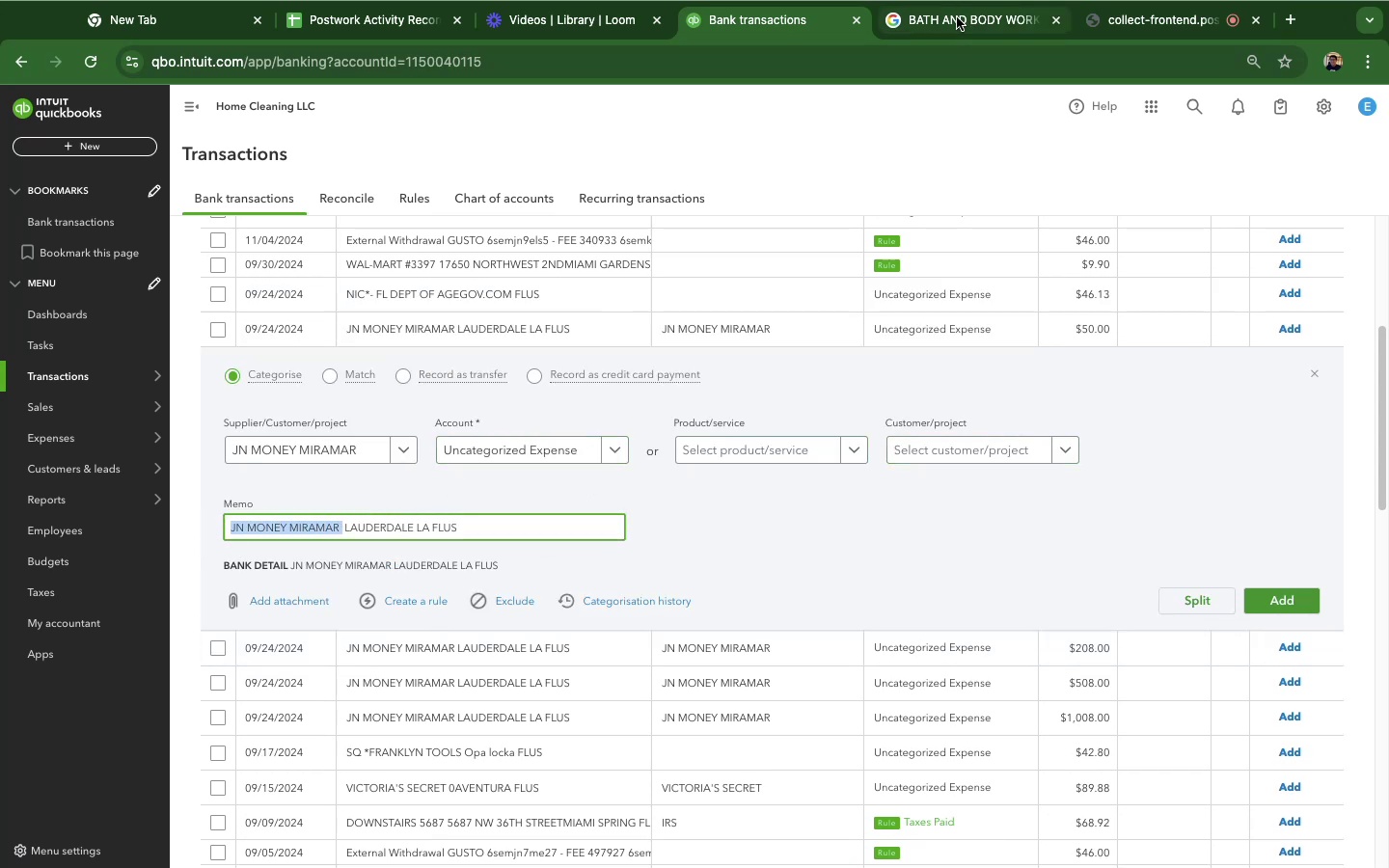 
left_click([957, 17])
 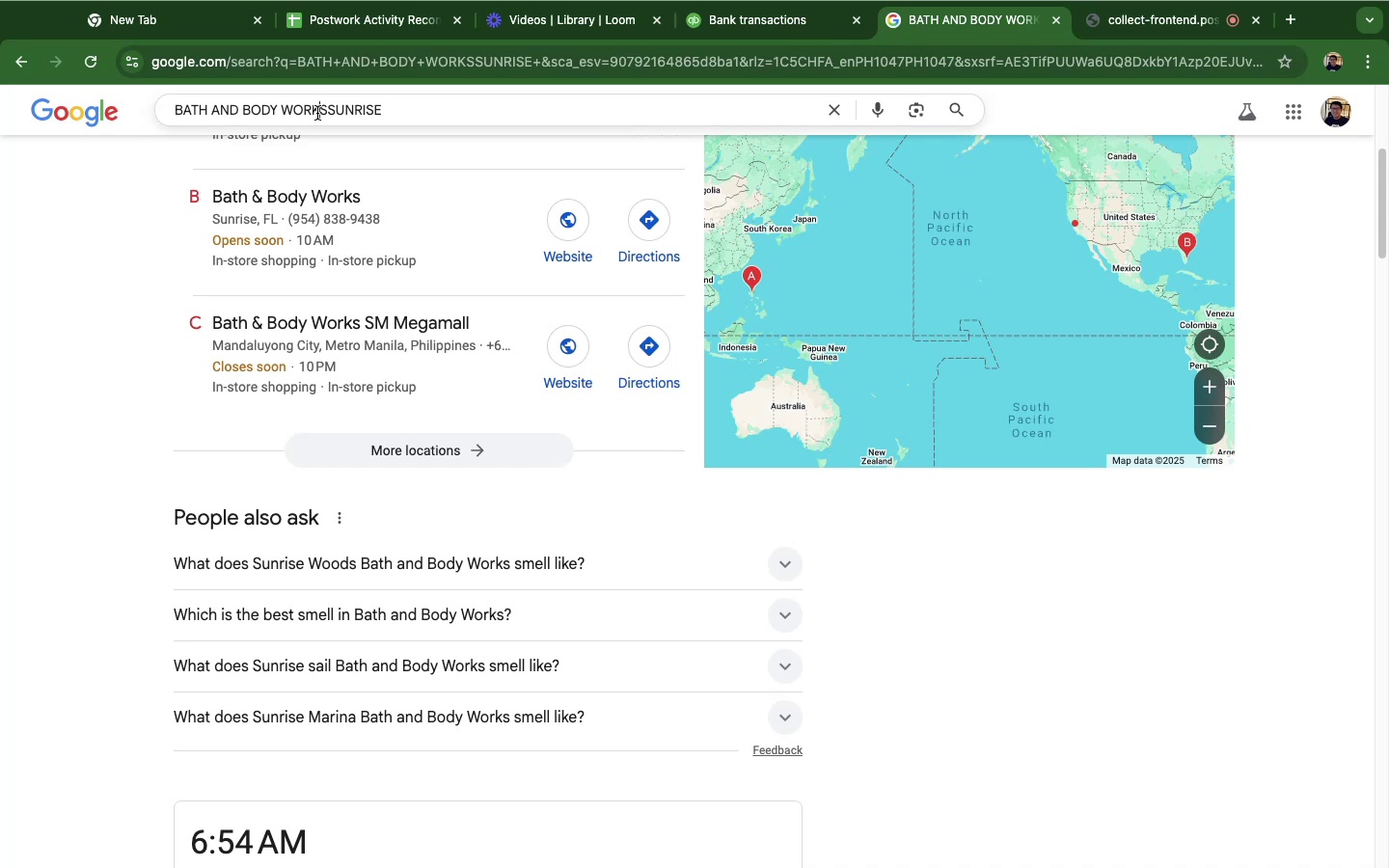 
double_click([317, 113])
 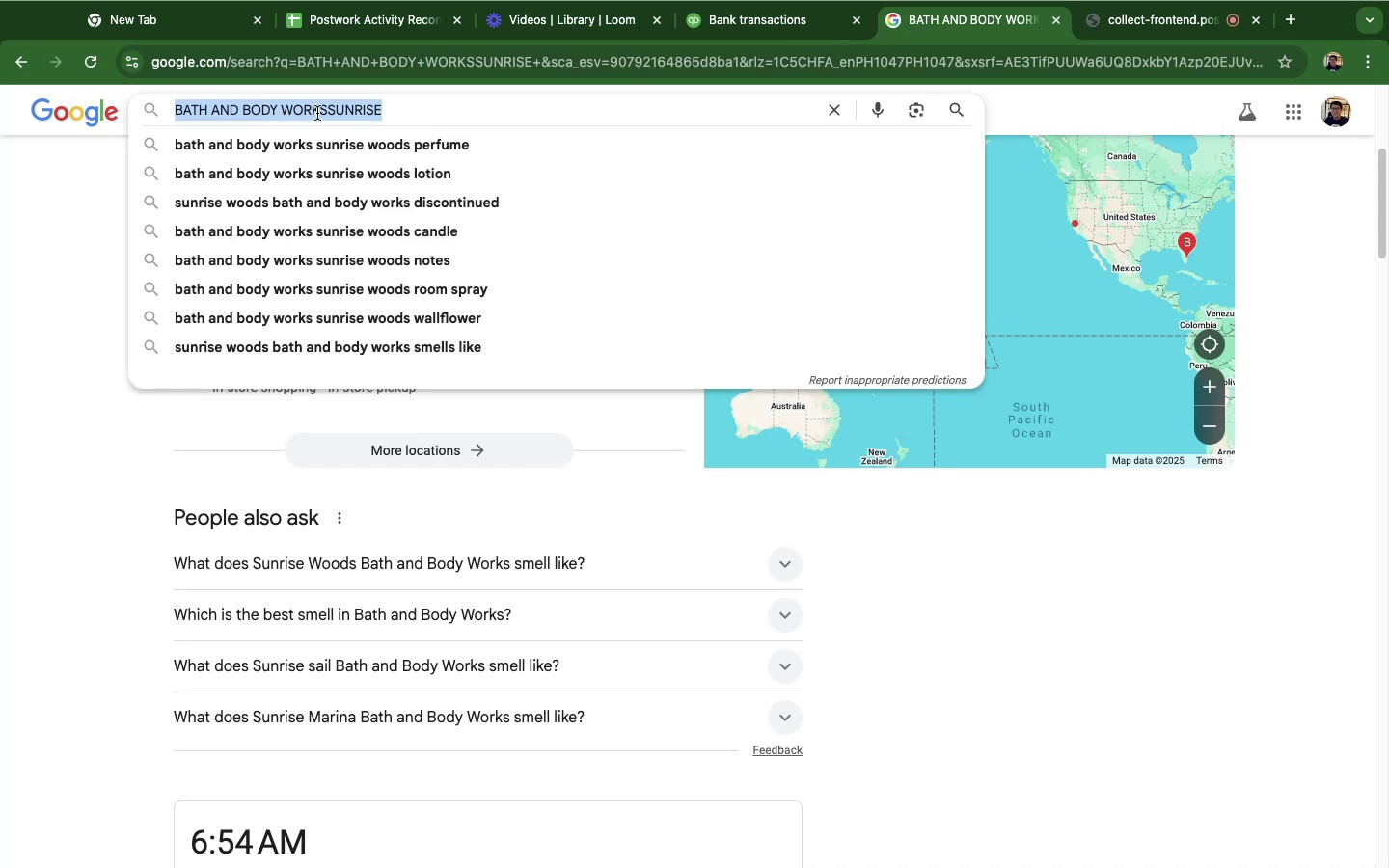 
triple_click([317, 113])
 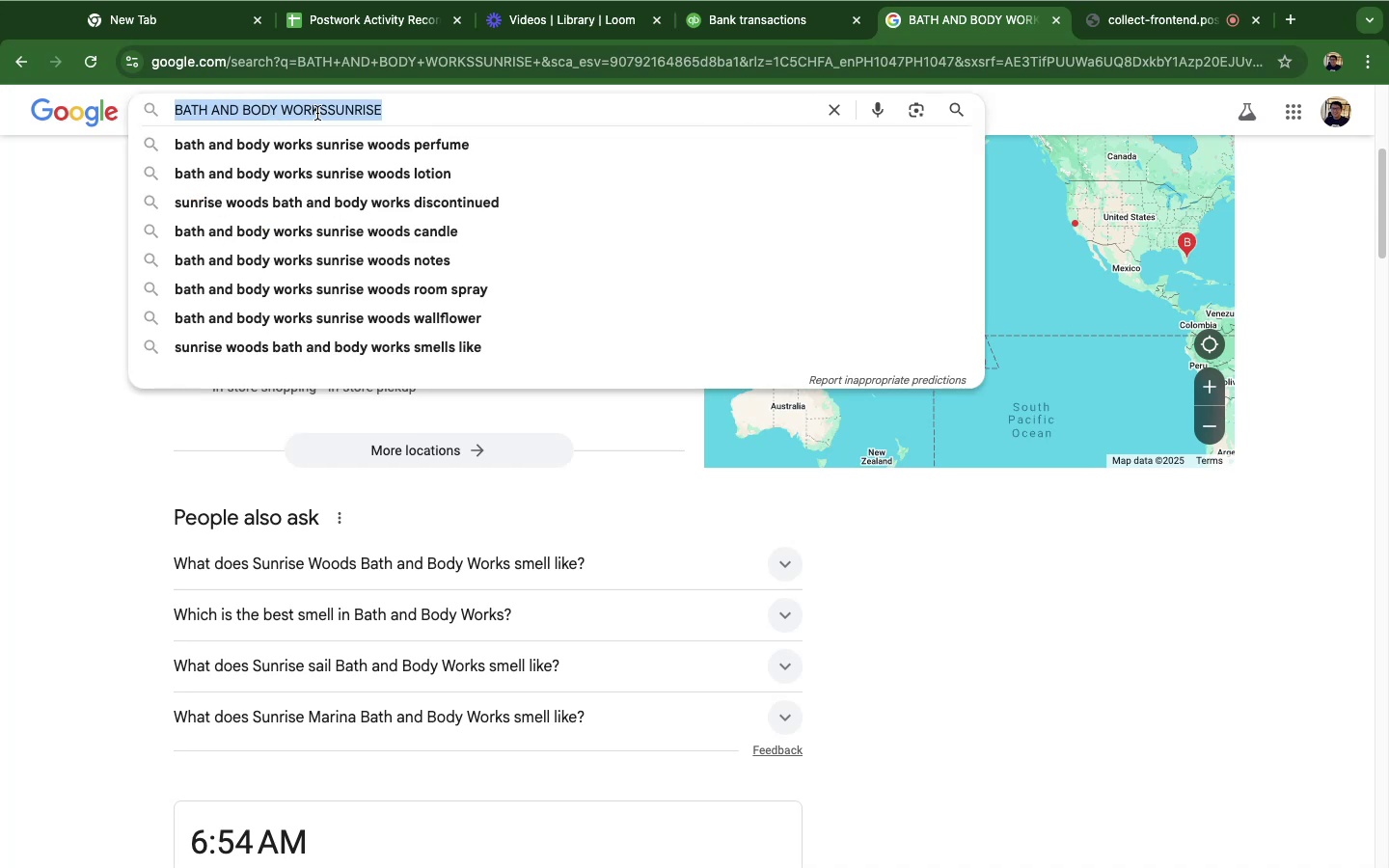 
key(Meta+V)
 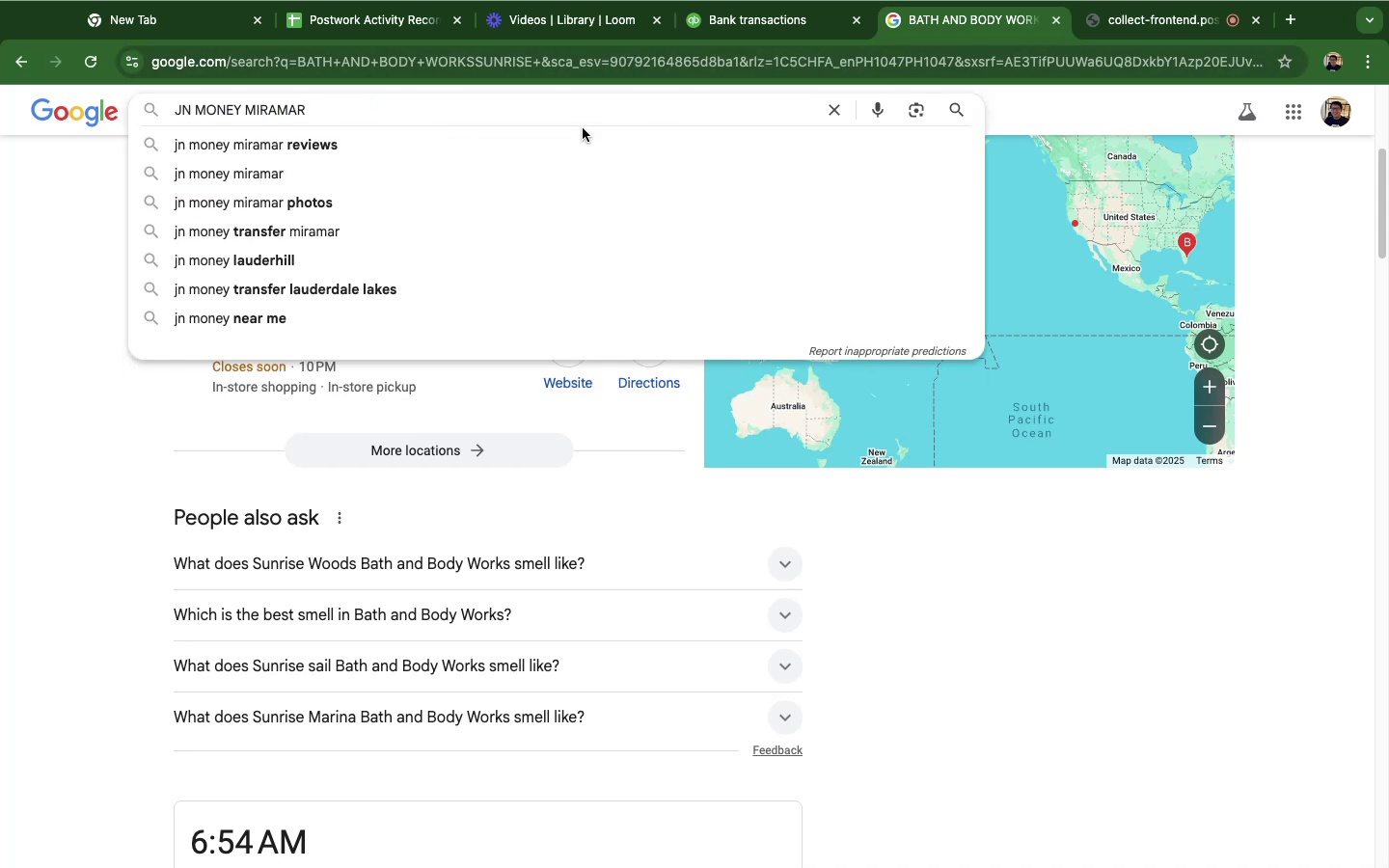 
key(Enter)
 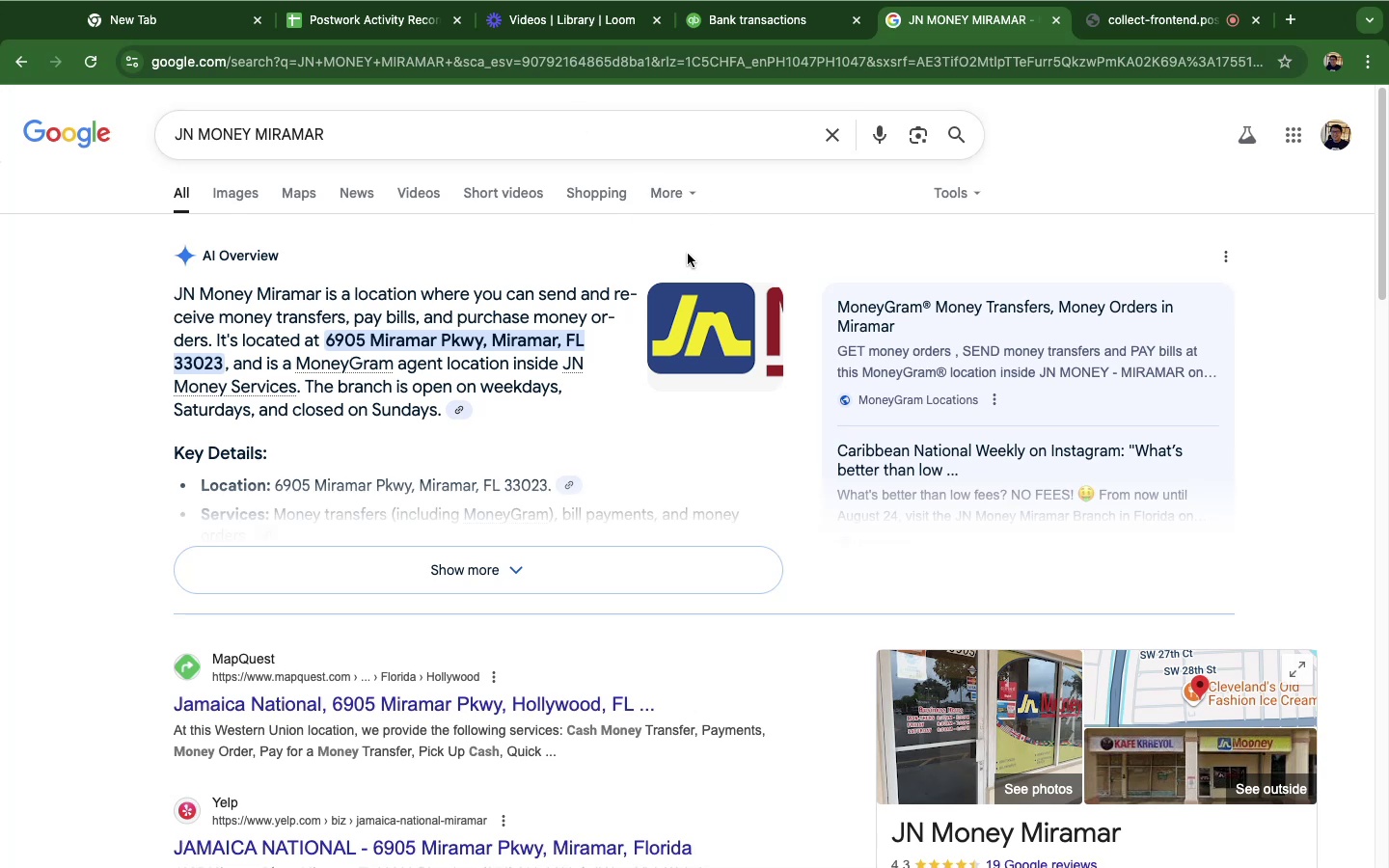 
wait(29.99)
 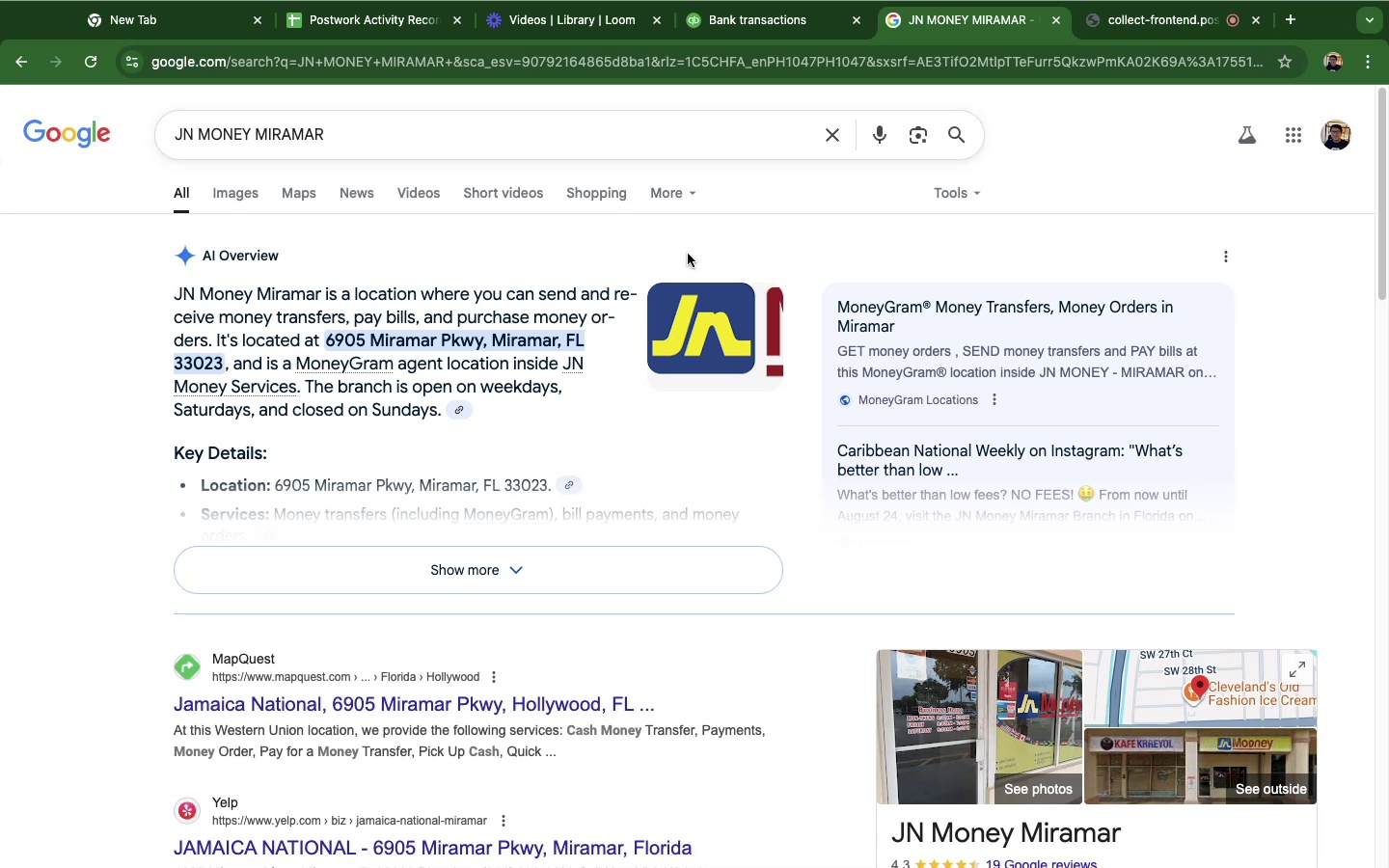 
left_click([518, 572])
 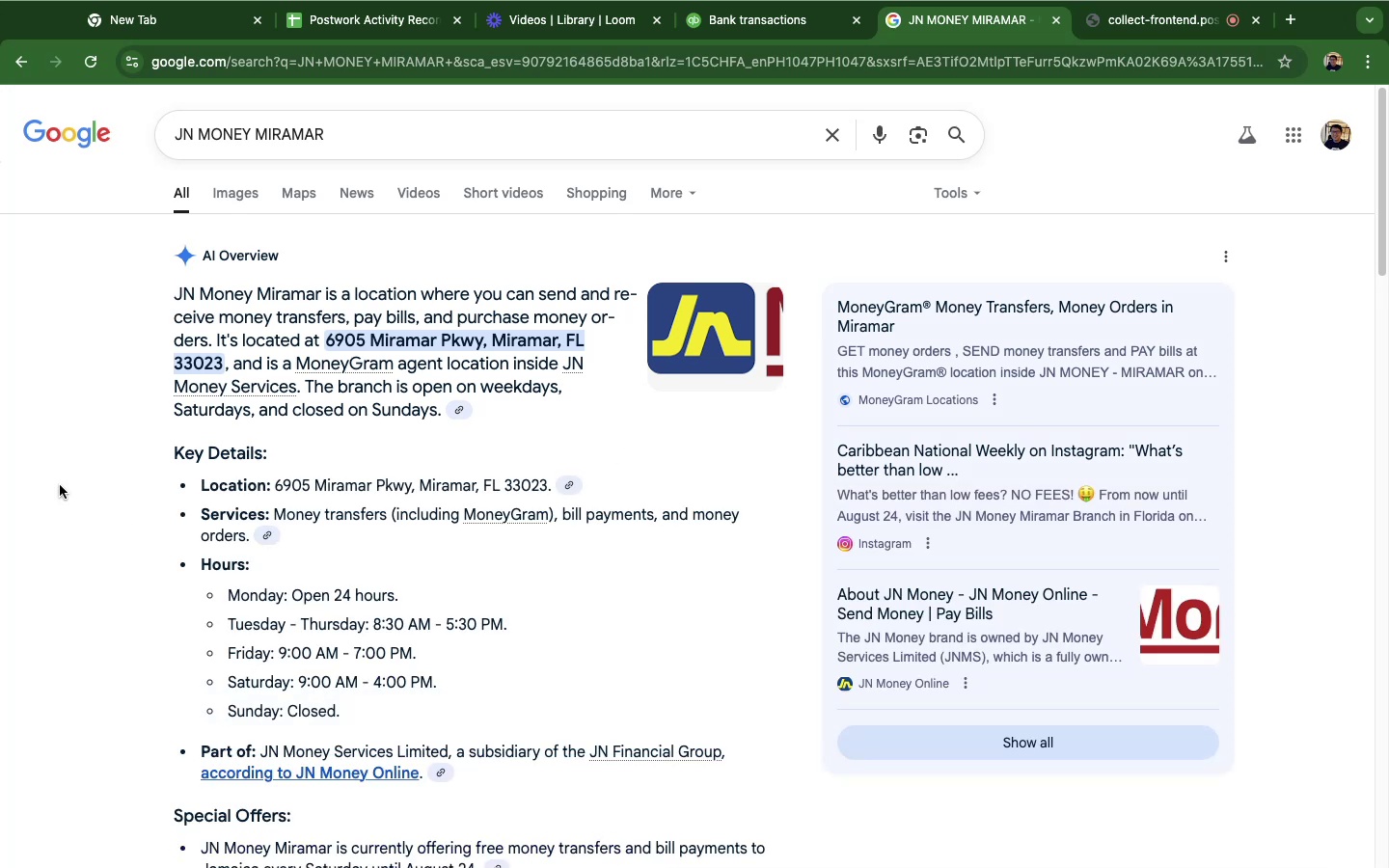 
left_click([60, 485])
 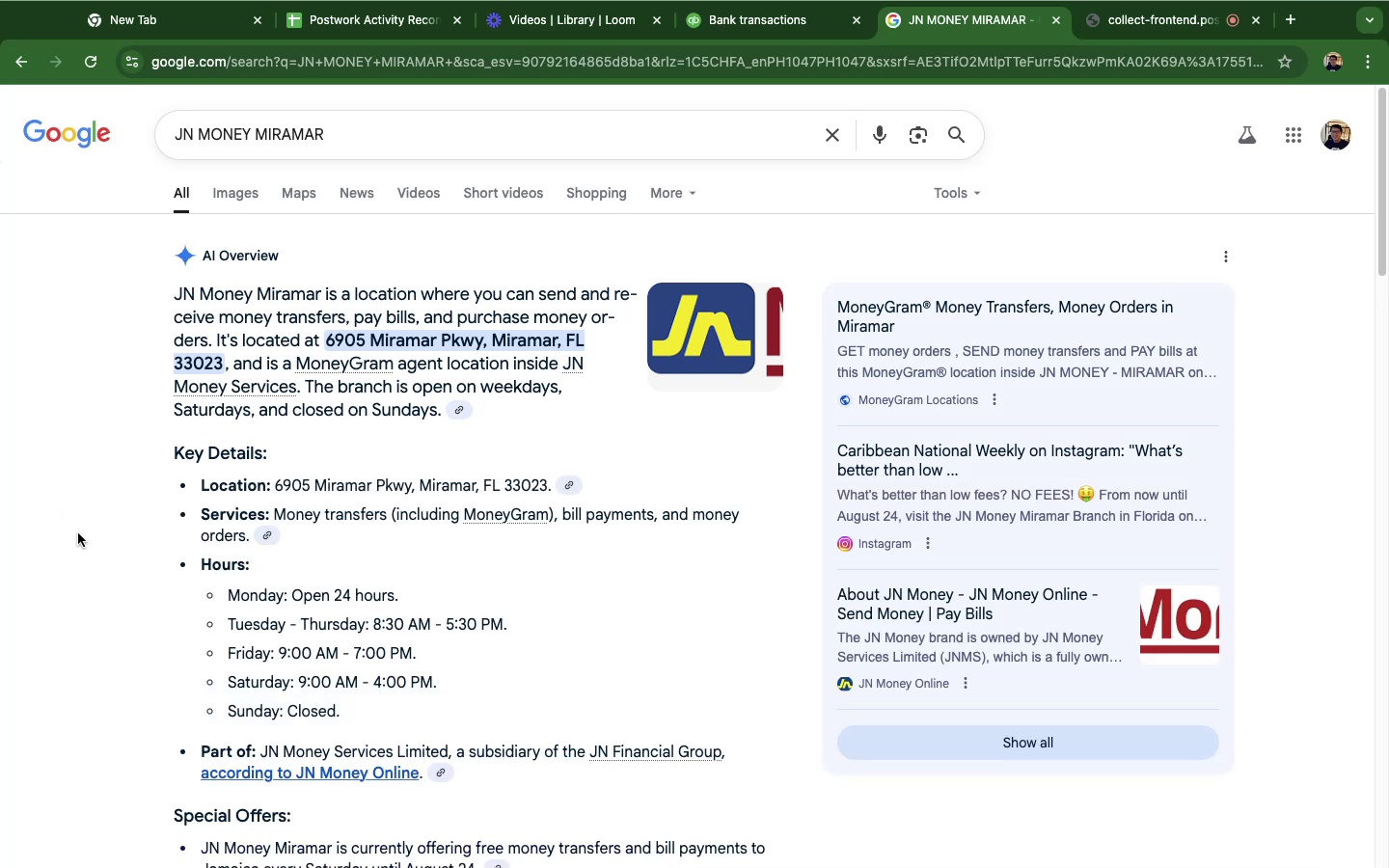 
scroll: coordinate [82, 539], scroll_direction: down, amount: 5.0
 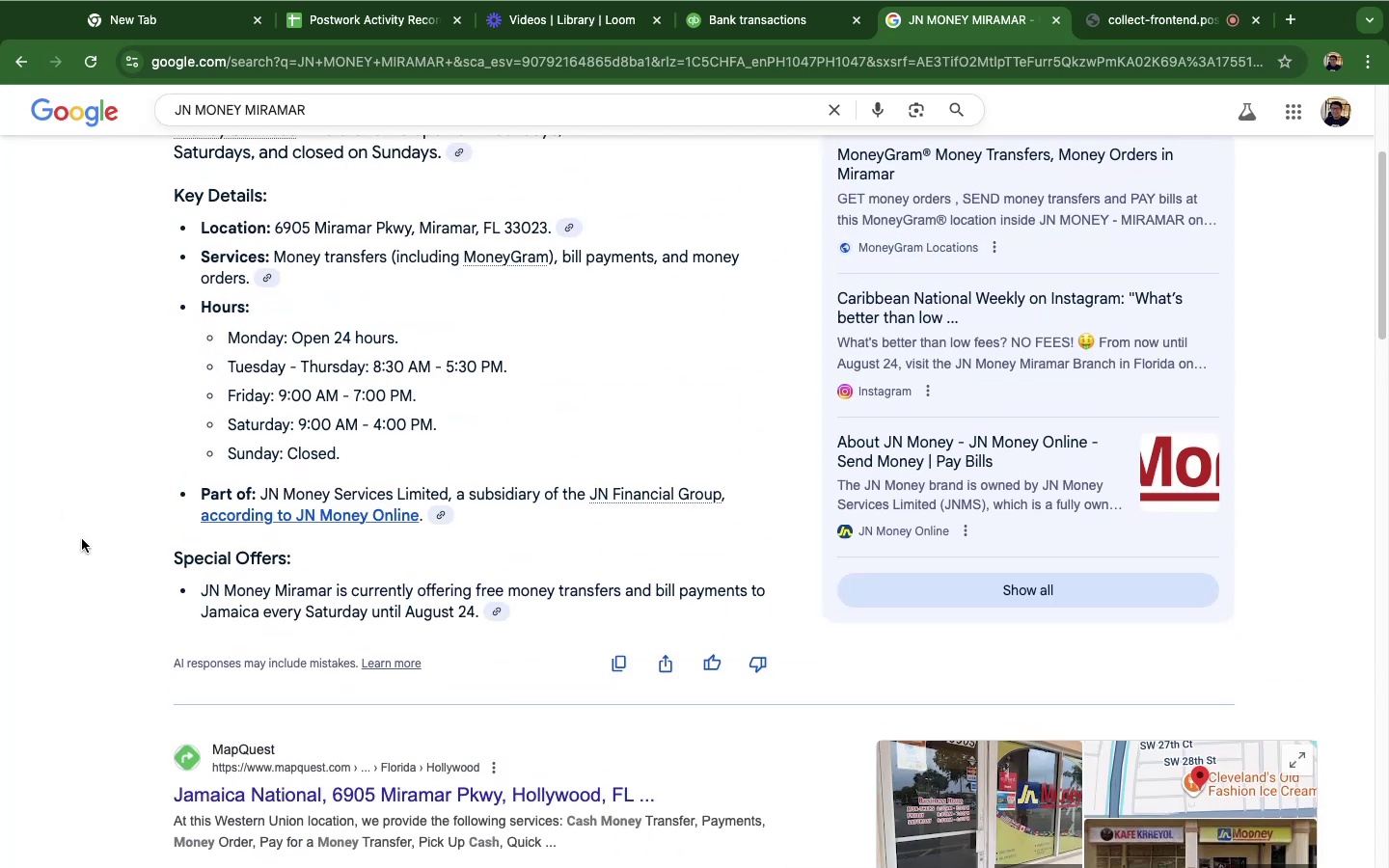 
scroll: coordinate [82, 539], scroll_direction: up, amount: 6.0
 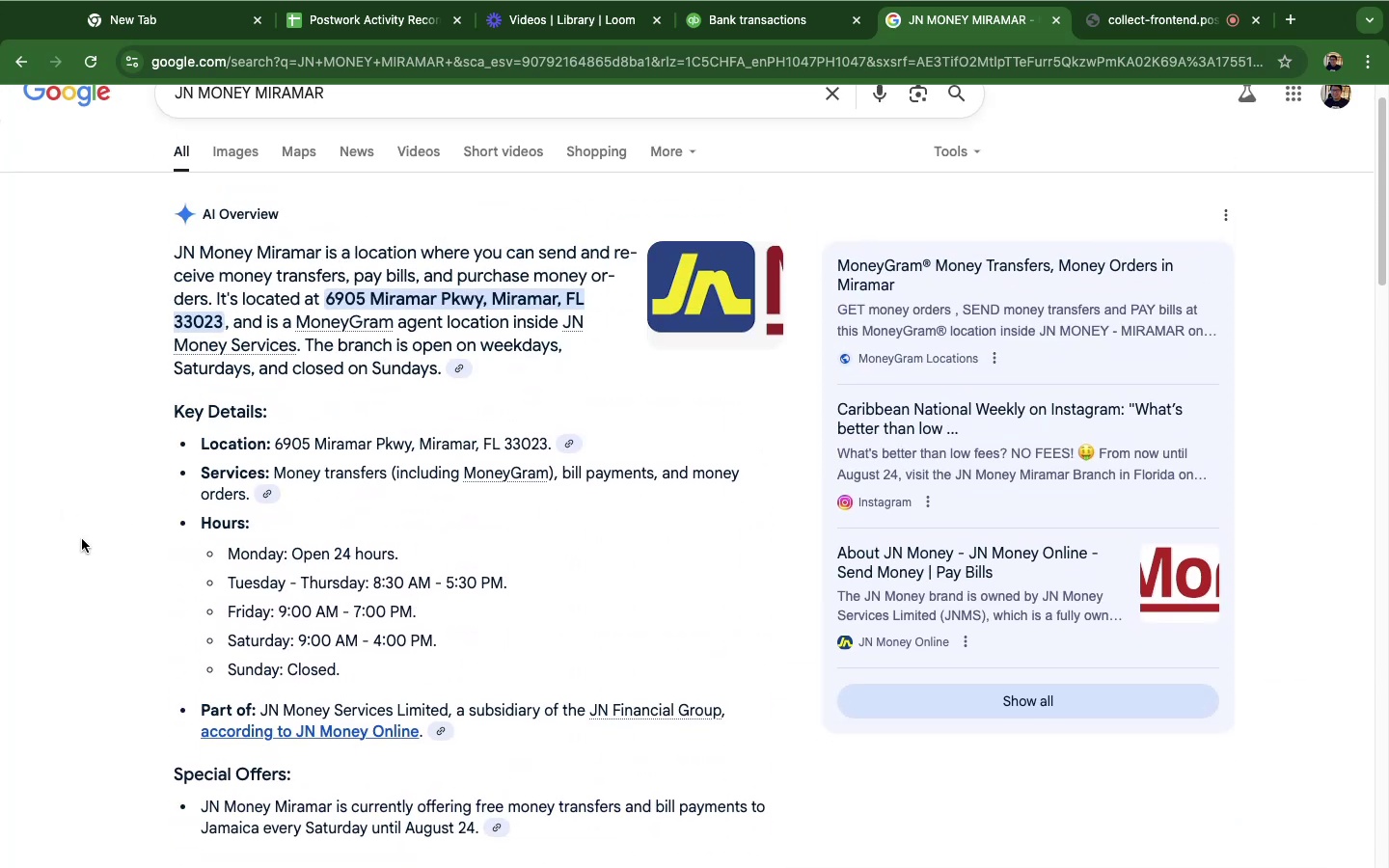 
right_click([82, 539])
 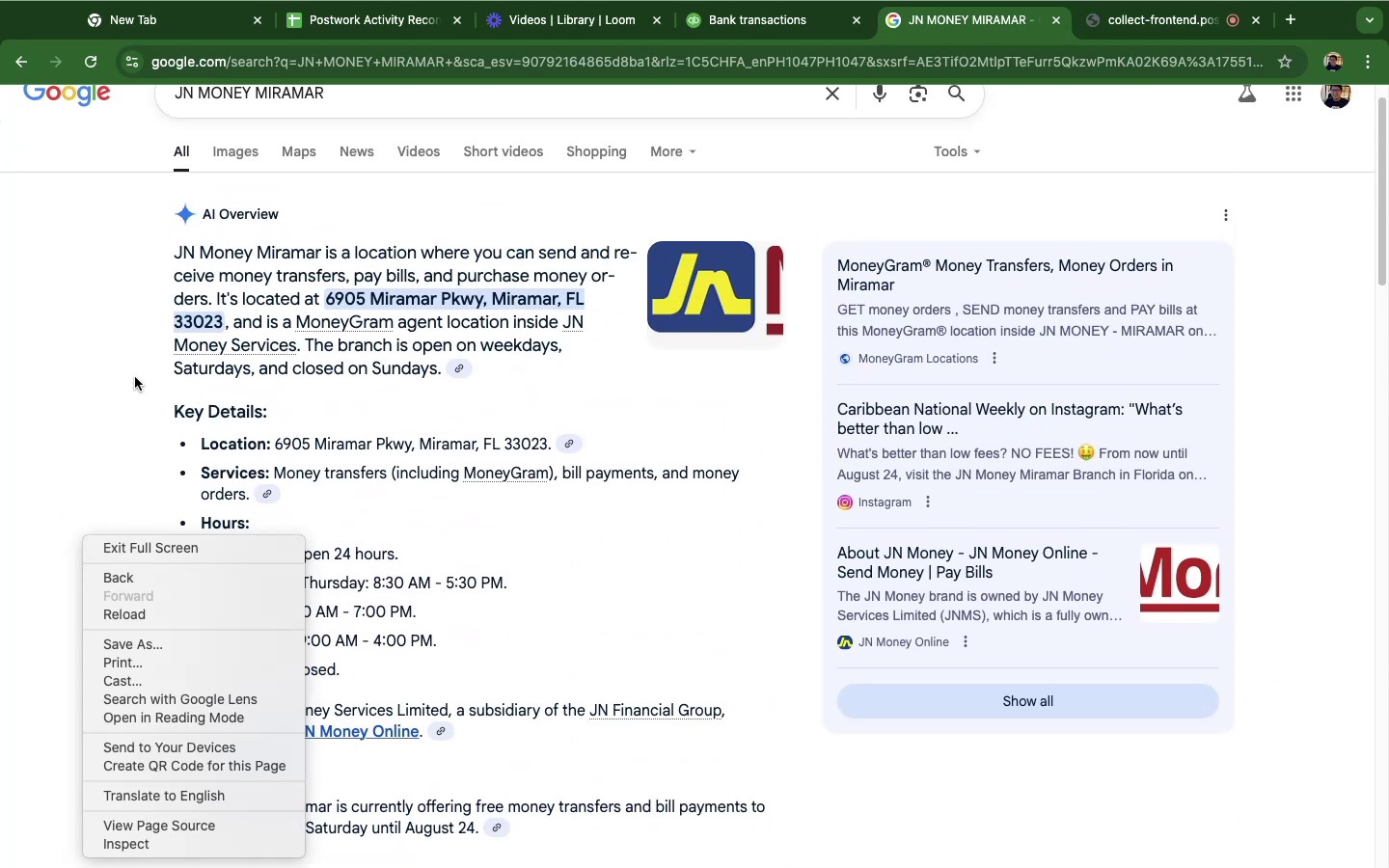 
left_click([135, 377])
 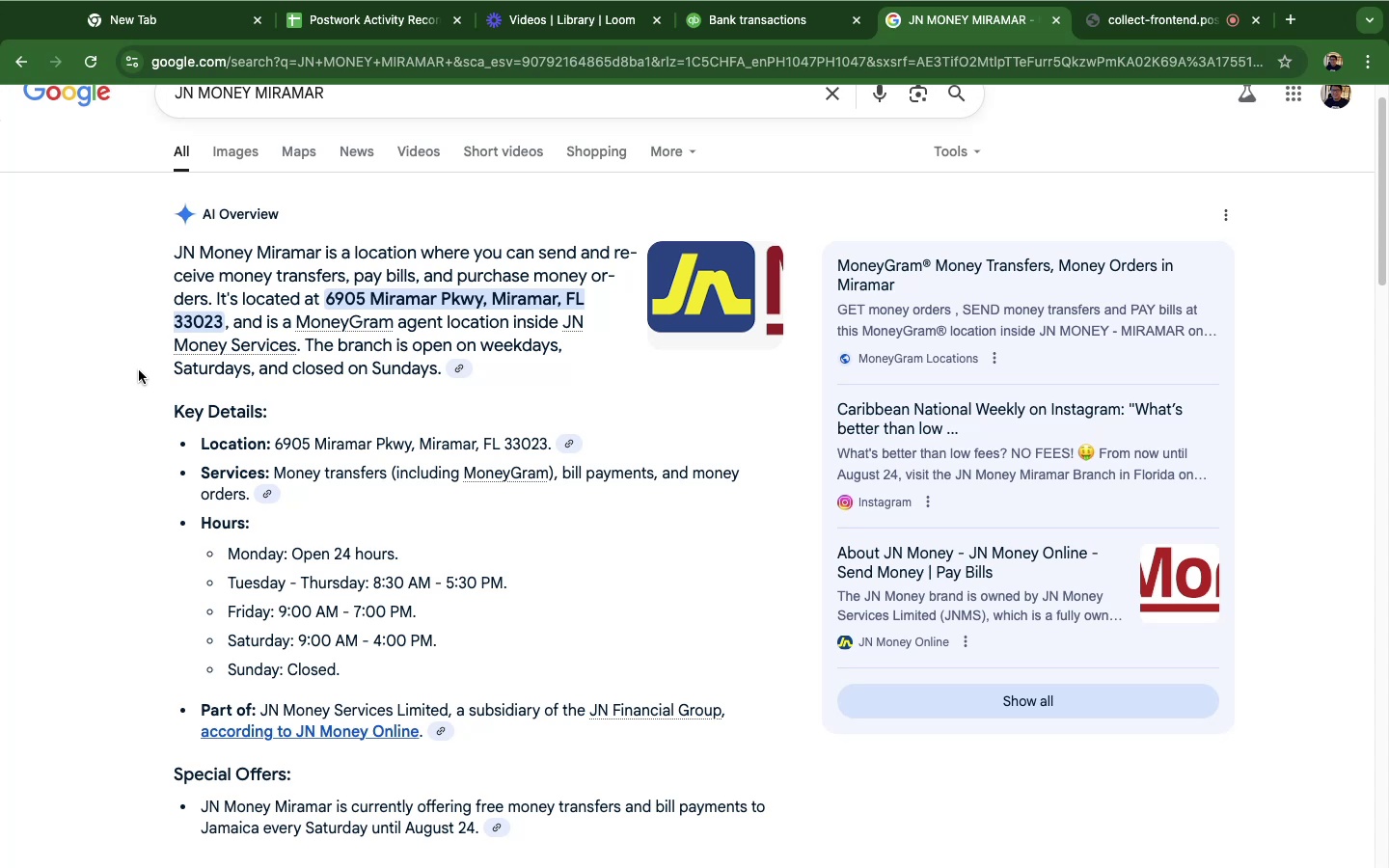 
wait(29.72)
 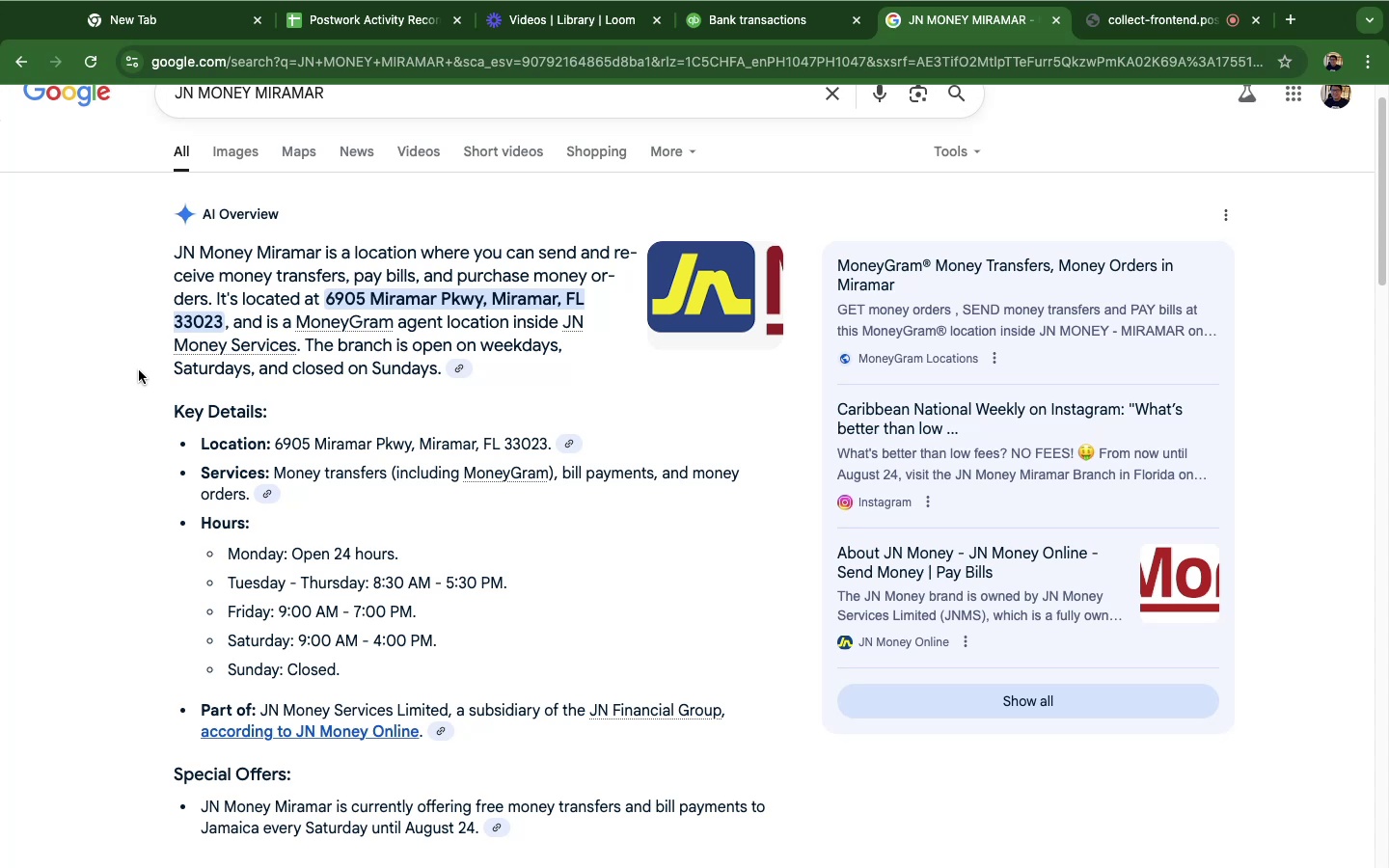 
scroll: coordinate [339, 531], scroll_direction: down, amount: 21.0
 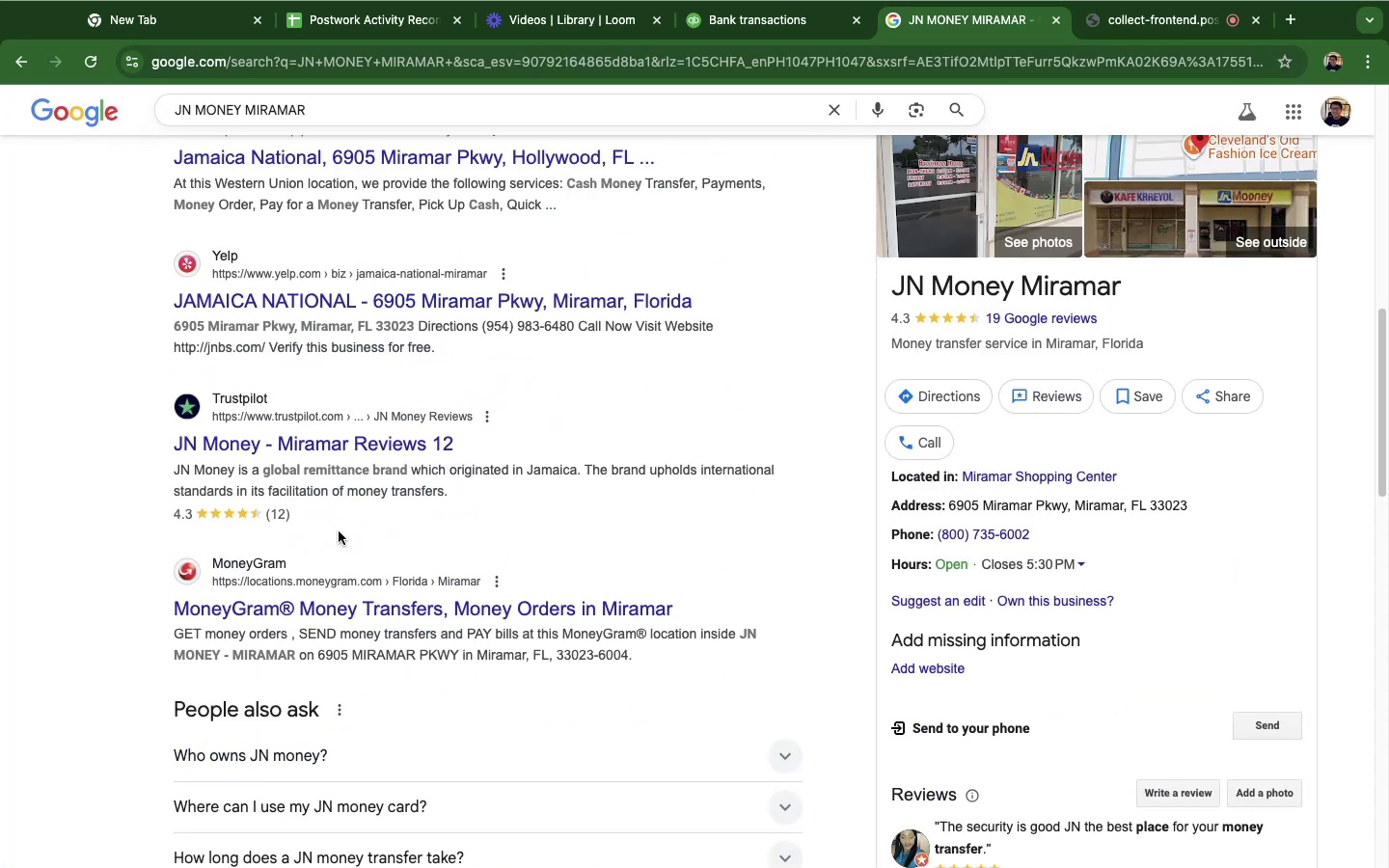 
scroll: coordinate [344, 526], scroll_direction: up, amount: 36.0
 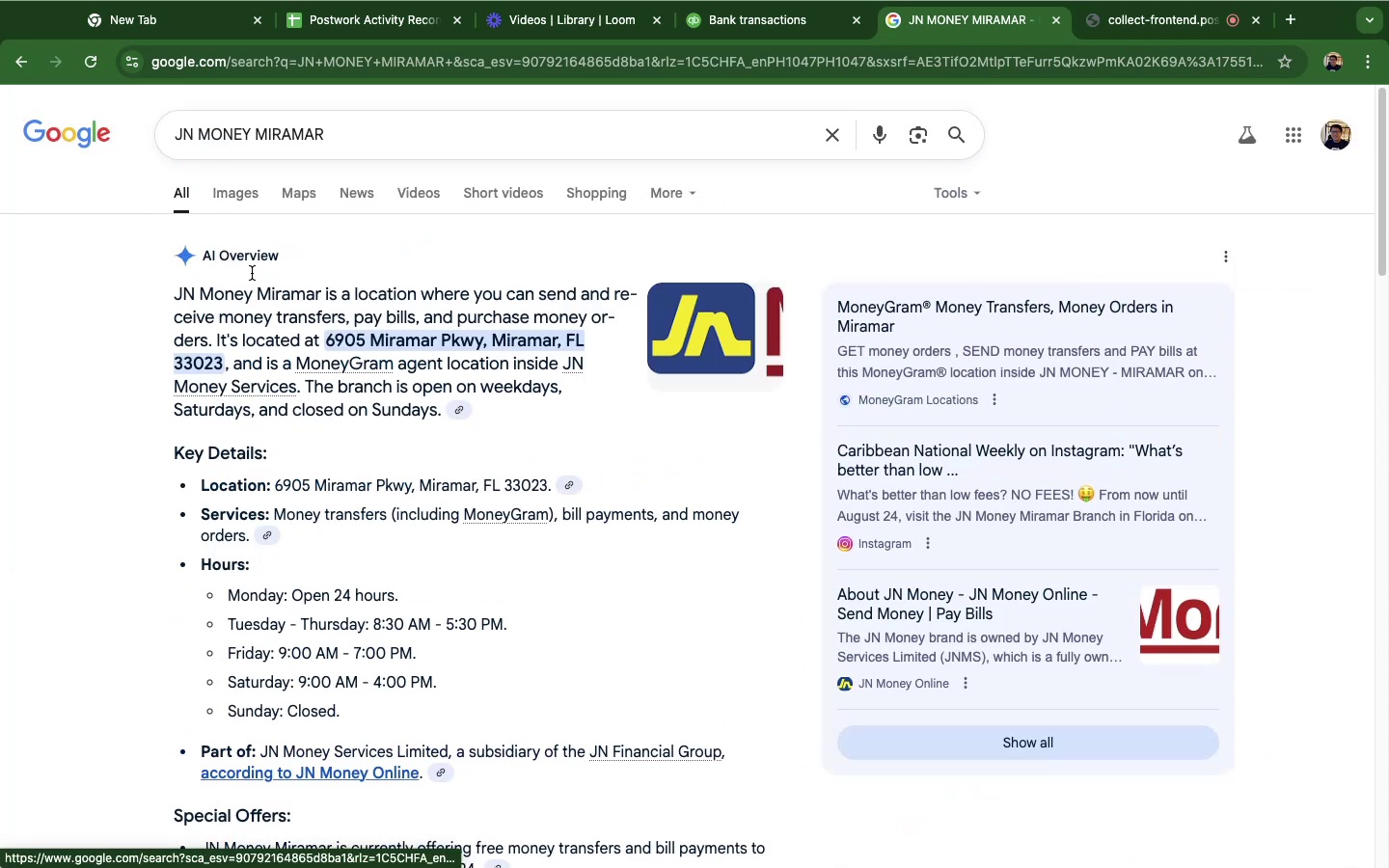 
wait(7.2)
 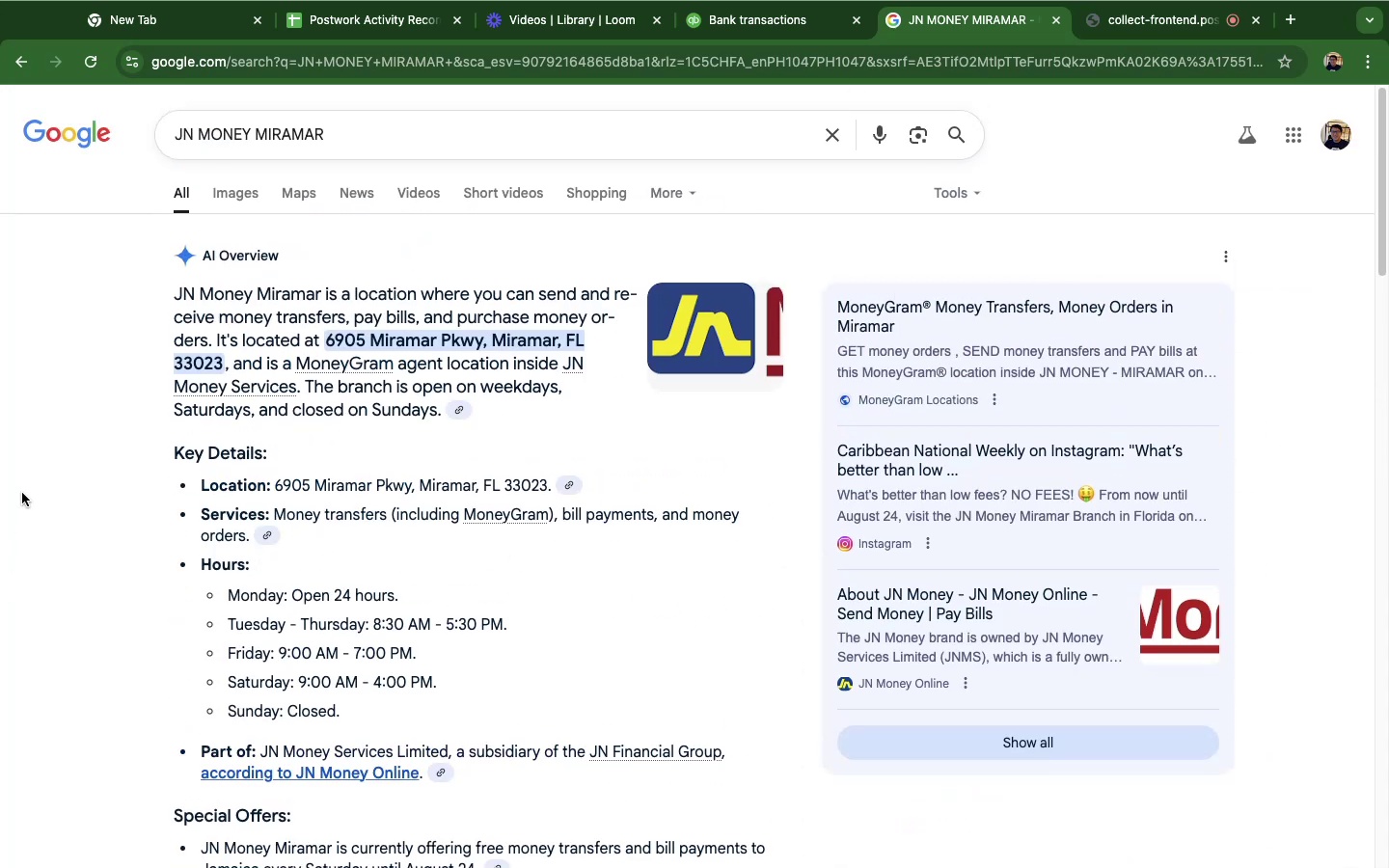 
left_click([1129, 156])
 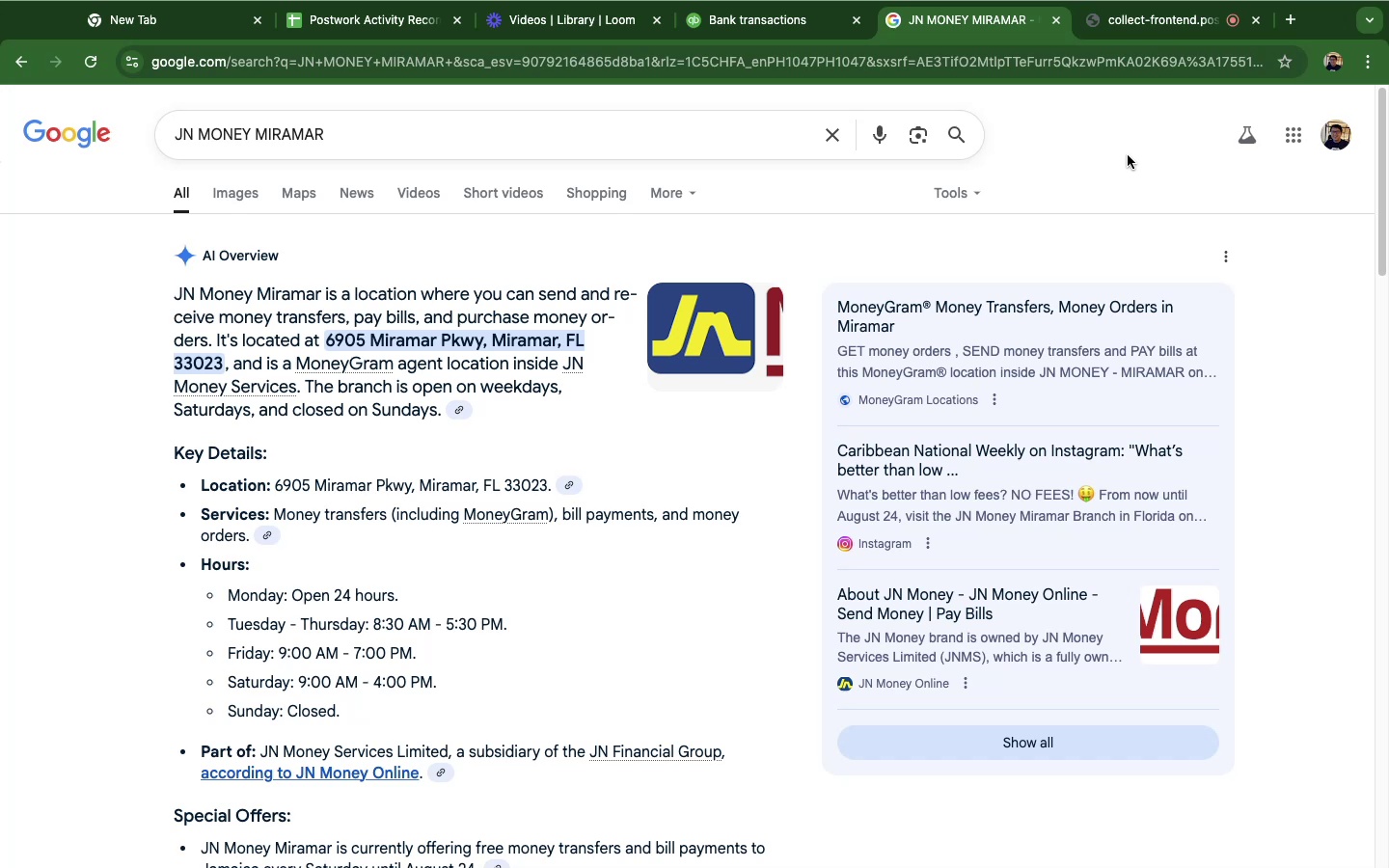 
wait(20.55)
 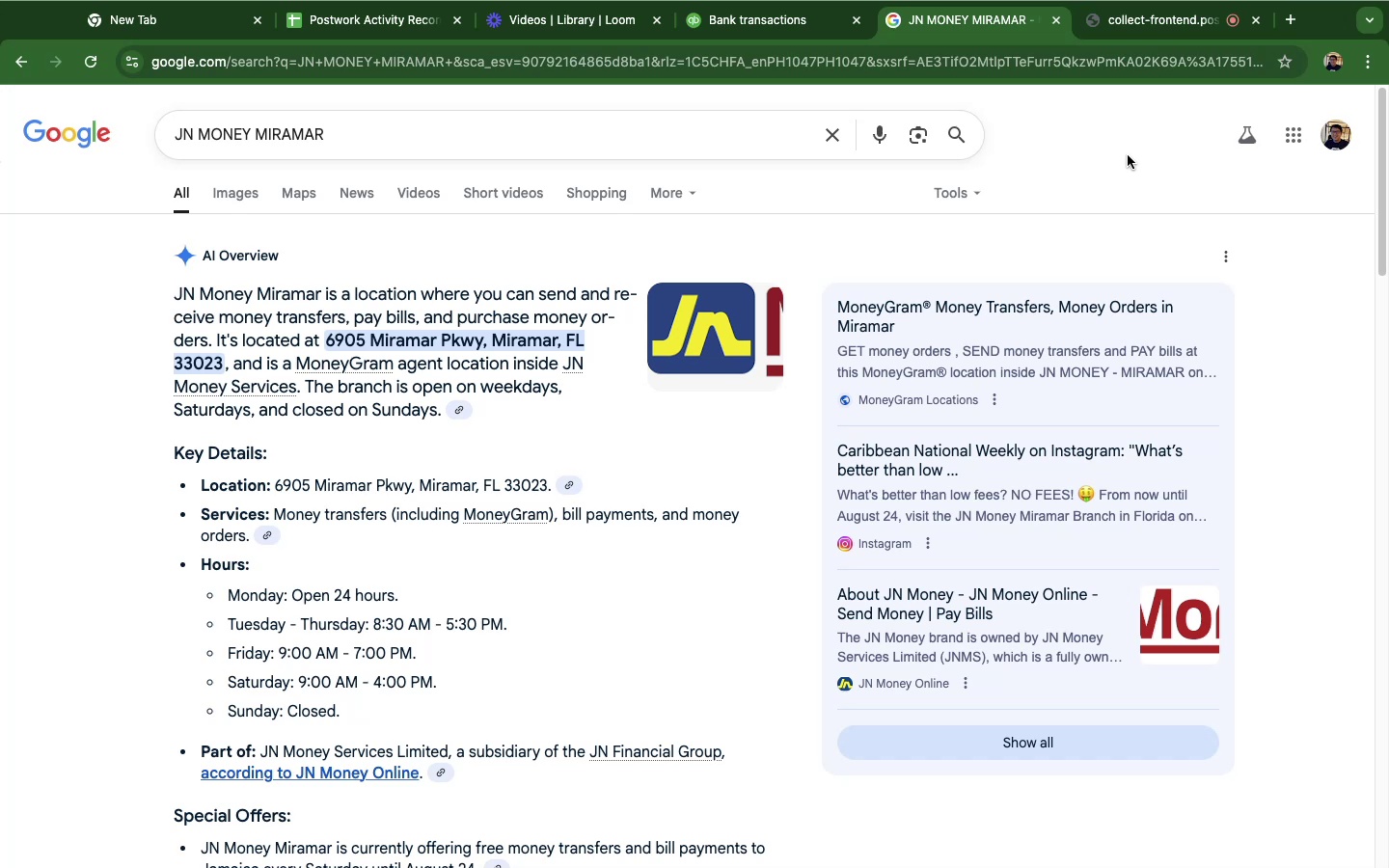 
left_click([776, 31])
 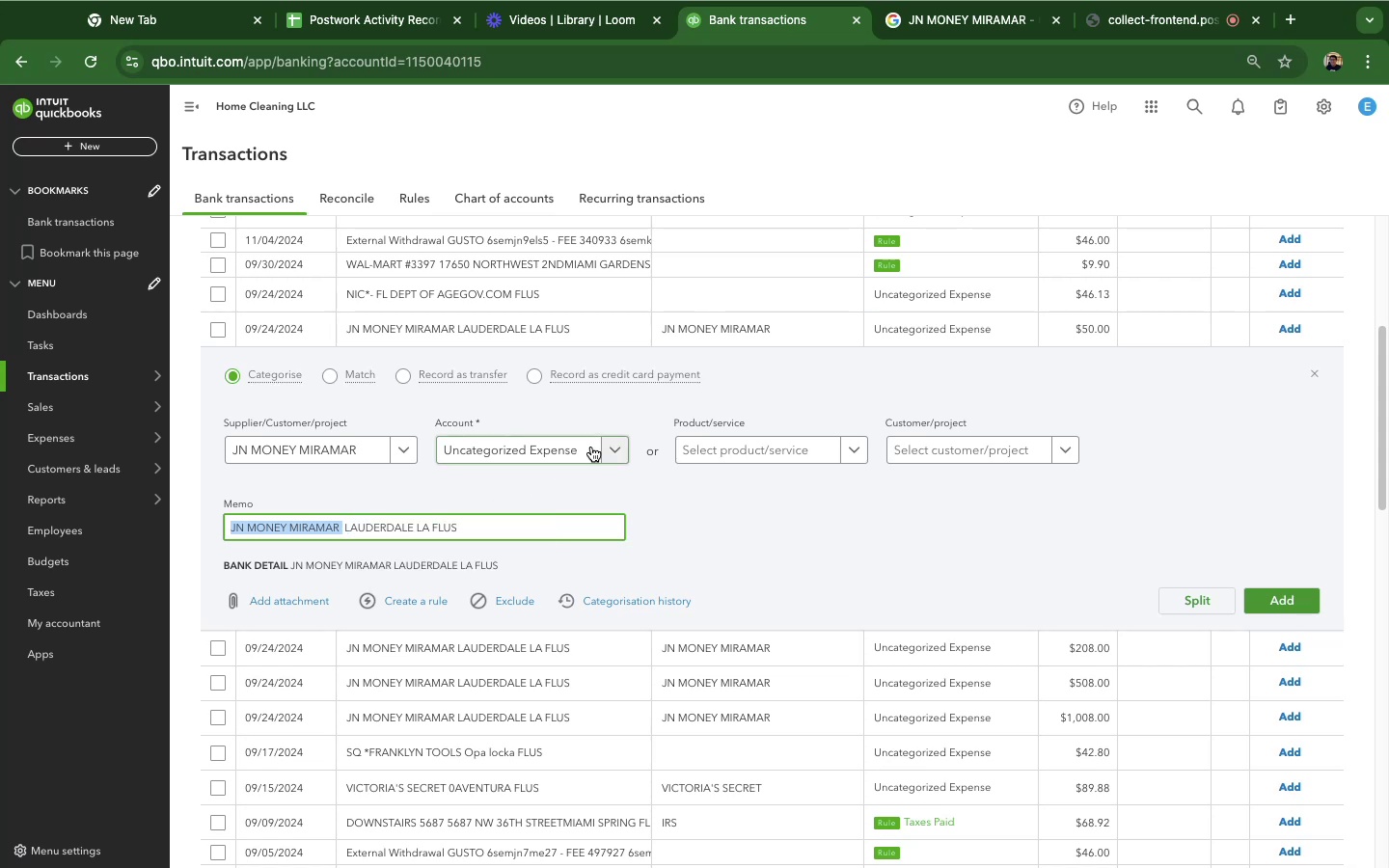 
left_click([613, 453])
 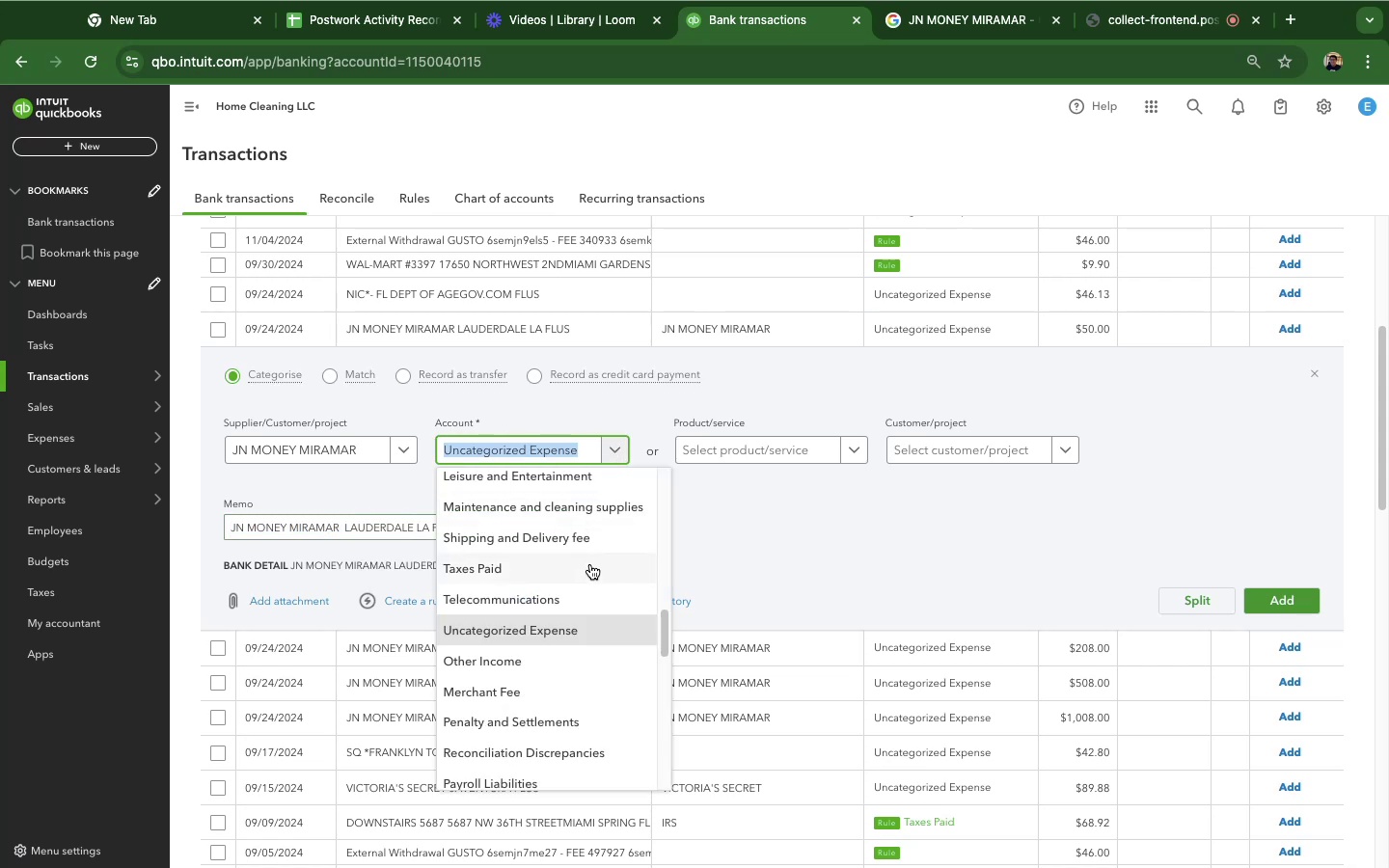 
scroll: coordinate [552, 618], scroll_direction: down, amount: 23.0
 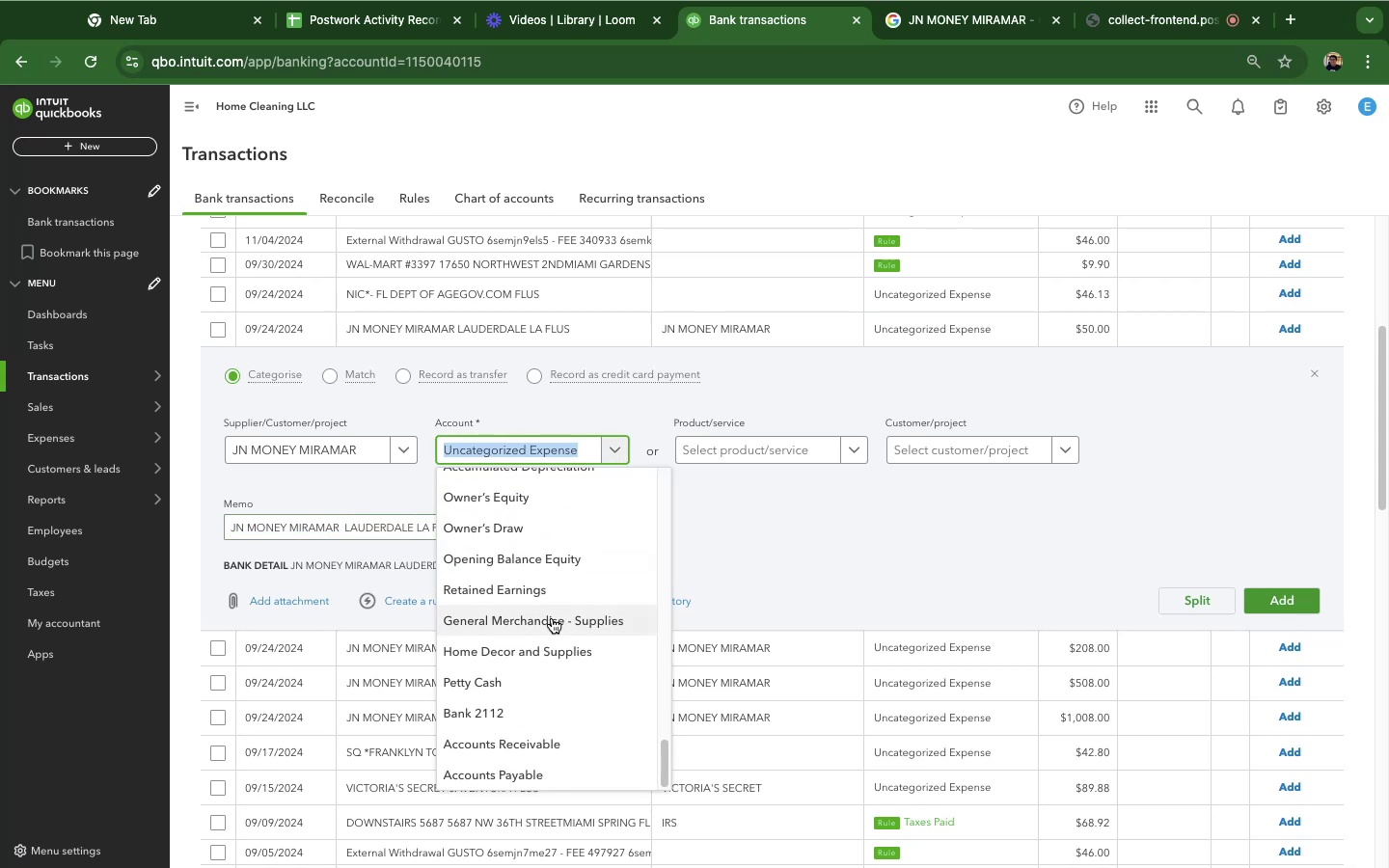 
scroll: coordinate [552, 618], scroll_direction: up, amount: 25.0
 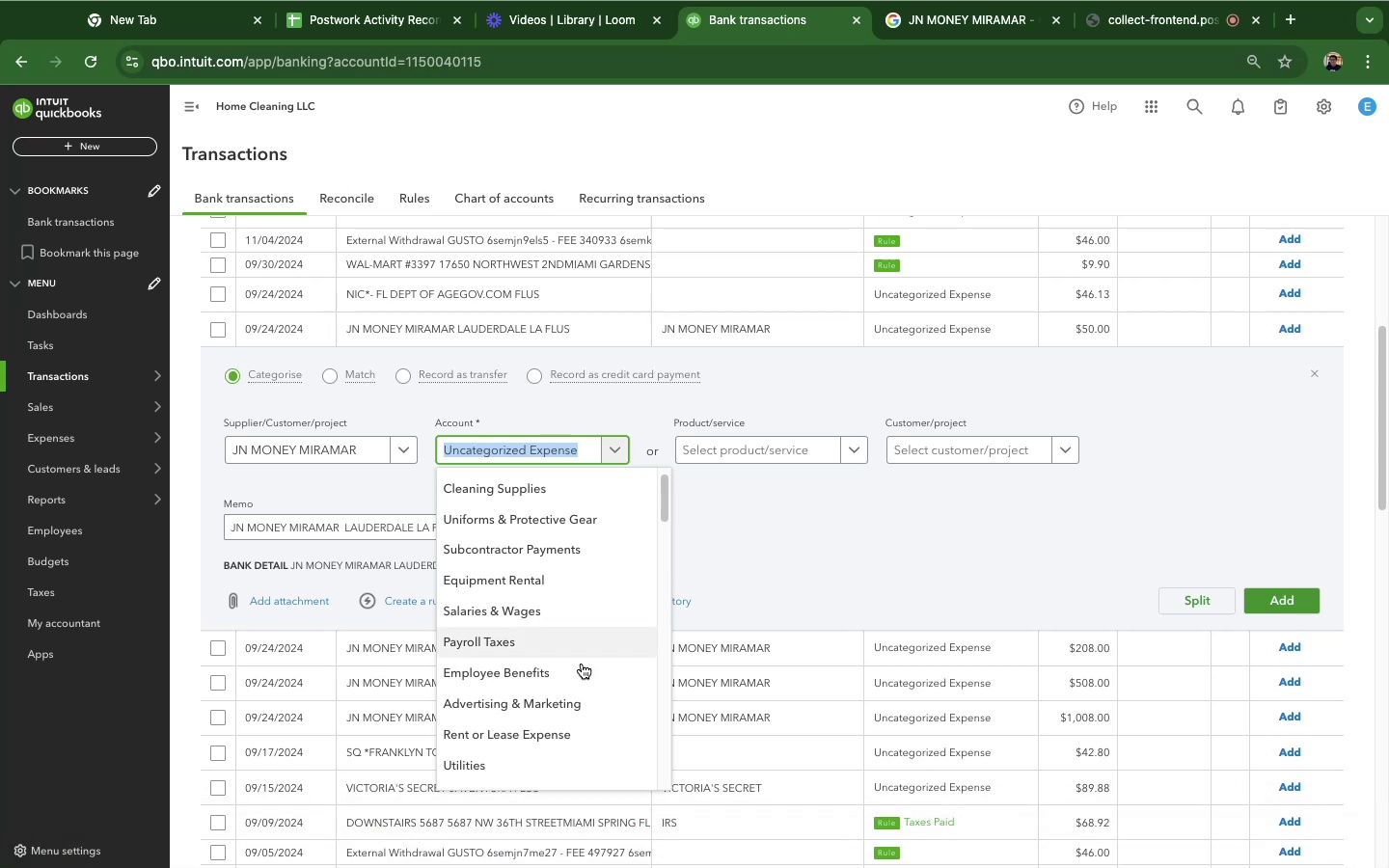 
wait(93.65)
 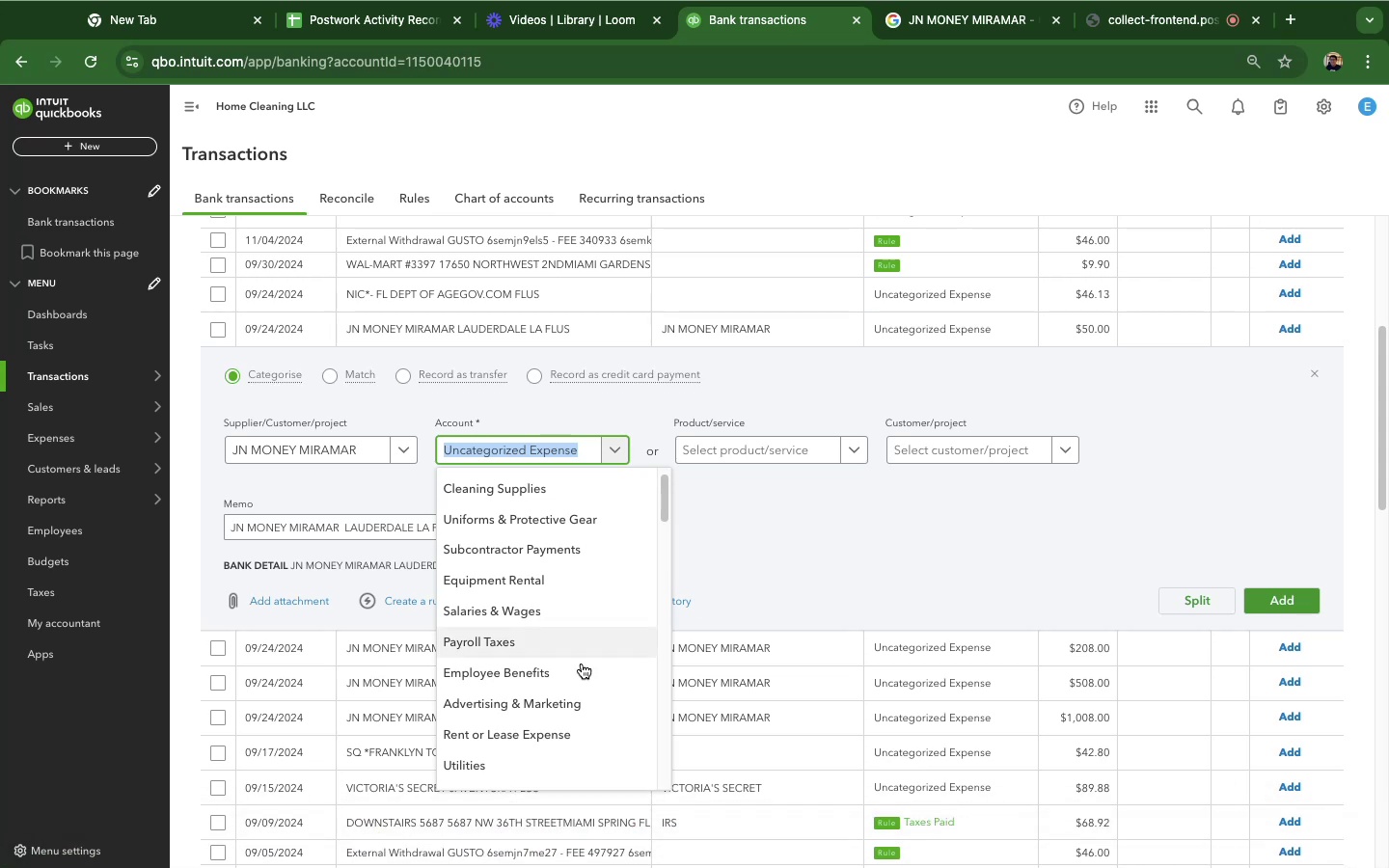 
scroll: coordinate [546, 605], scroll_direction: down, amount: 32.0
 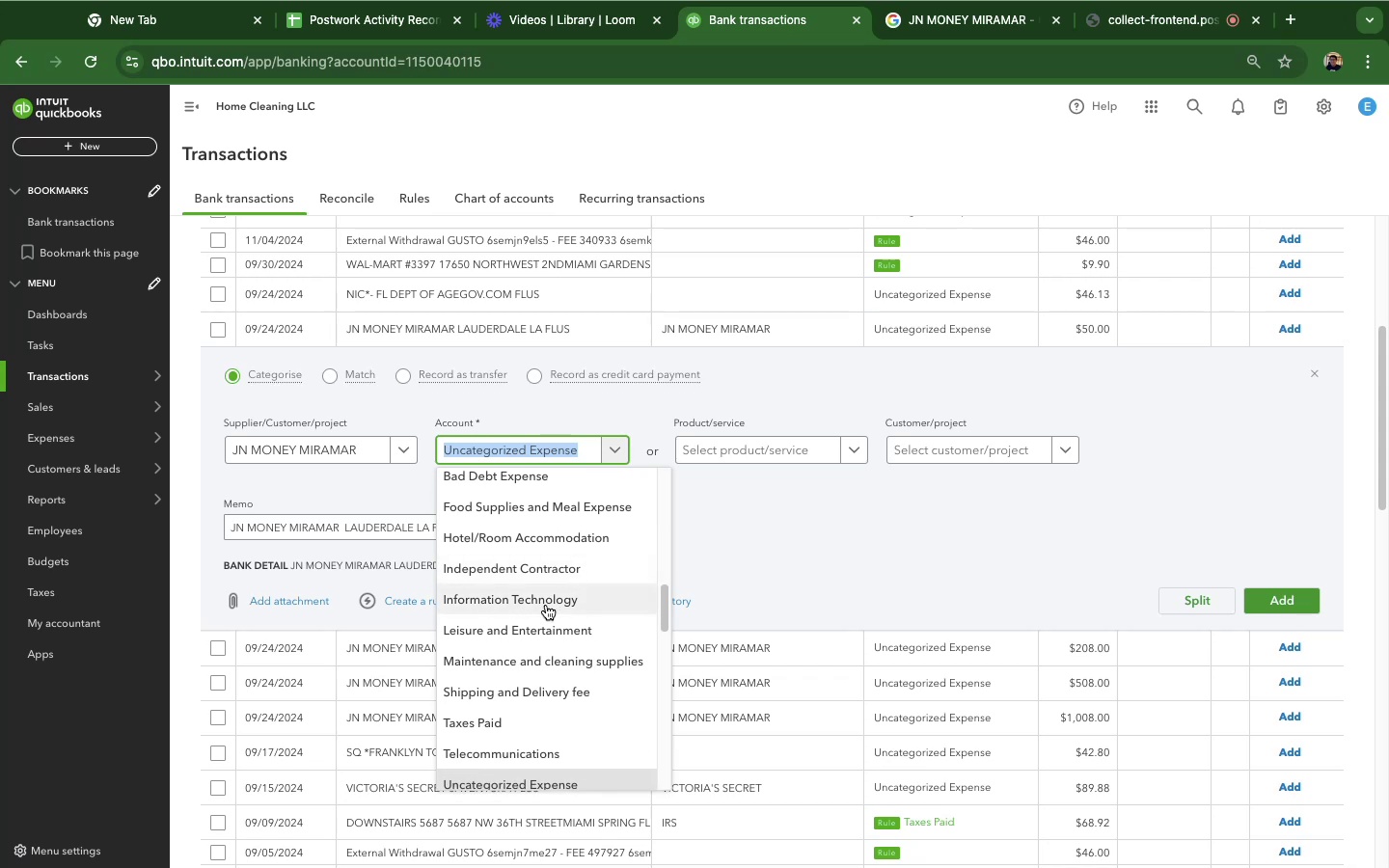 
scroll: coordinate [546, 605], scroll_direction: down, amount: 6.0
 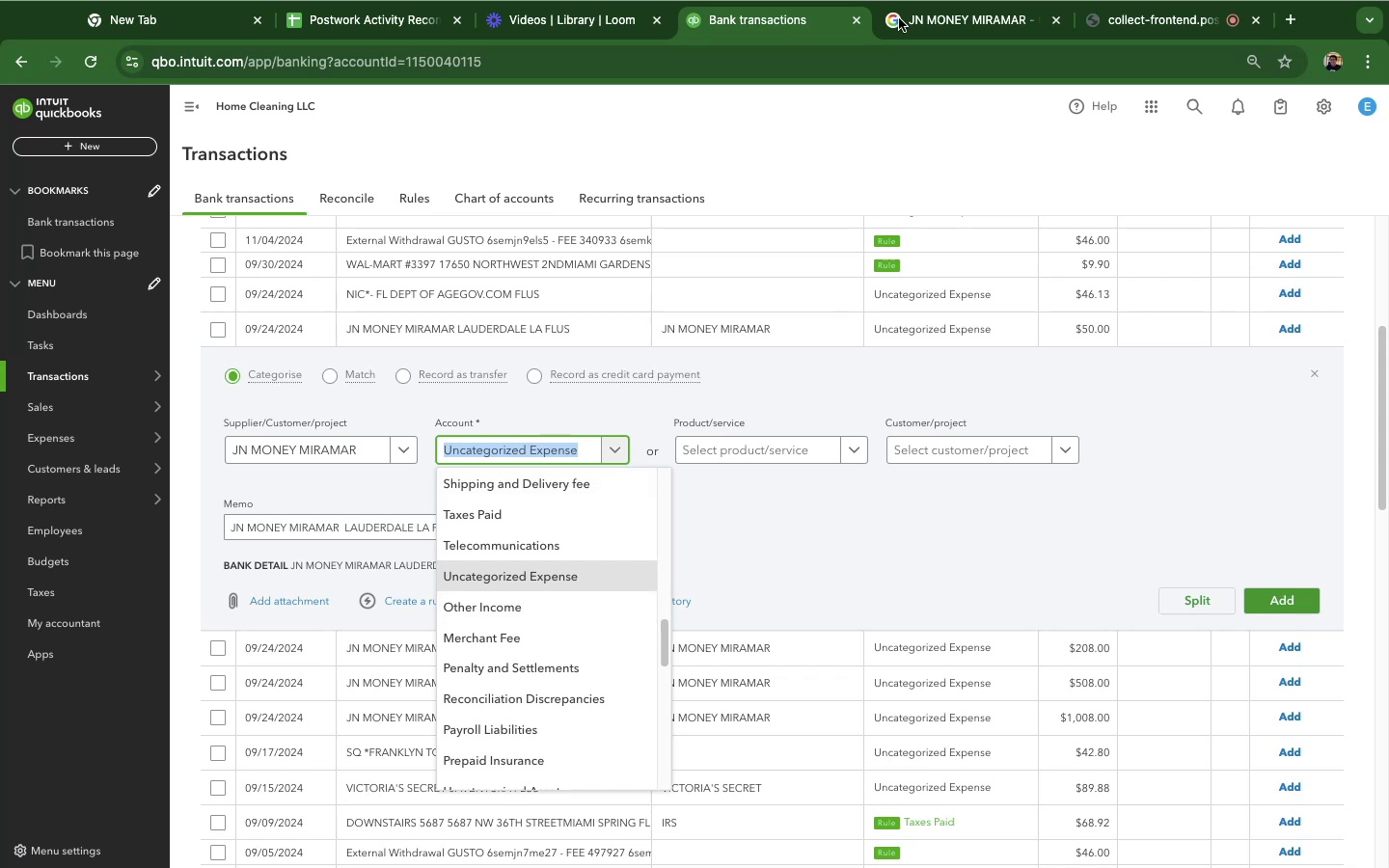 
left_click([937, 14])
 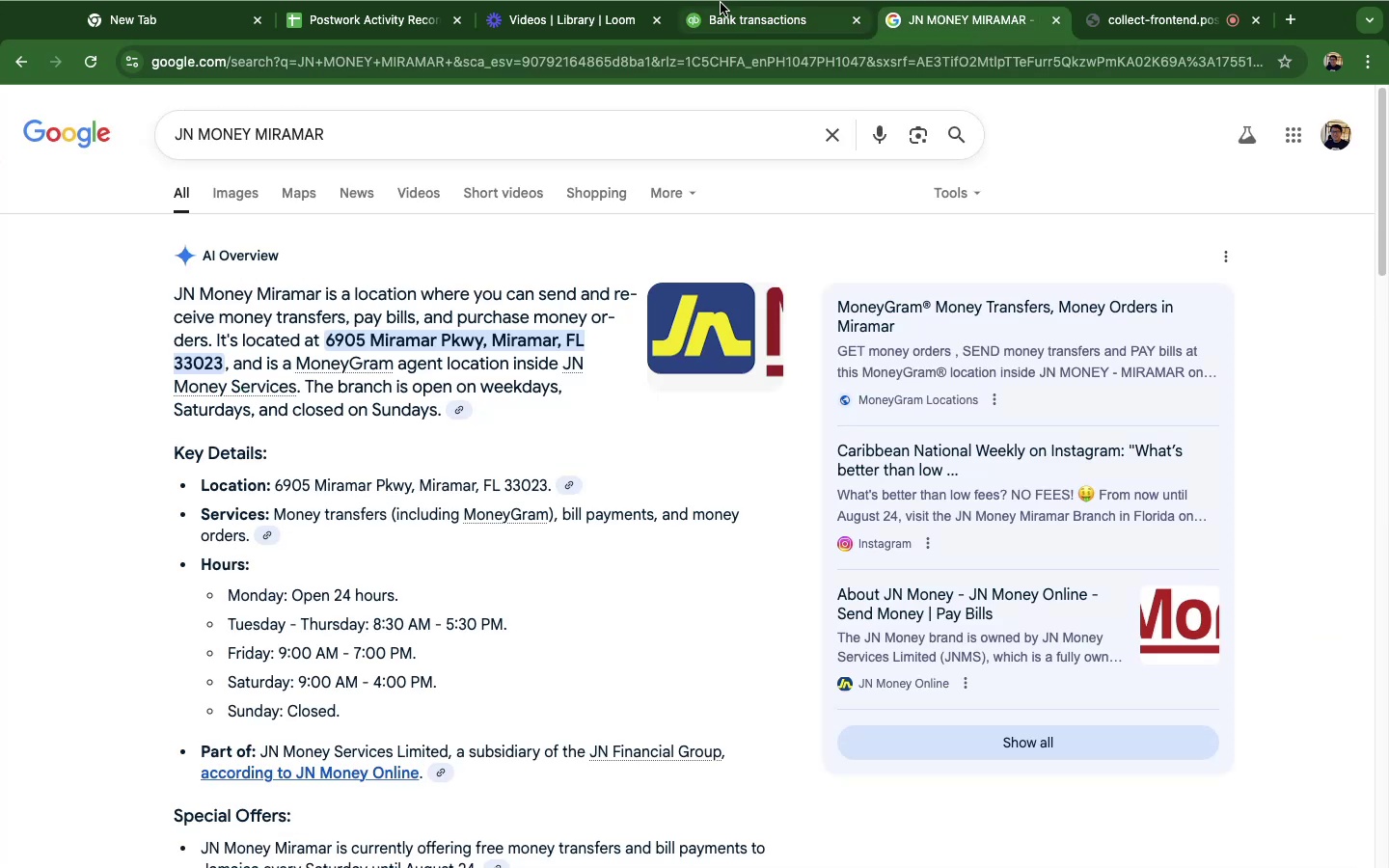 
left_click([714, 16])
 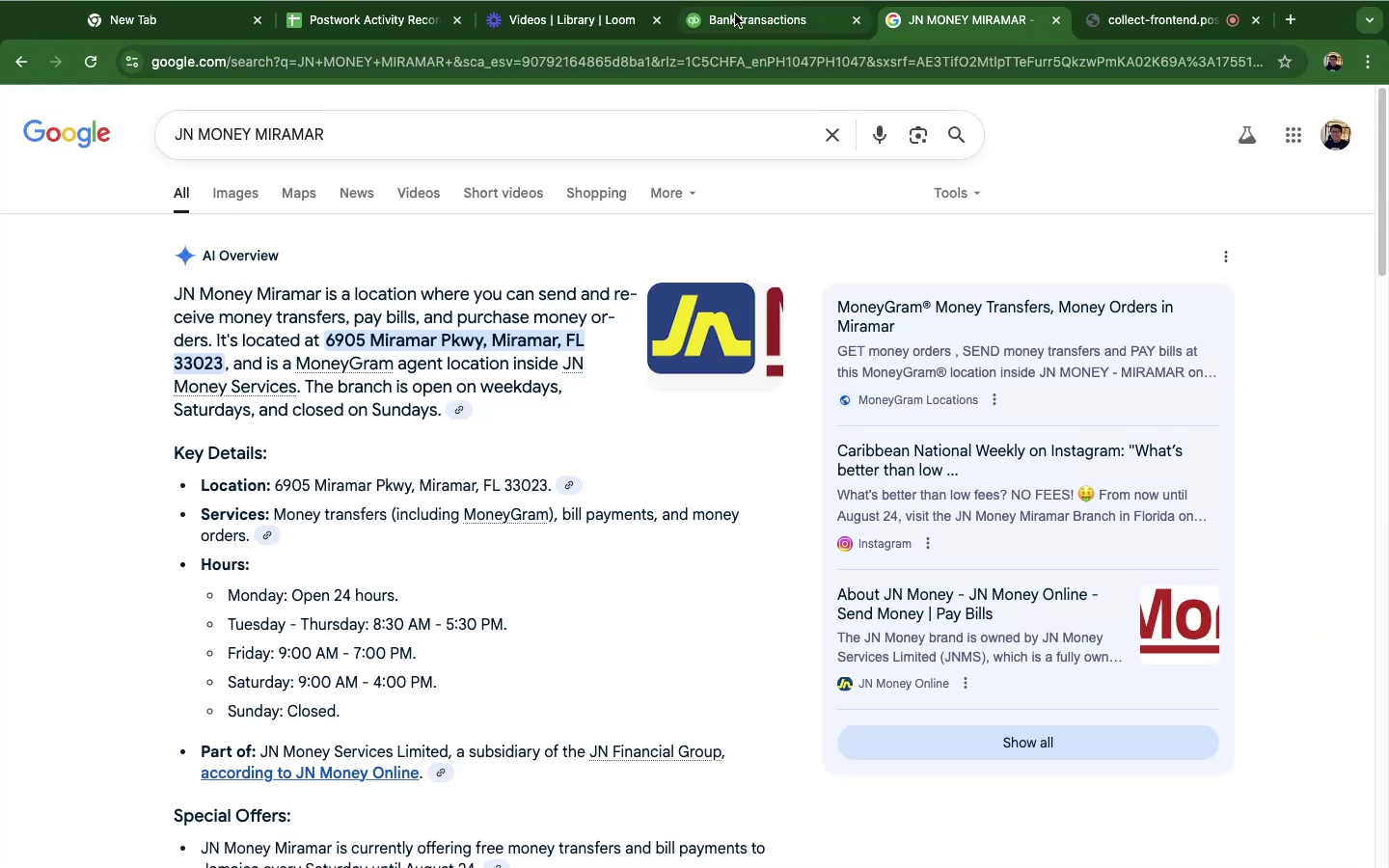 
left_click([735, 14])
 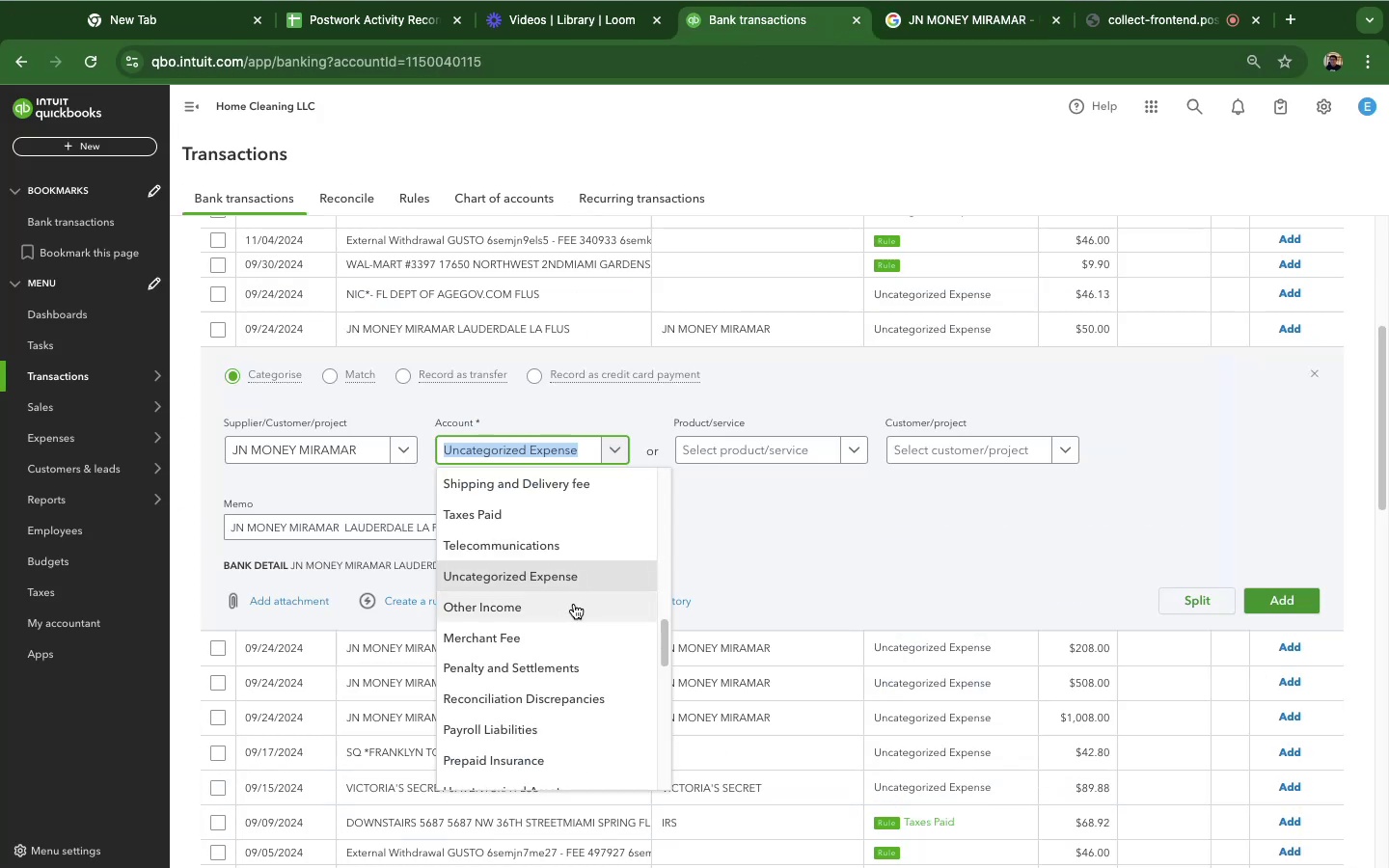 
left_click([979, 25])
 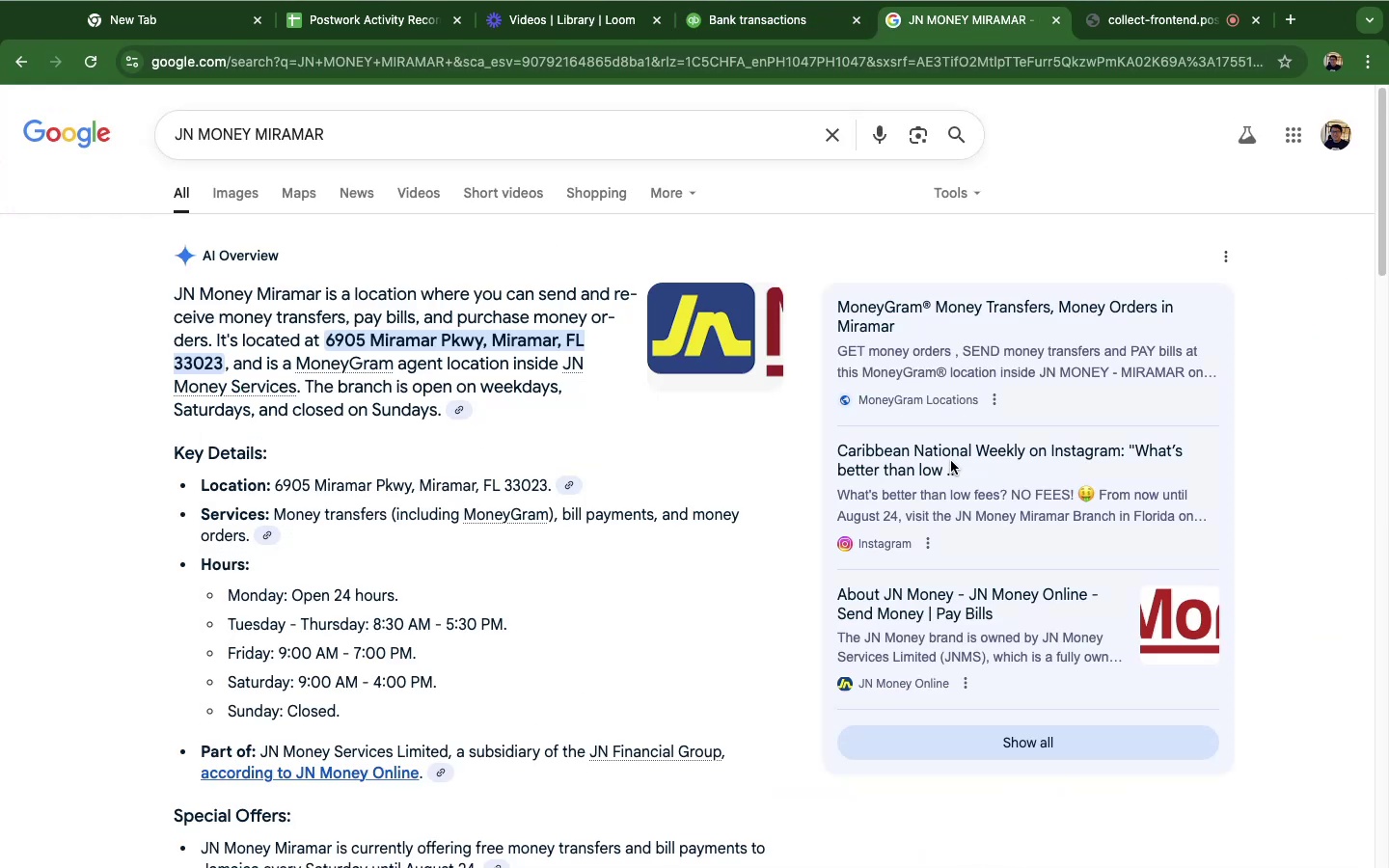 
left_click([765, 20])
 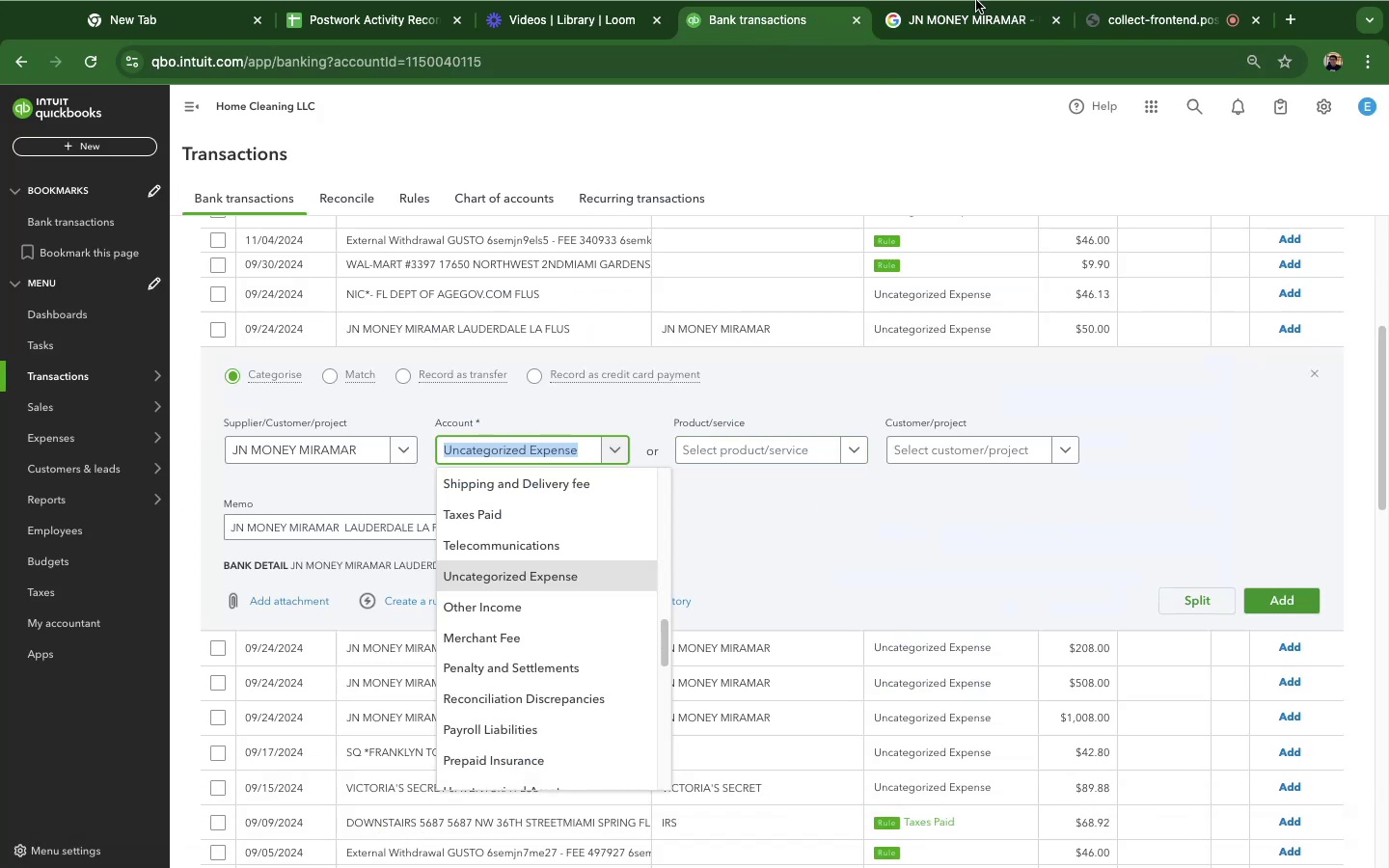 
wait(5.46)
 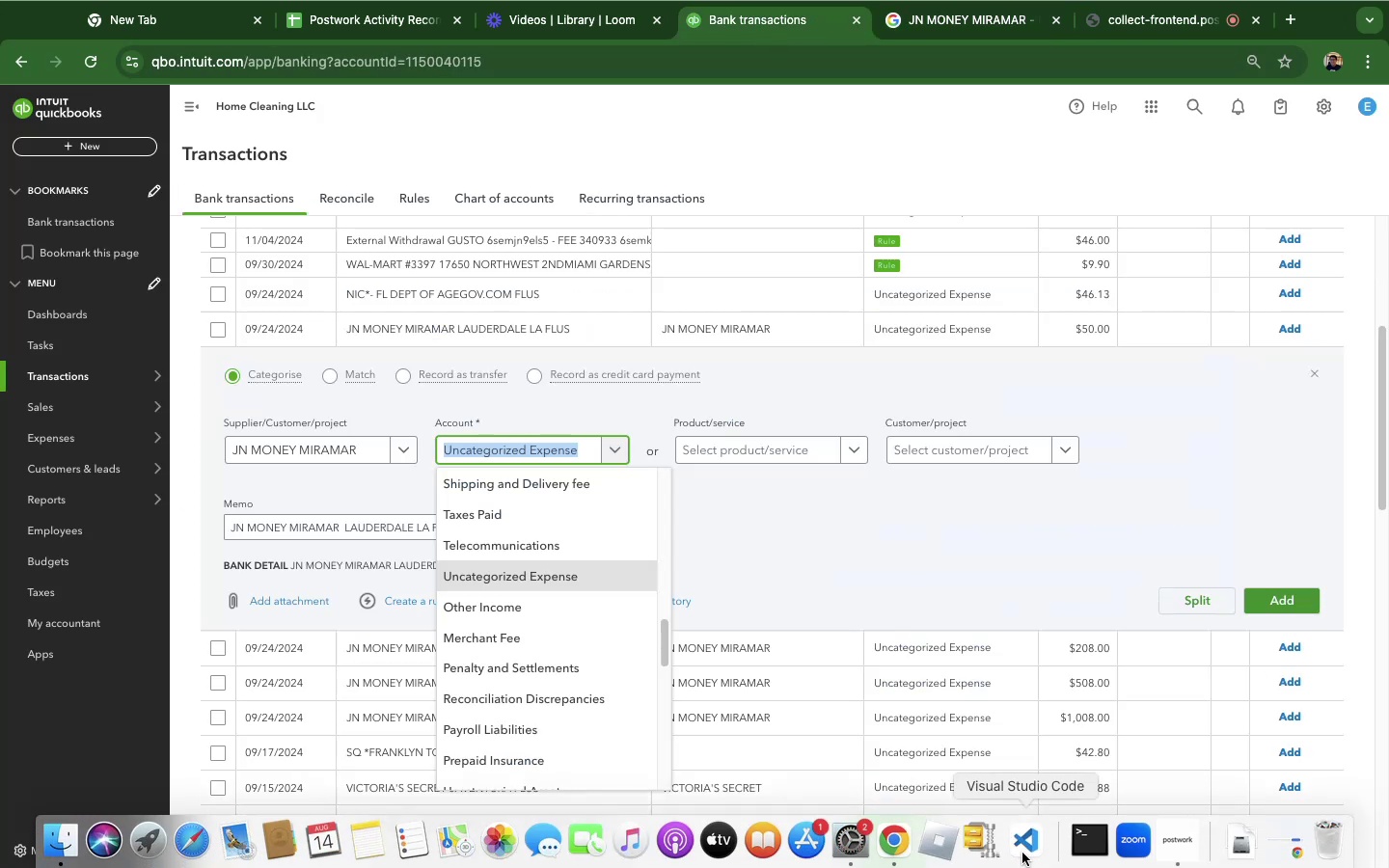 
left_click([850, 558])
 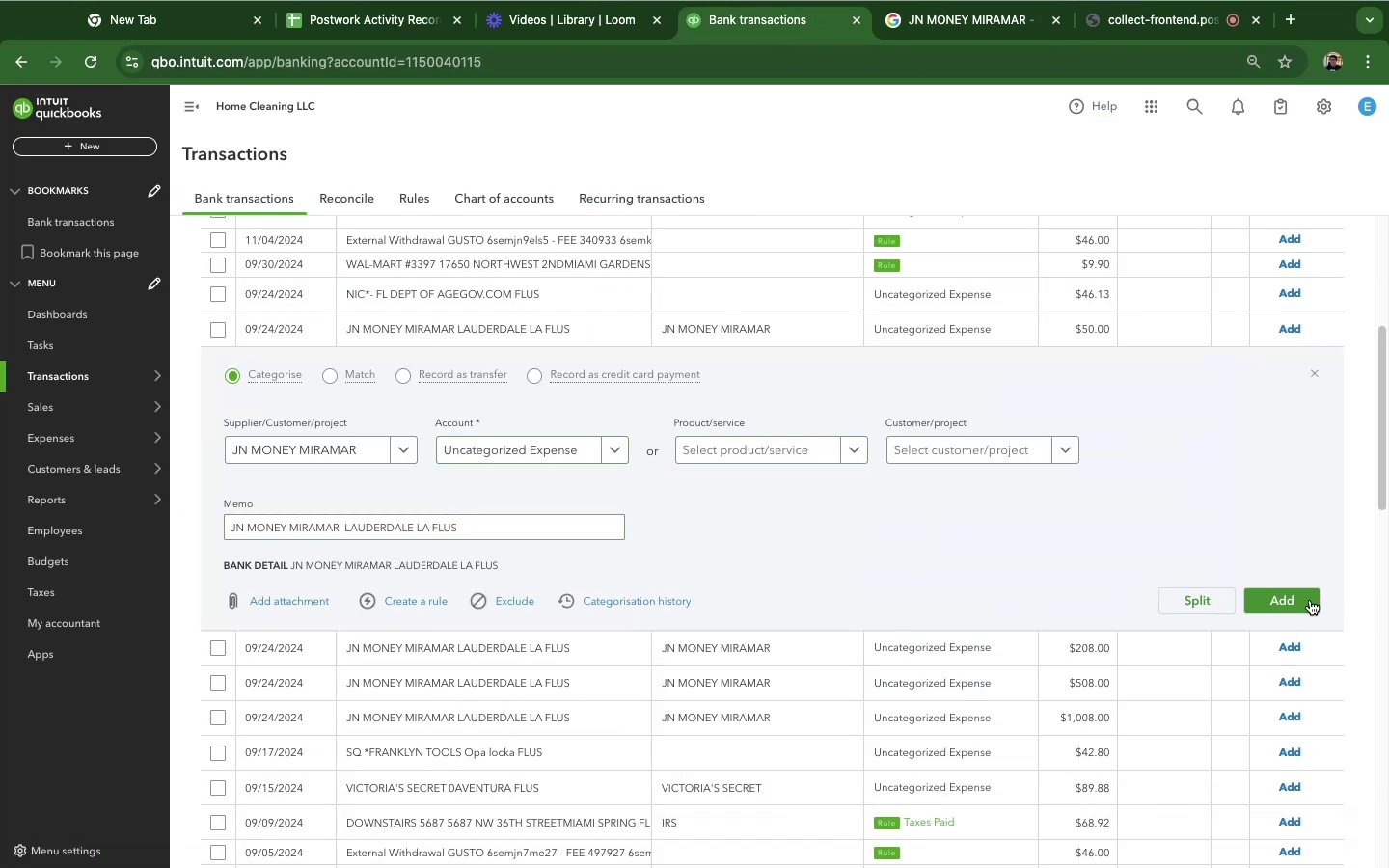 
left_click([1300, 601])
 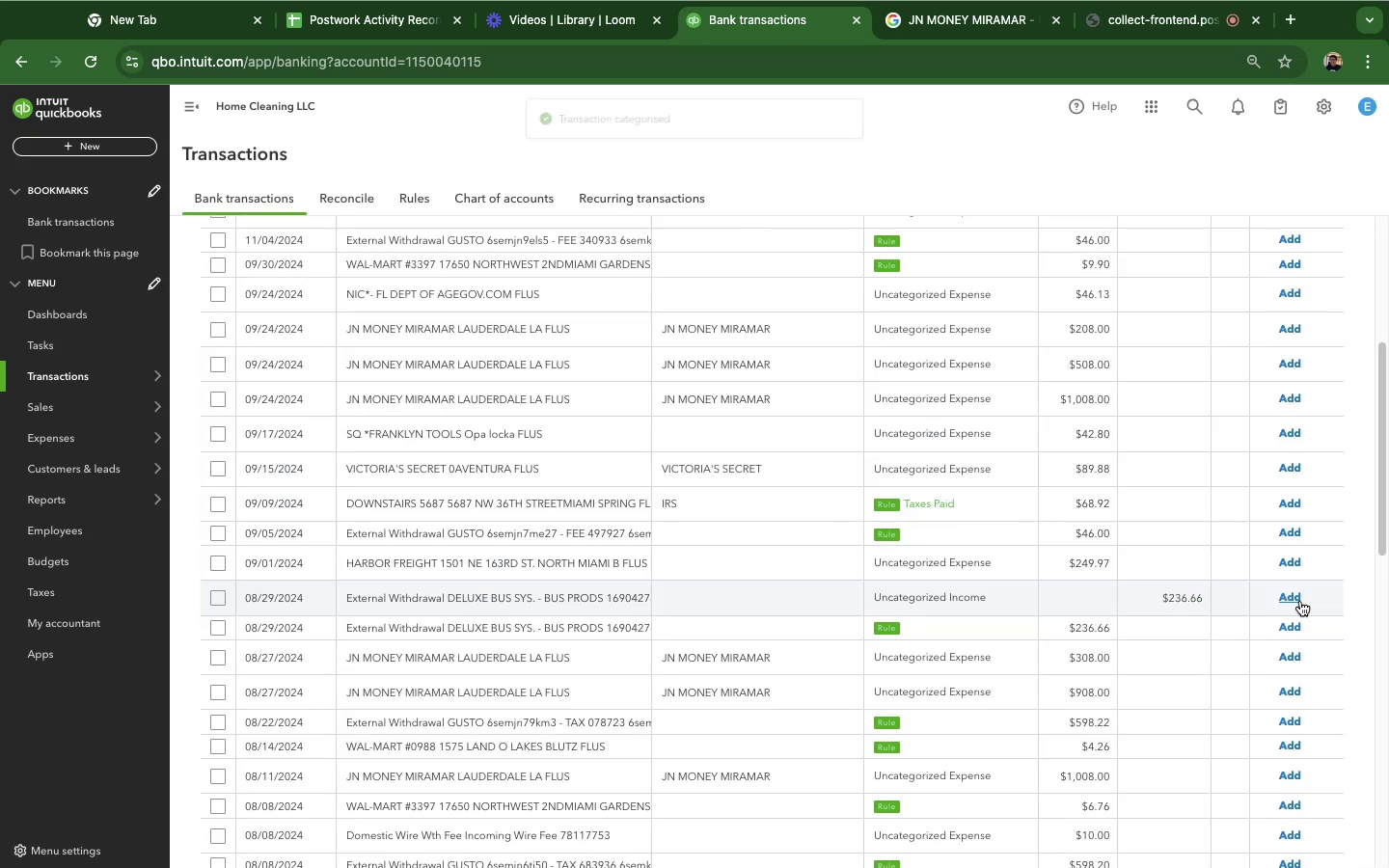 
scroll: coordinate [439, 546], scroll_direction: down, amount: 22.0
 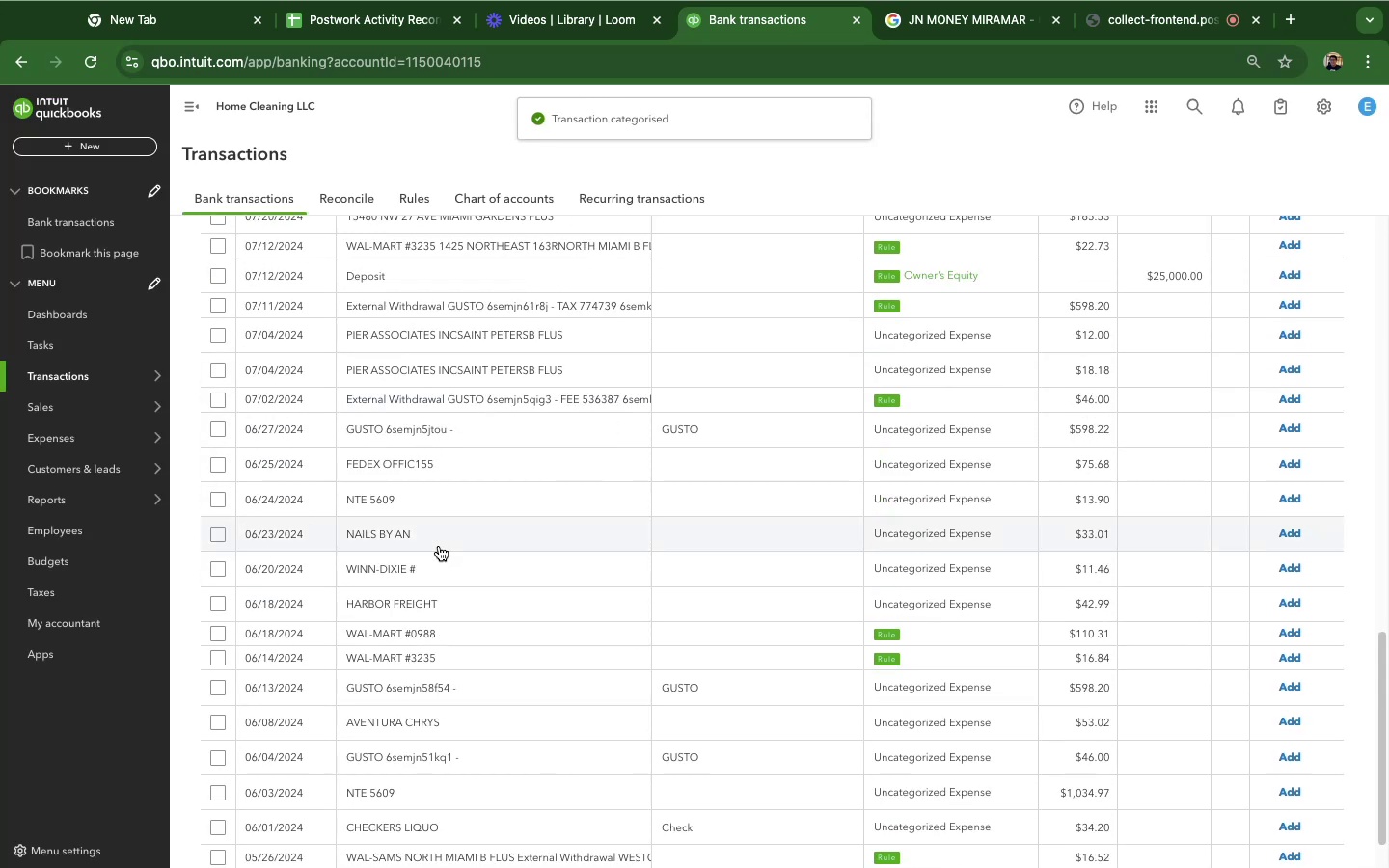 
scroll: coordinate [439, 546], scroll_direction: up, amount: 37.0
 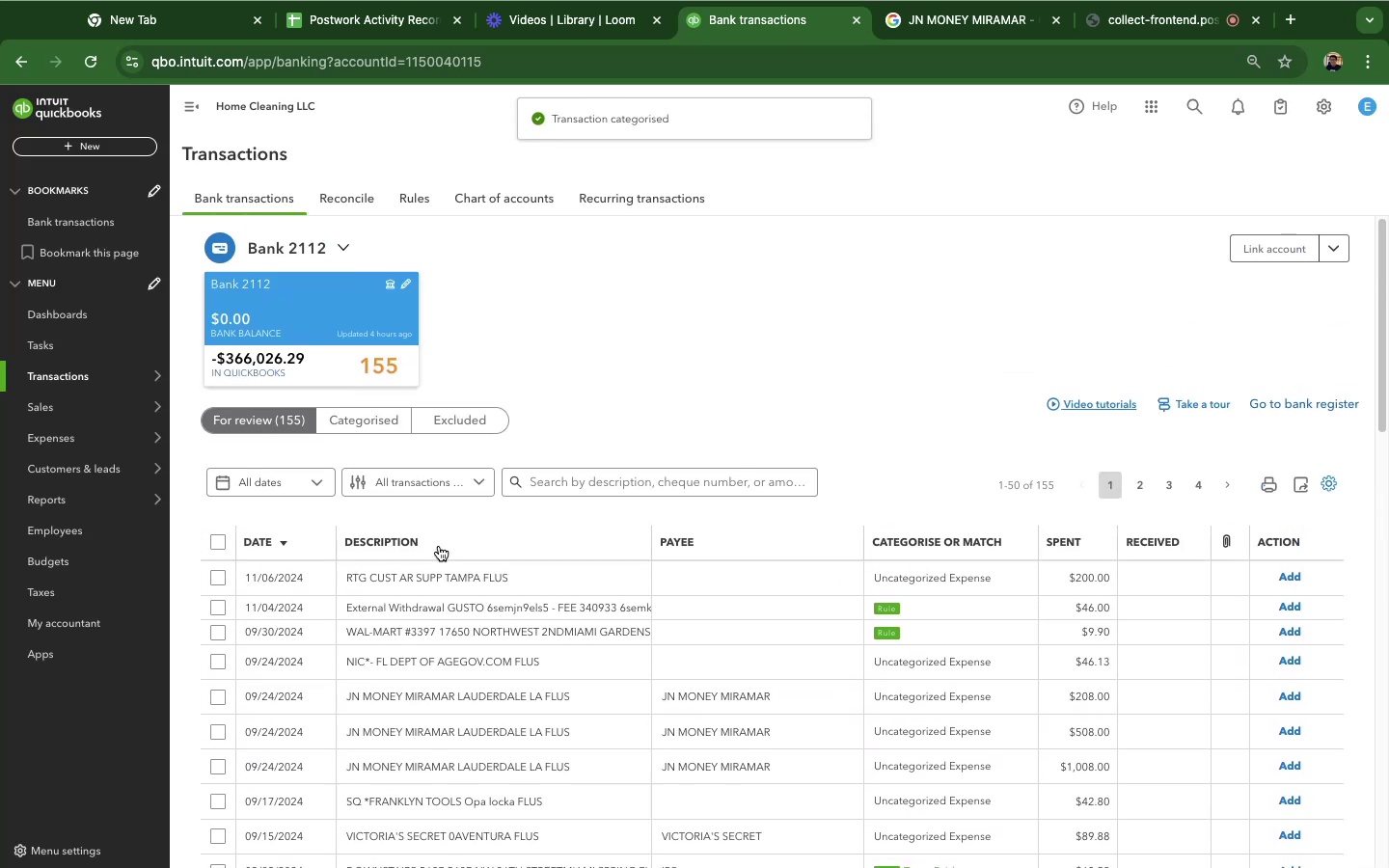 
scroll: coordinate [439, 546], scroll_direction: down, amount: 1.0
 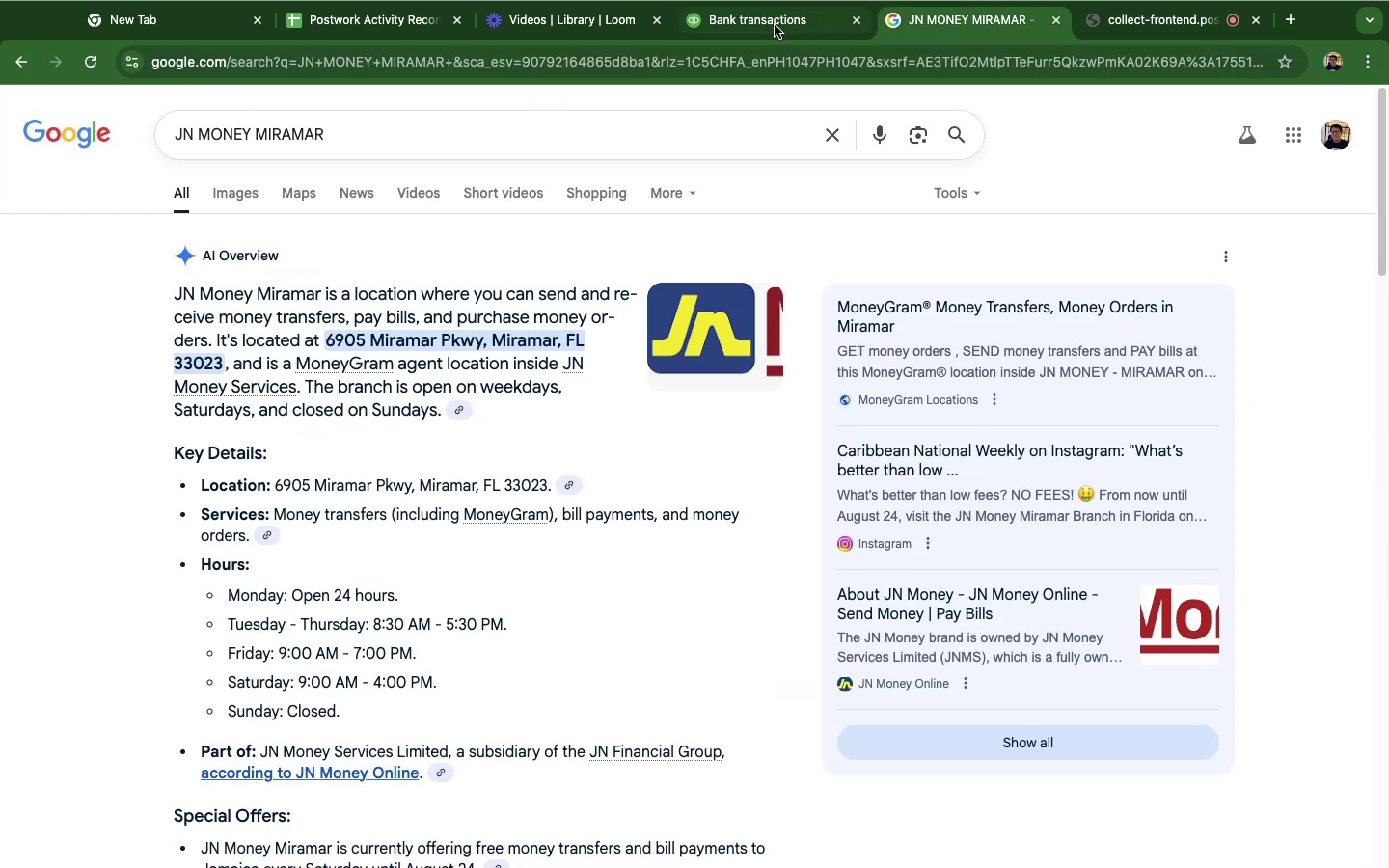 
left_click([775, 25])
 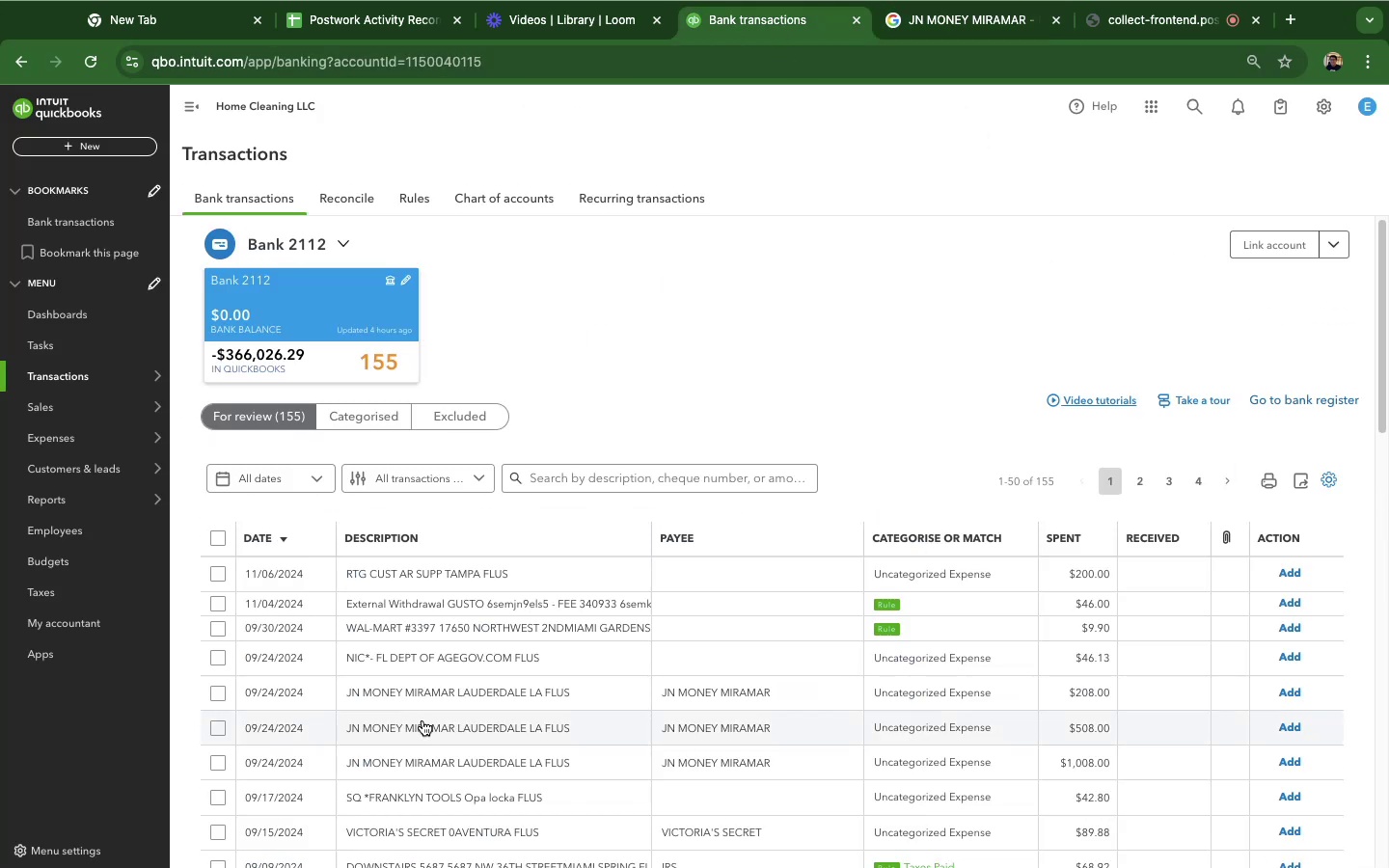 
scroll: coordinate [422, 720], scroll_direction: down, amount: 8.0
 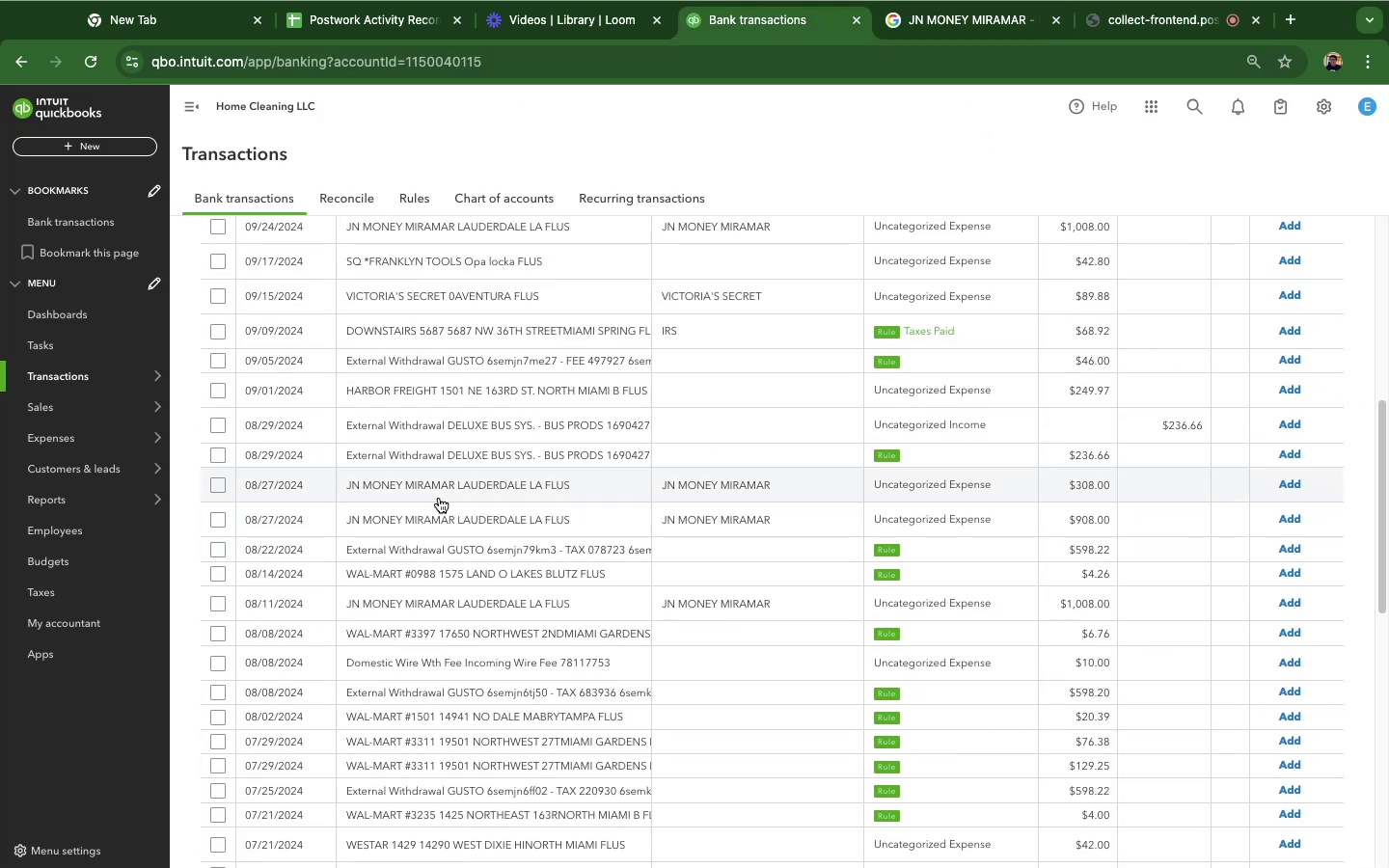 
left_click([438, 496])
 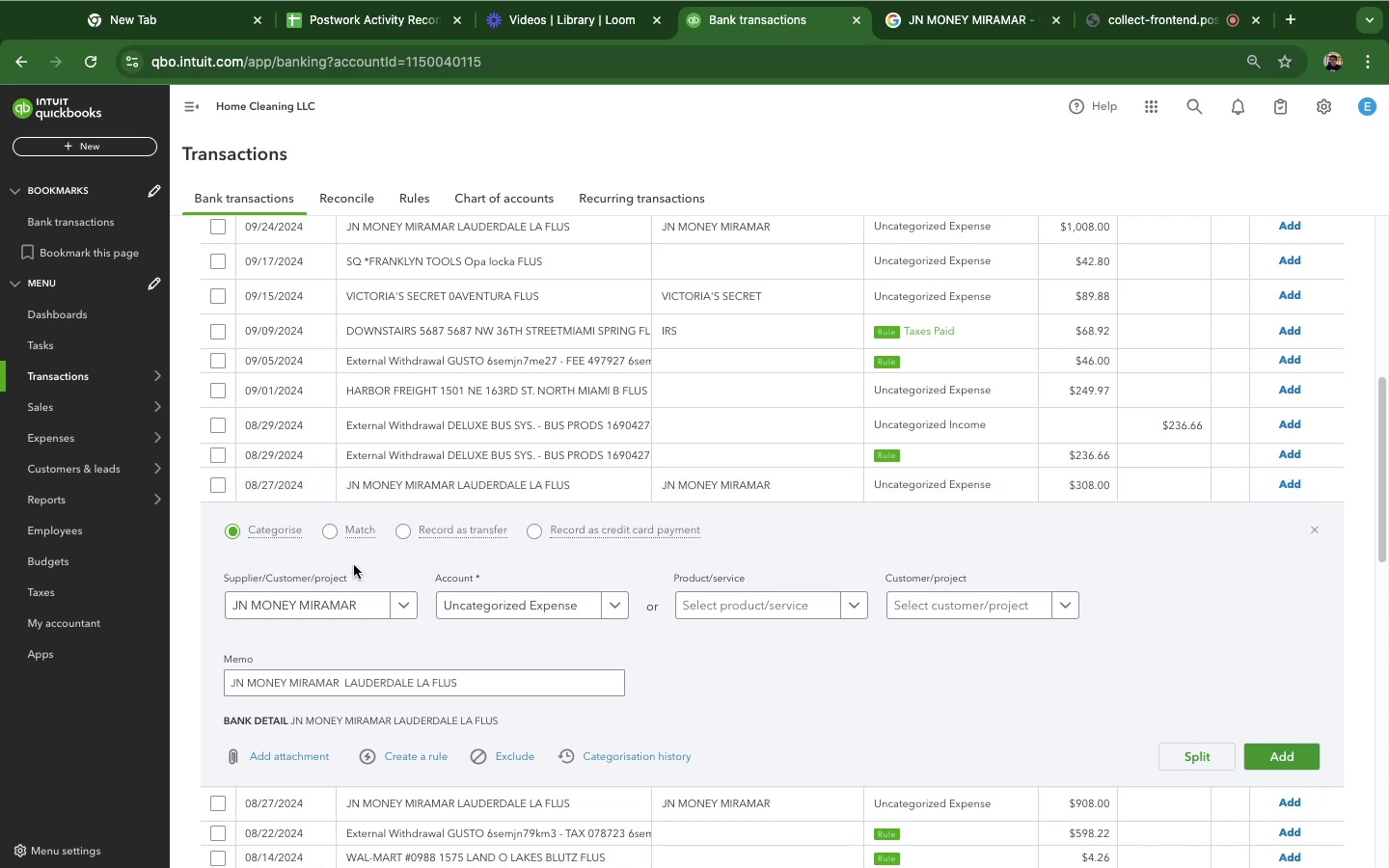 
wait(15.32)
 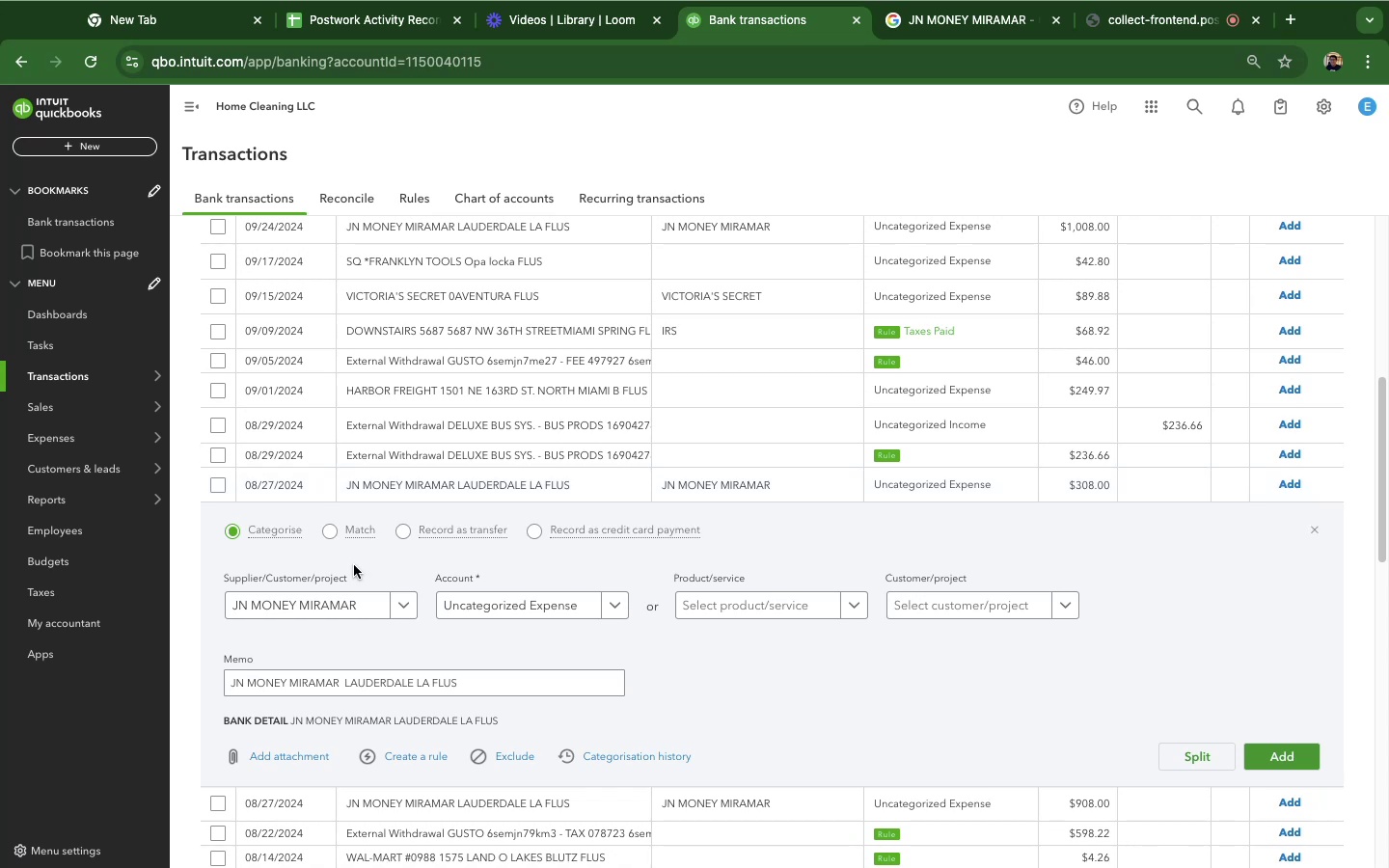 
hold_key(key=ShiftRight, duration=0.55)
 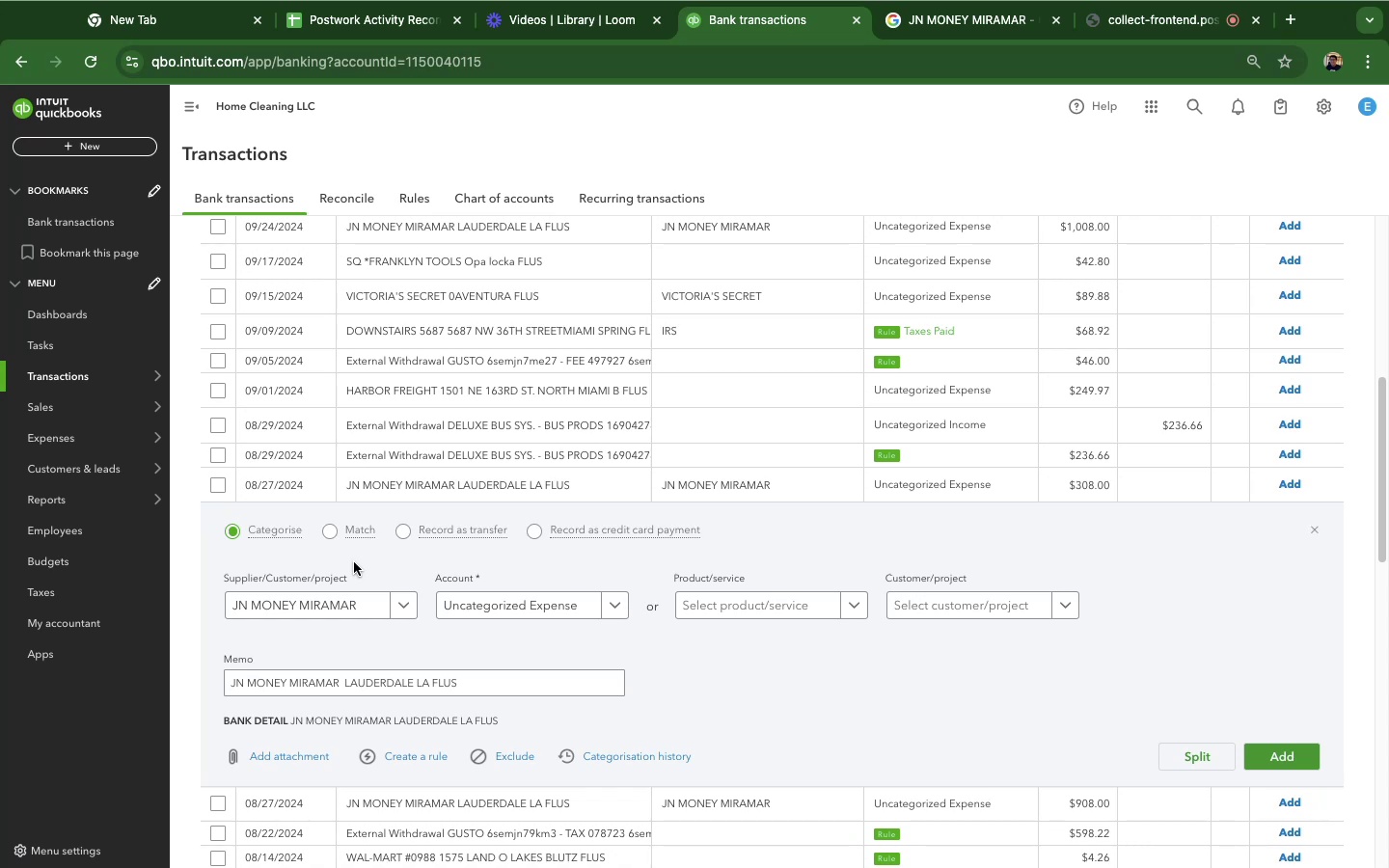 
wait(16.67)
 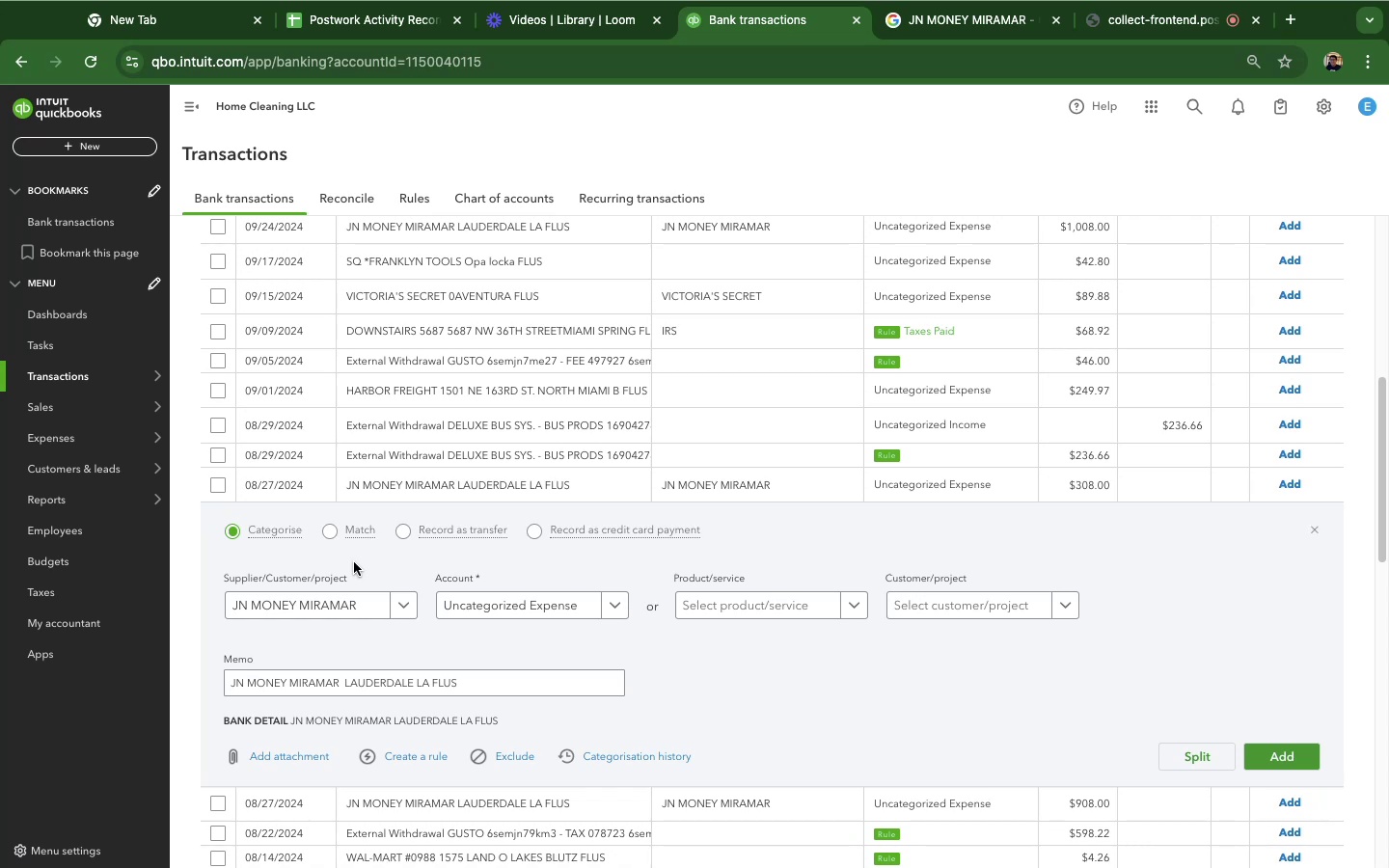 
scroll: coordinate [718, 679], scroll_direction: down, amount: 4.0
 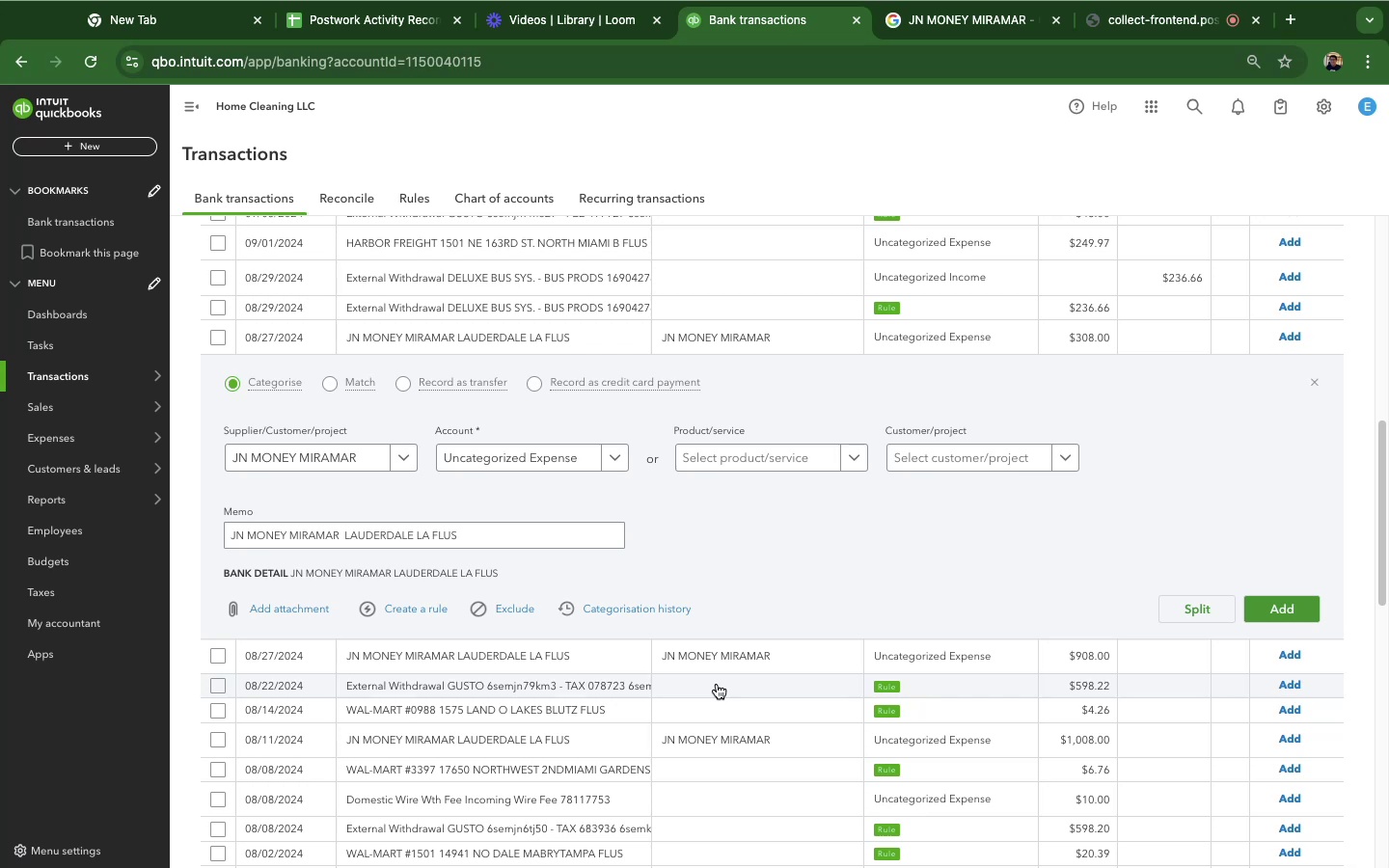 
wait(28.29)
 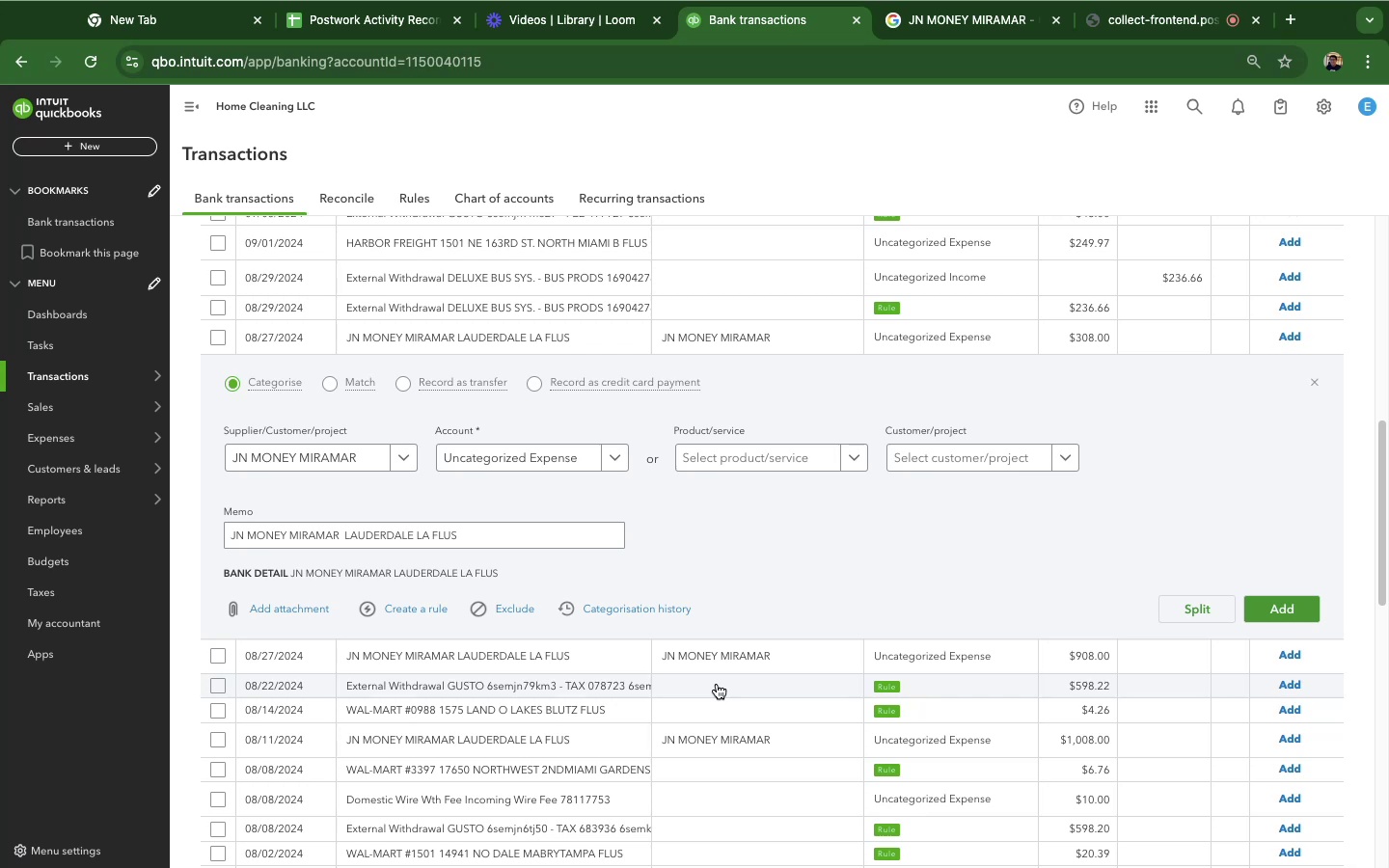 
left_click([1281, 610])
 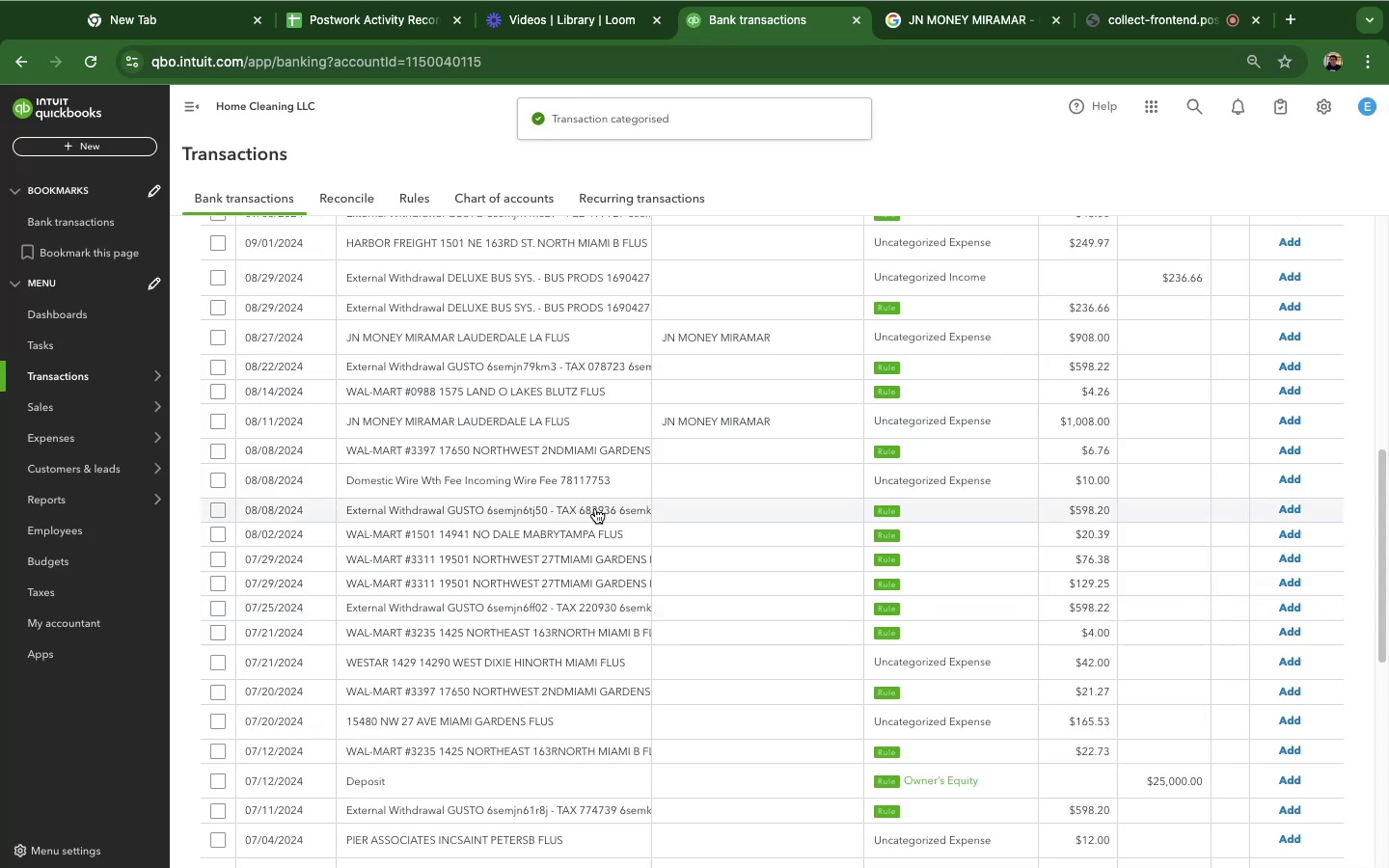 
scroll: coordinate [595, 508], scroll_direction: up, amount: 4.0
 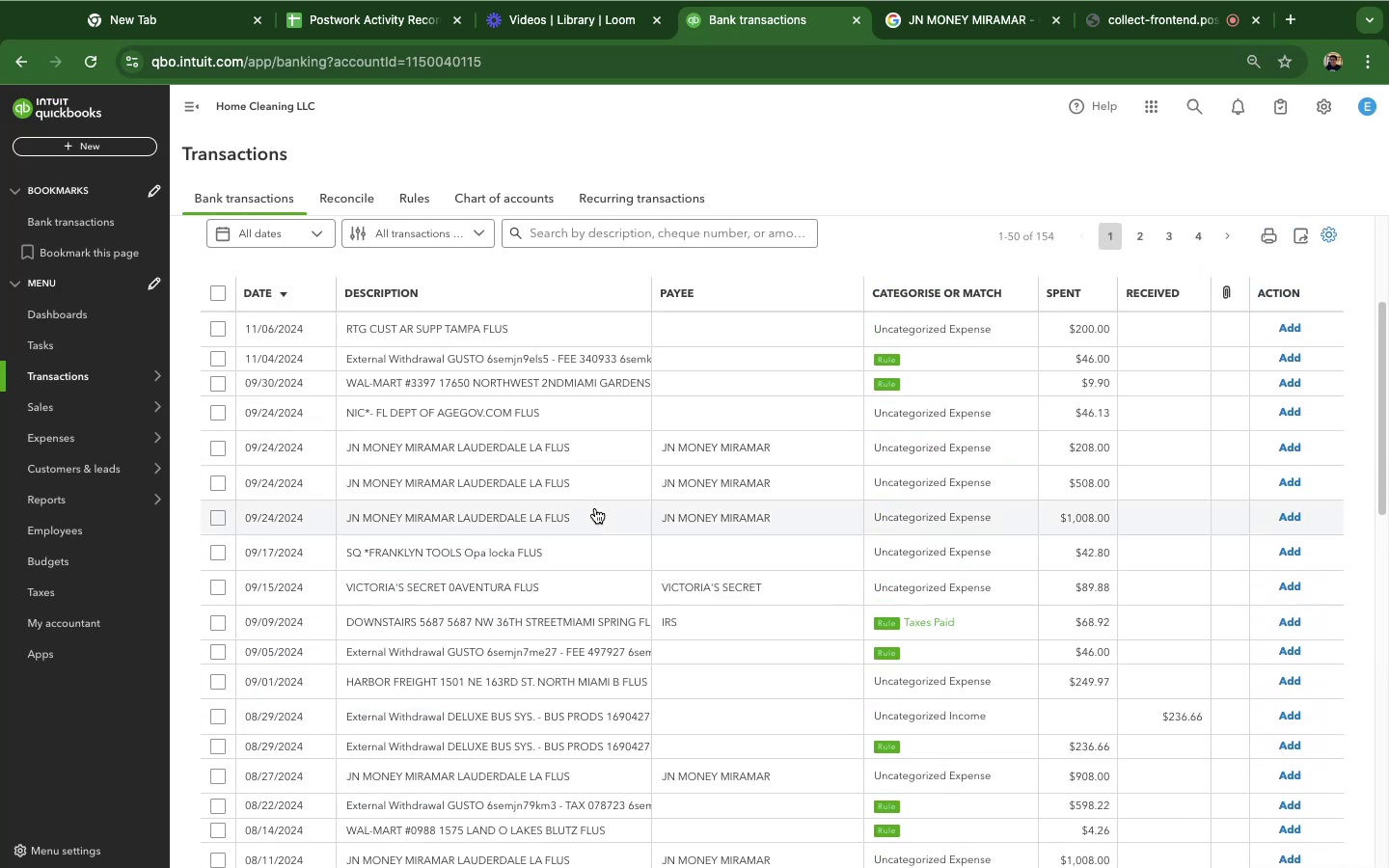 
scroll: coordinate [595, 508], scroll_direction: down, amount: 12.0
 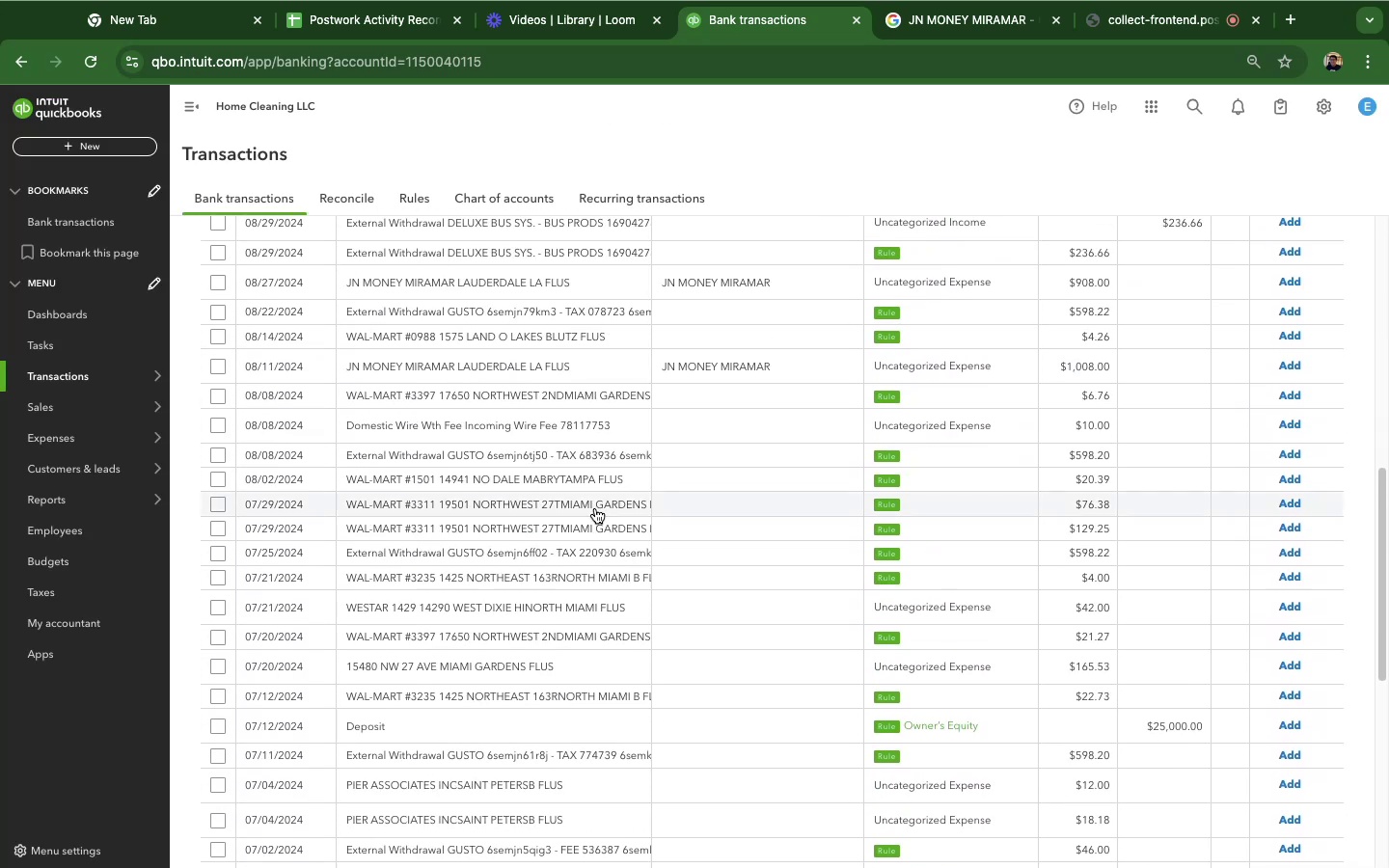 
scroll: coordinate [595, 508], scroll_direction: up, amount: 1.0
 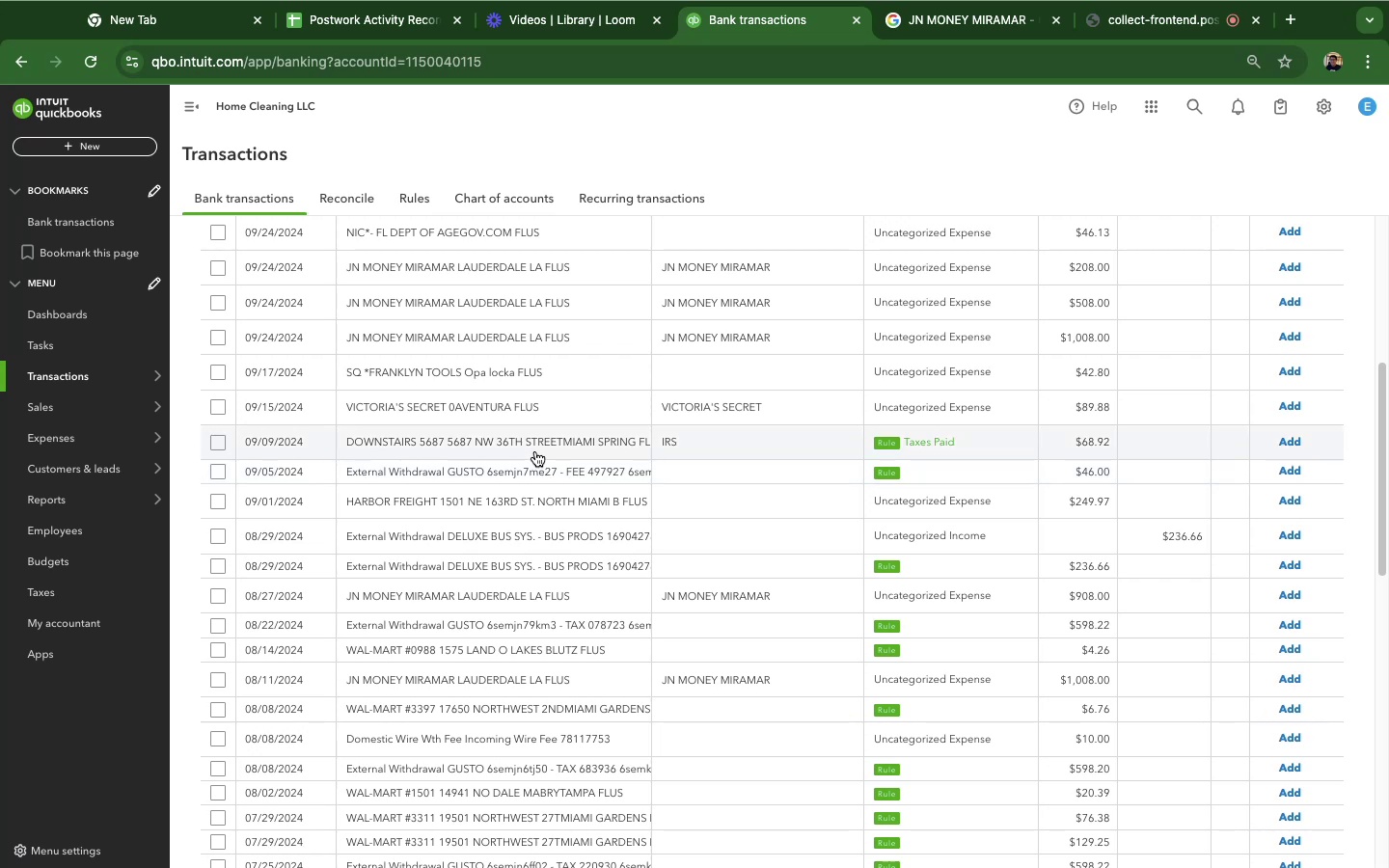 
left_click([535, 451])
 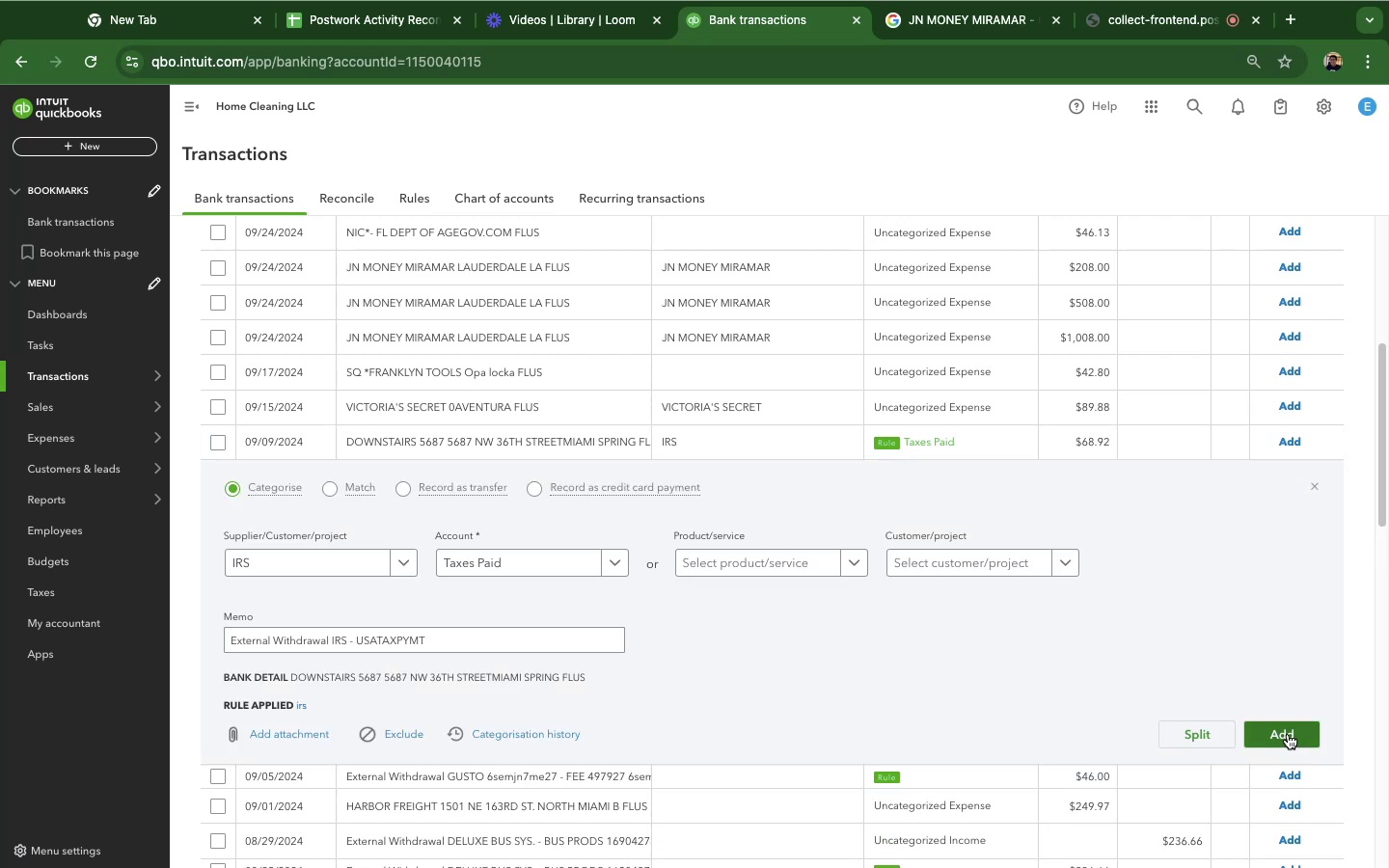 
wait(8.4)
 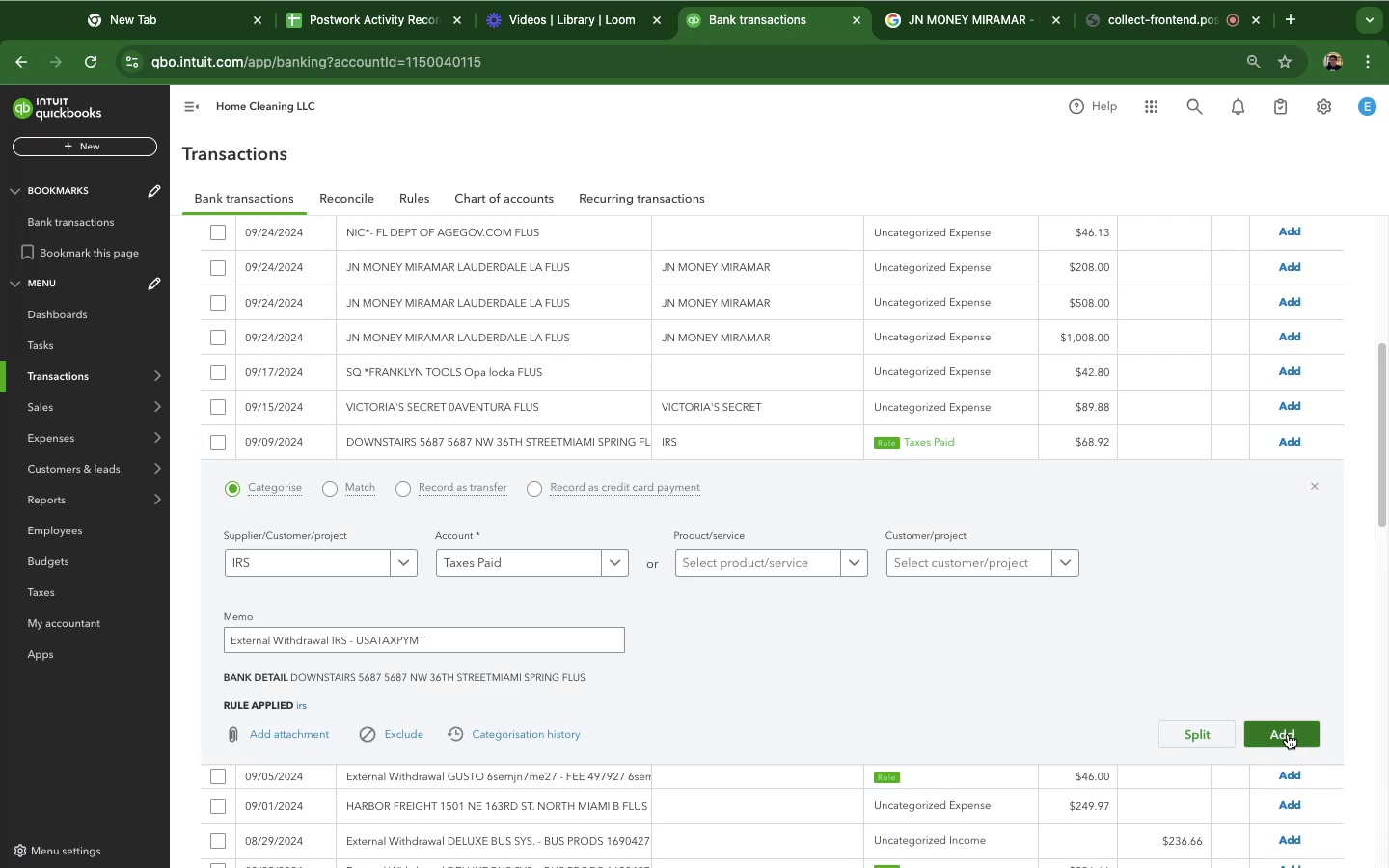 
left_click([1288, 730])
 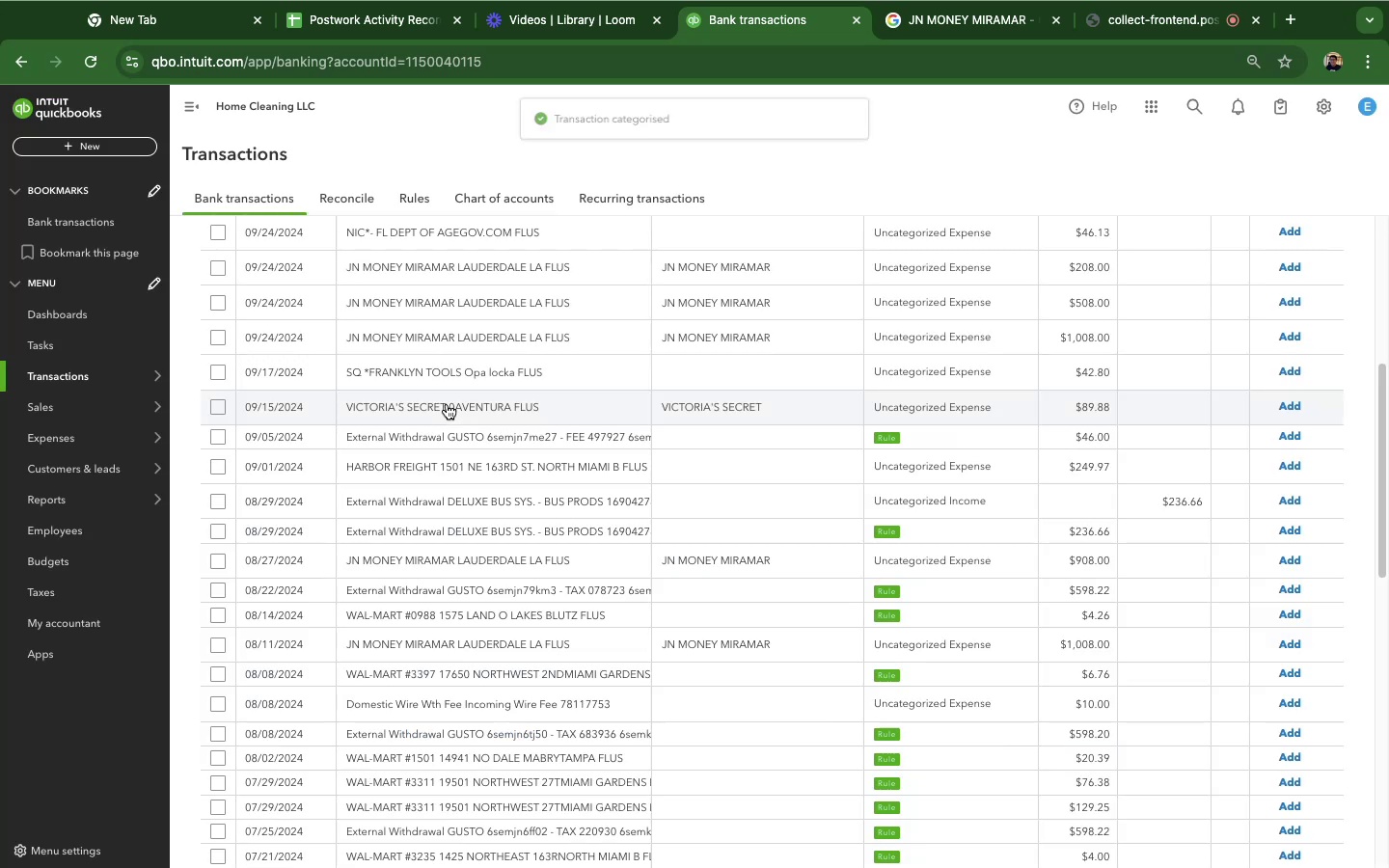 
left_click([438, 375])
 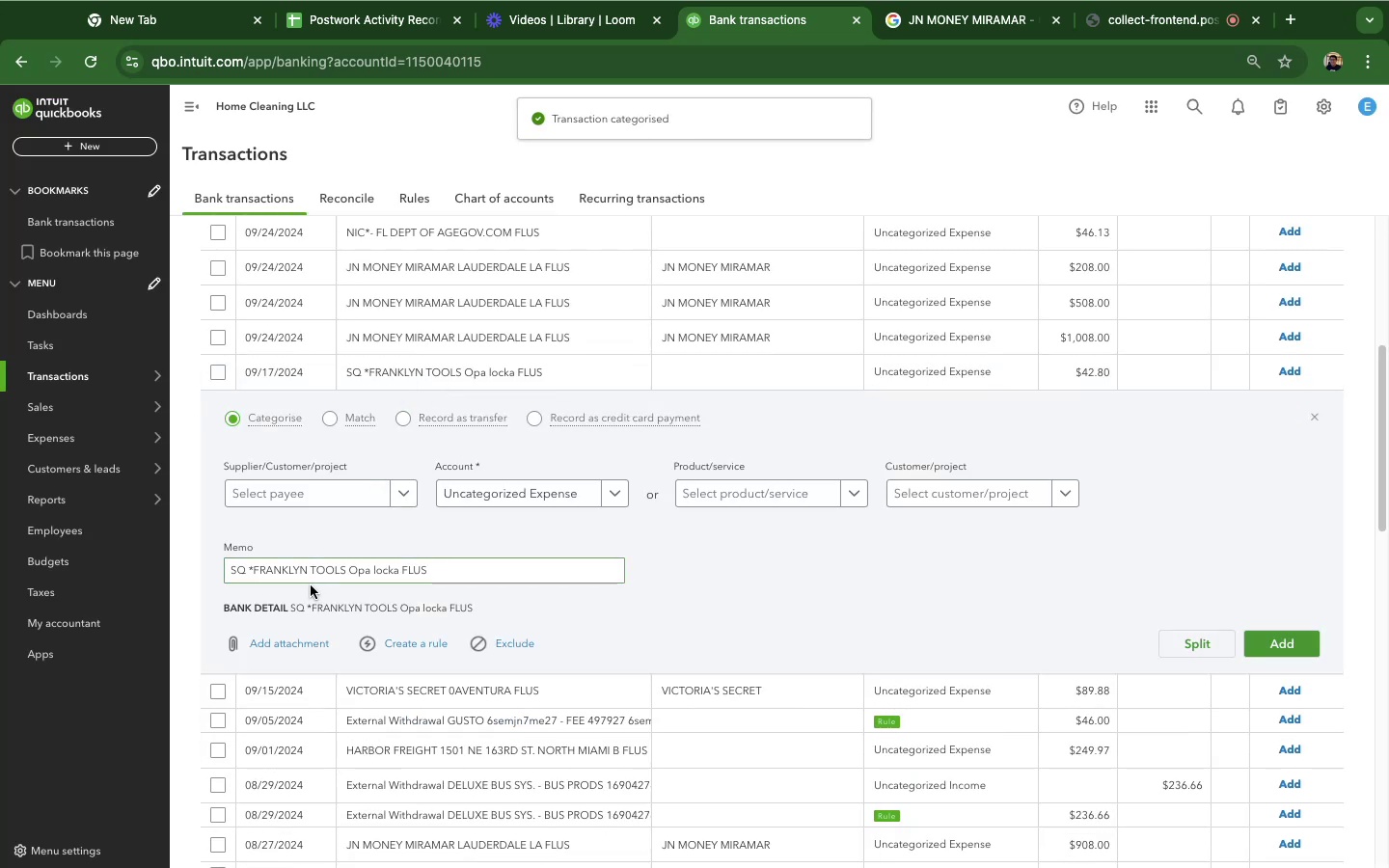 
left_click([355, 576])
 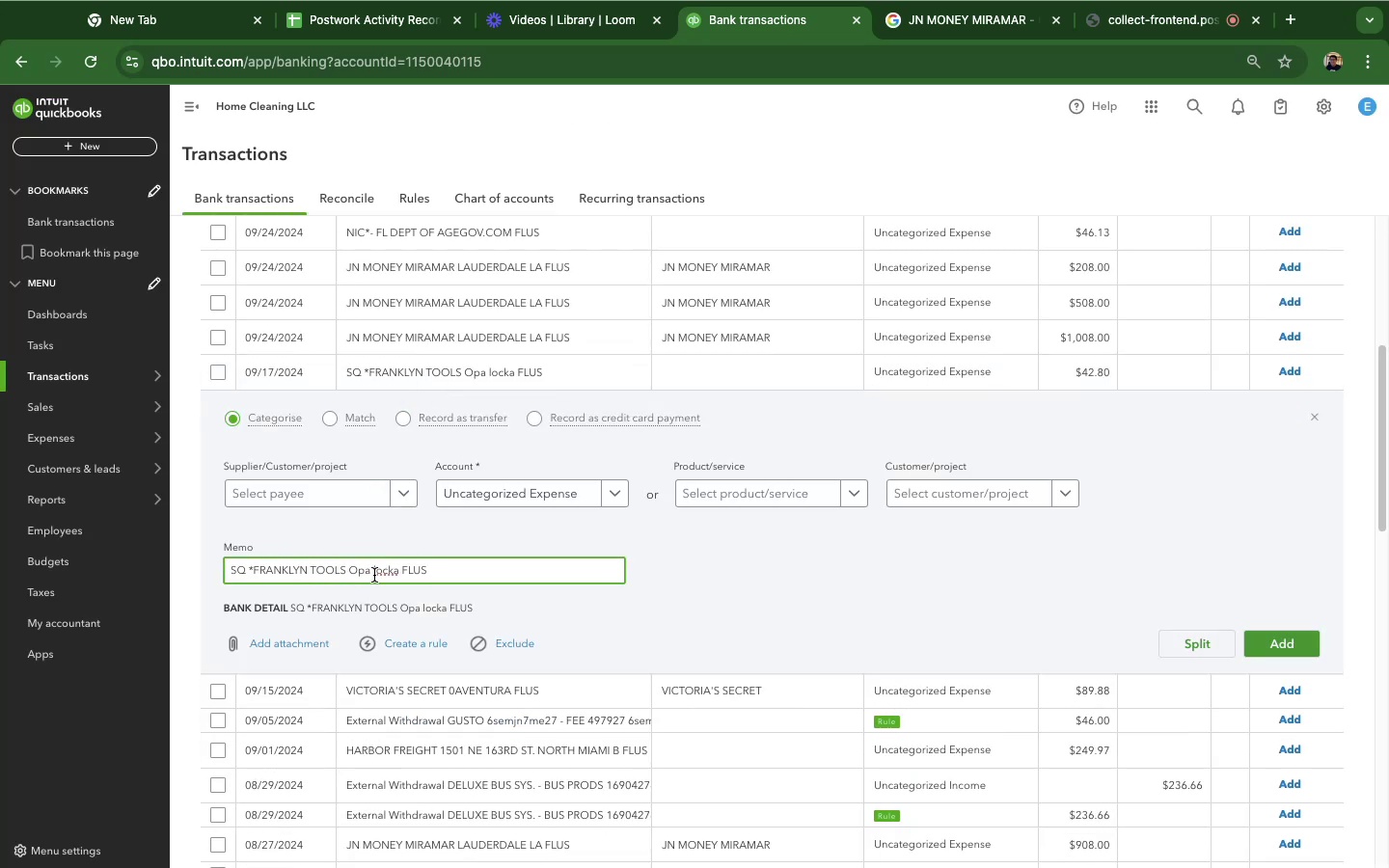 
left_click_drag(start_coordinate=[374, 575], to_coordinate=[209, 572])
 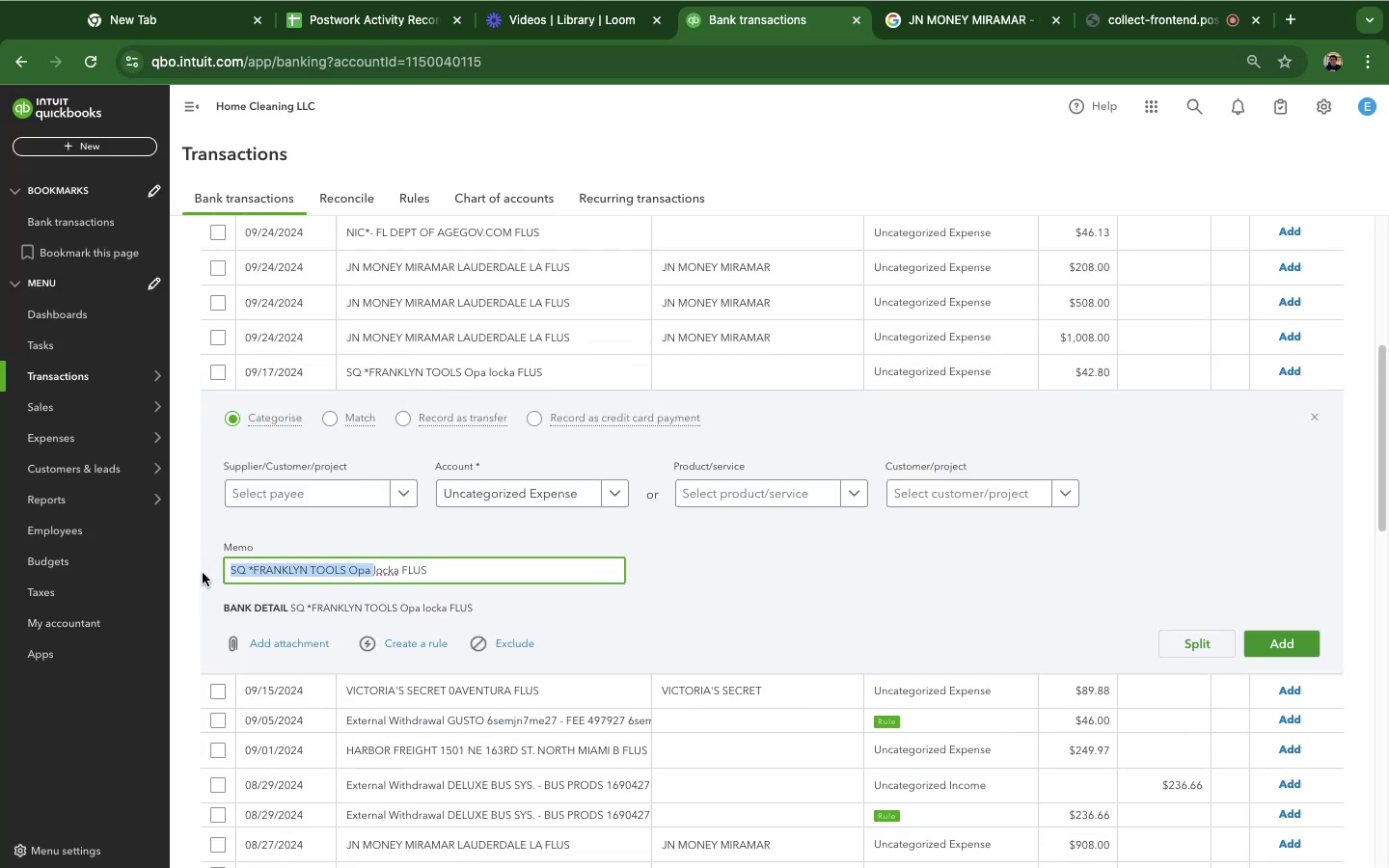 
key(Meta+C)
 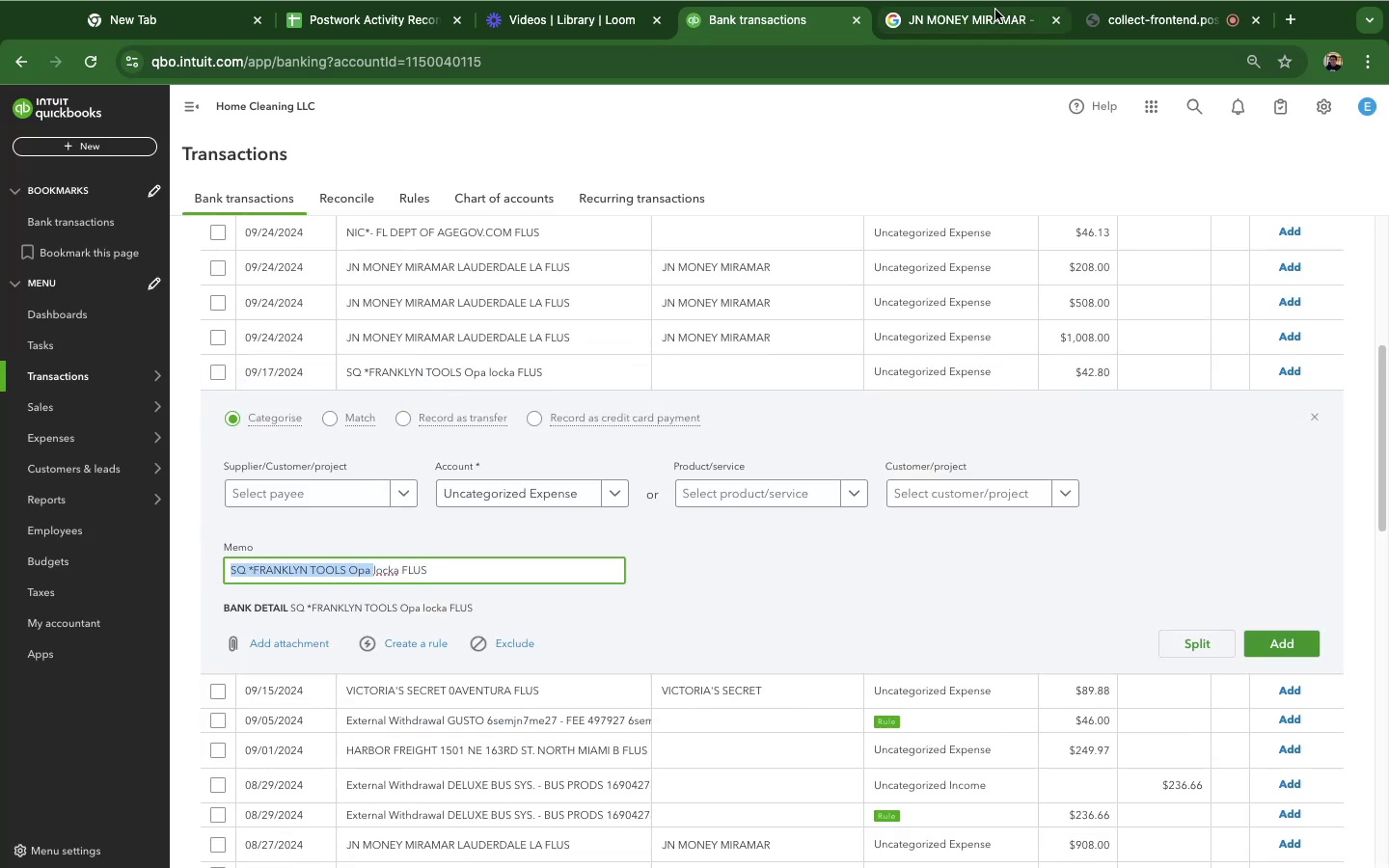 
left_click([995, 10])
 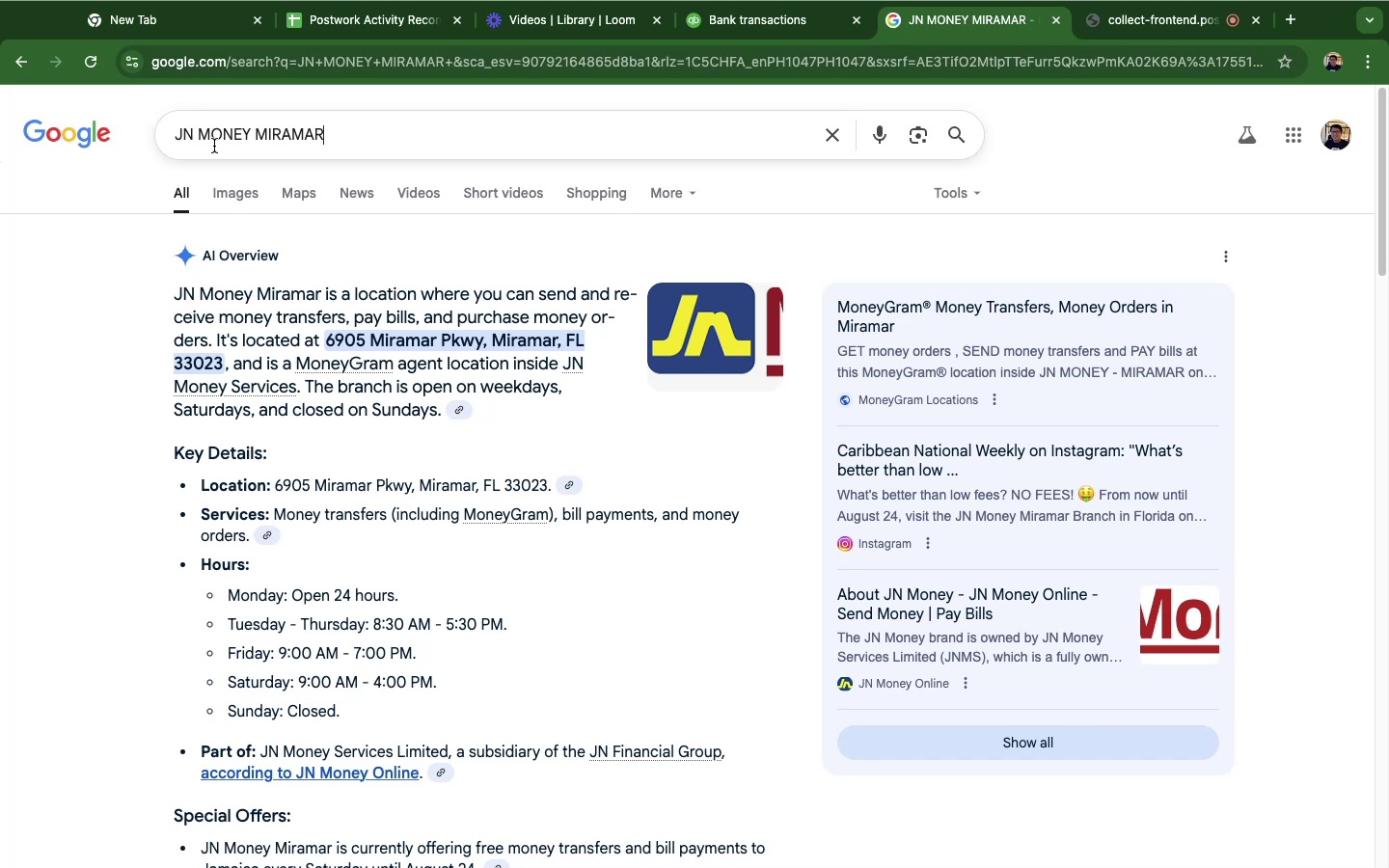 
double_click([214, 145])
 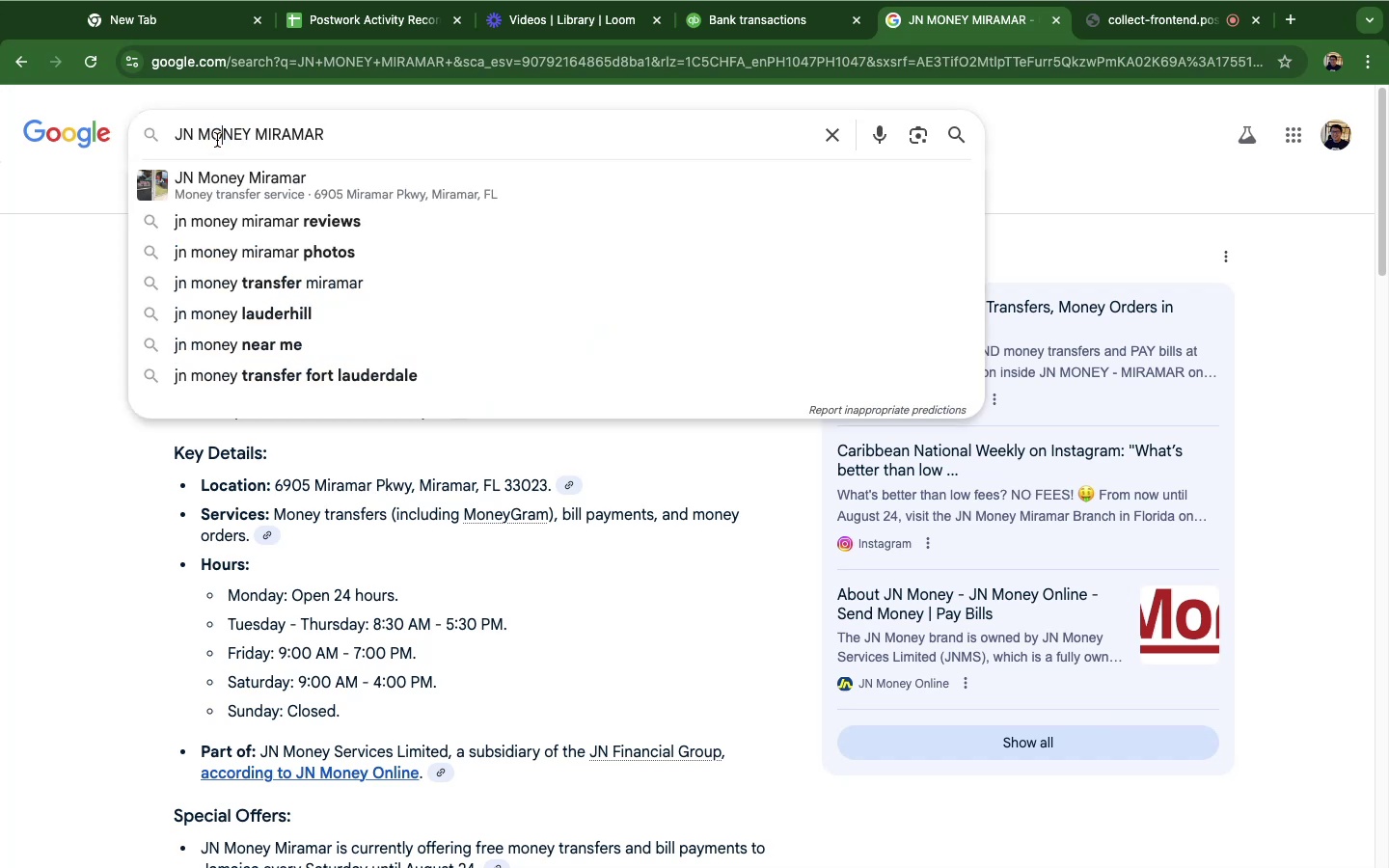 
triple_click([217, 140])
 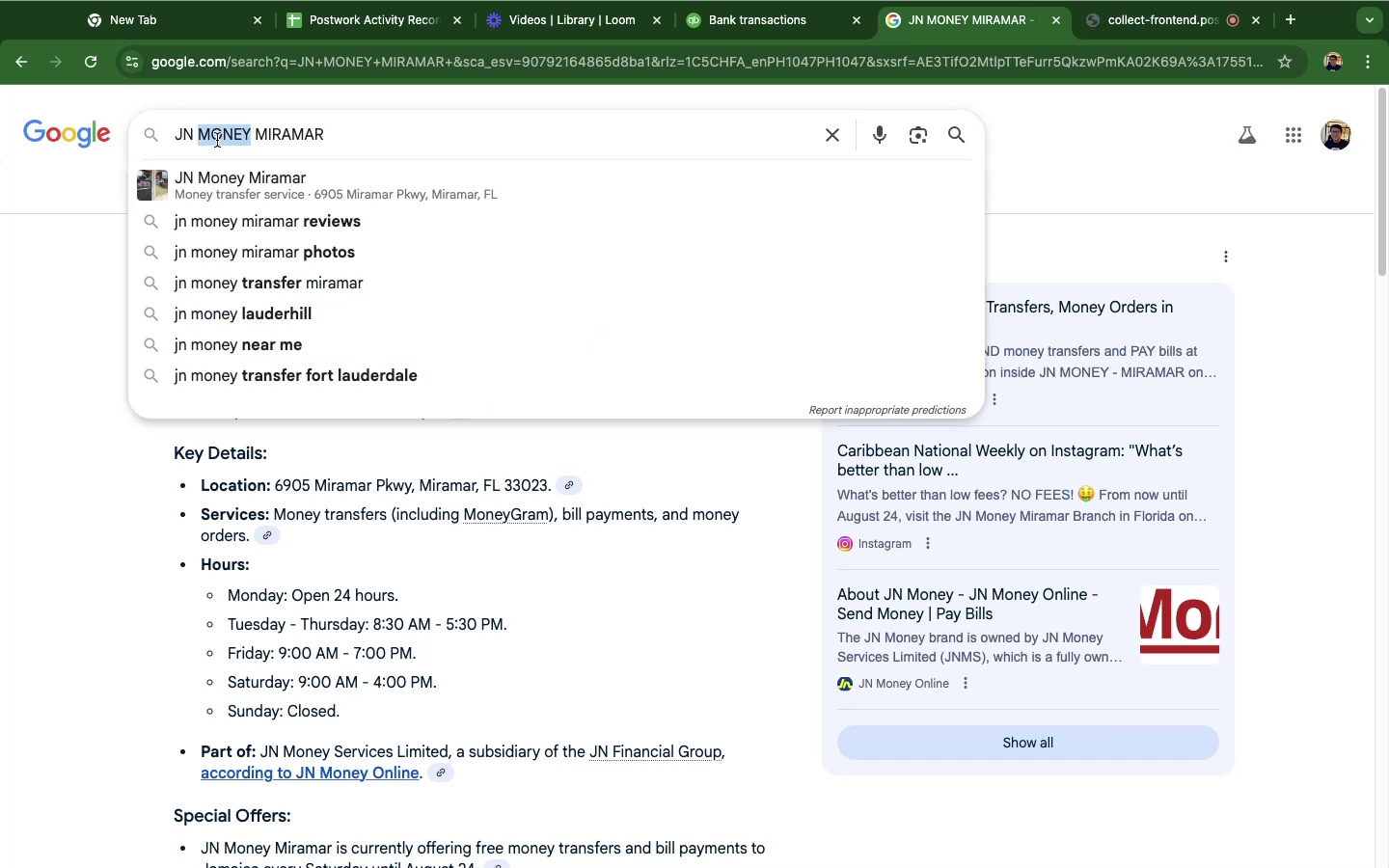 
triple_click([217, 140])
 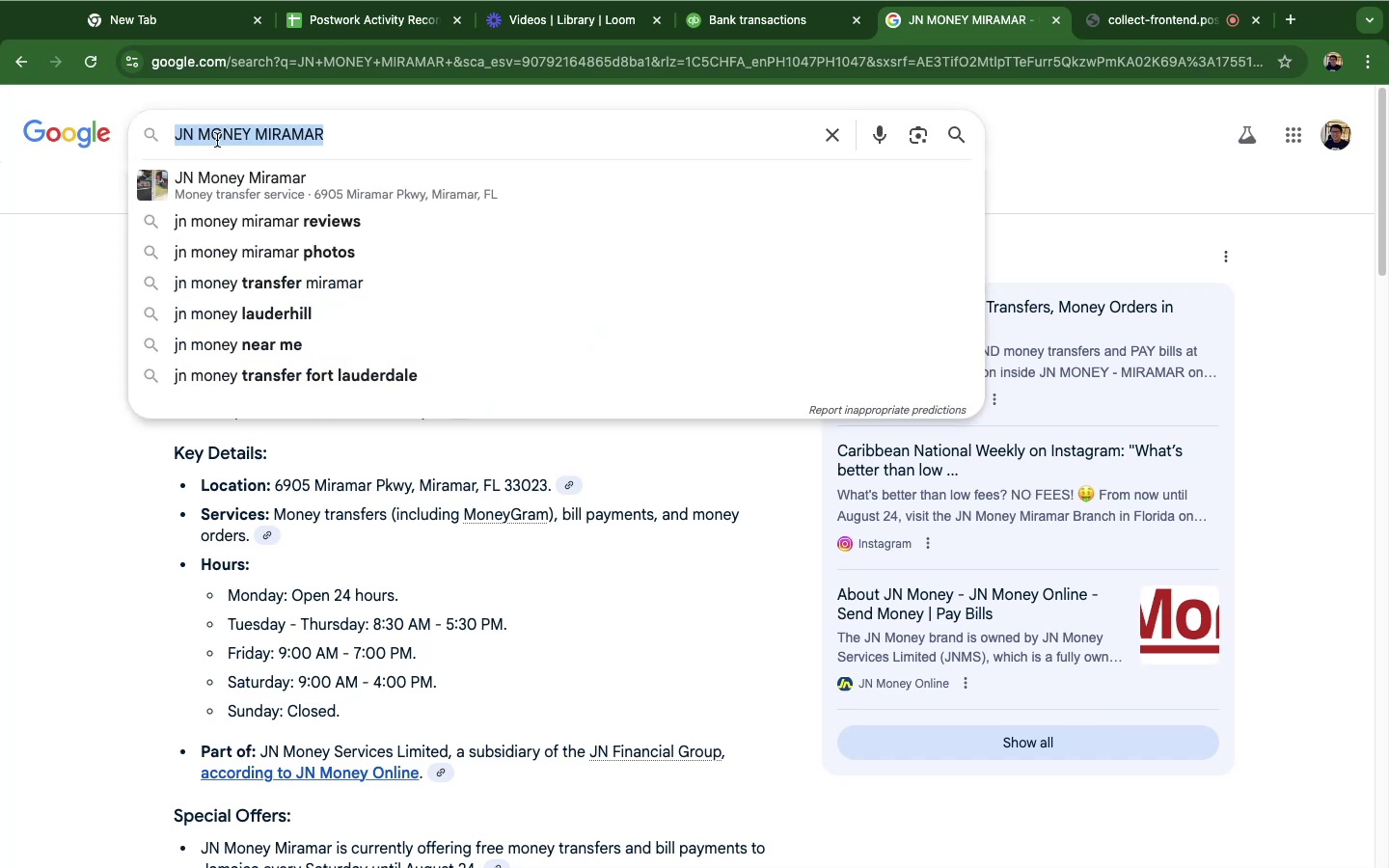 
triple_click([217, 140])
 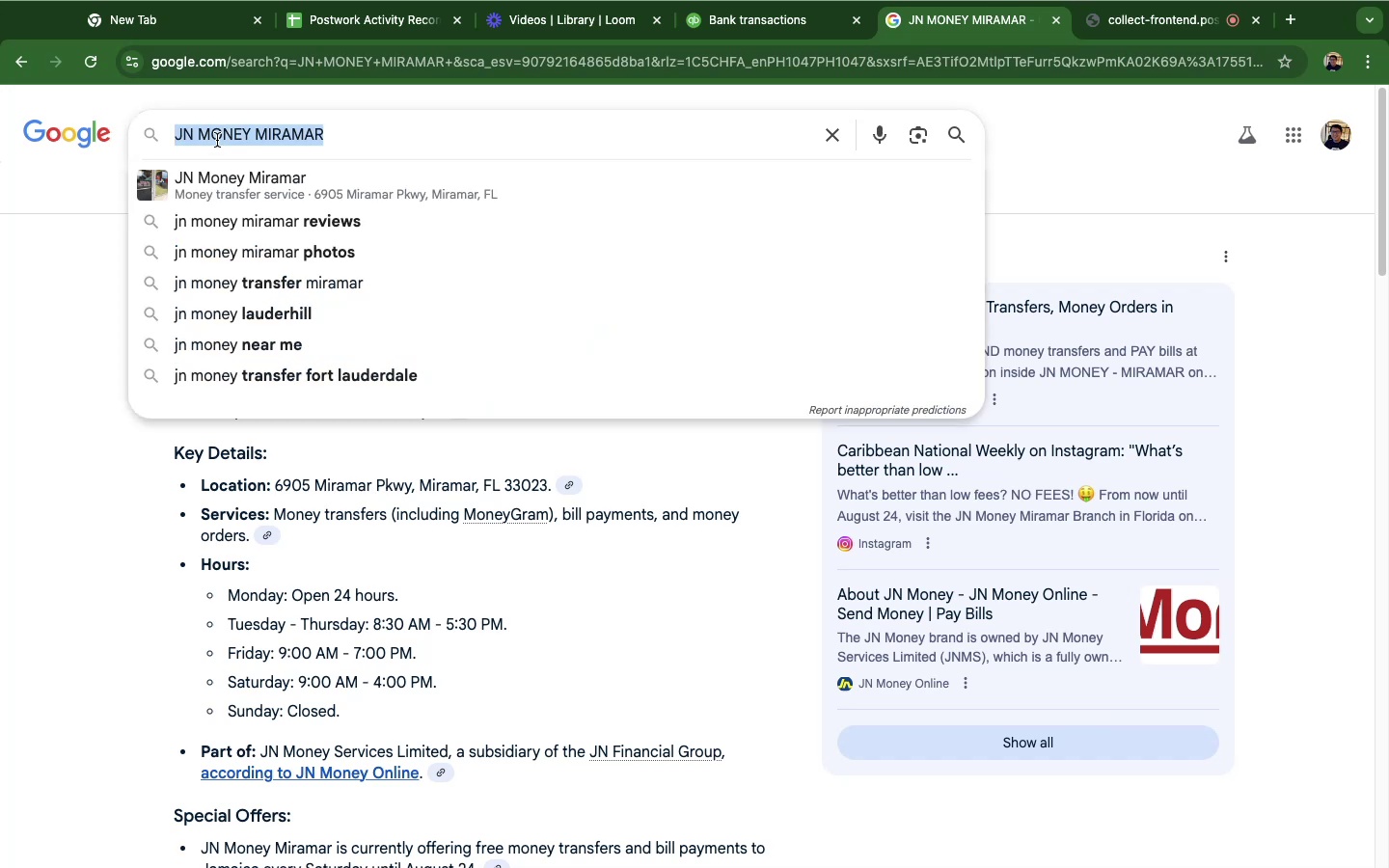 
key(Meta+CommandLeft)
 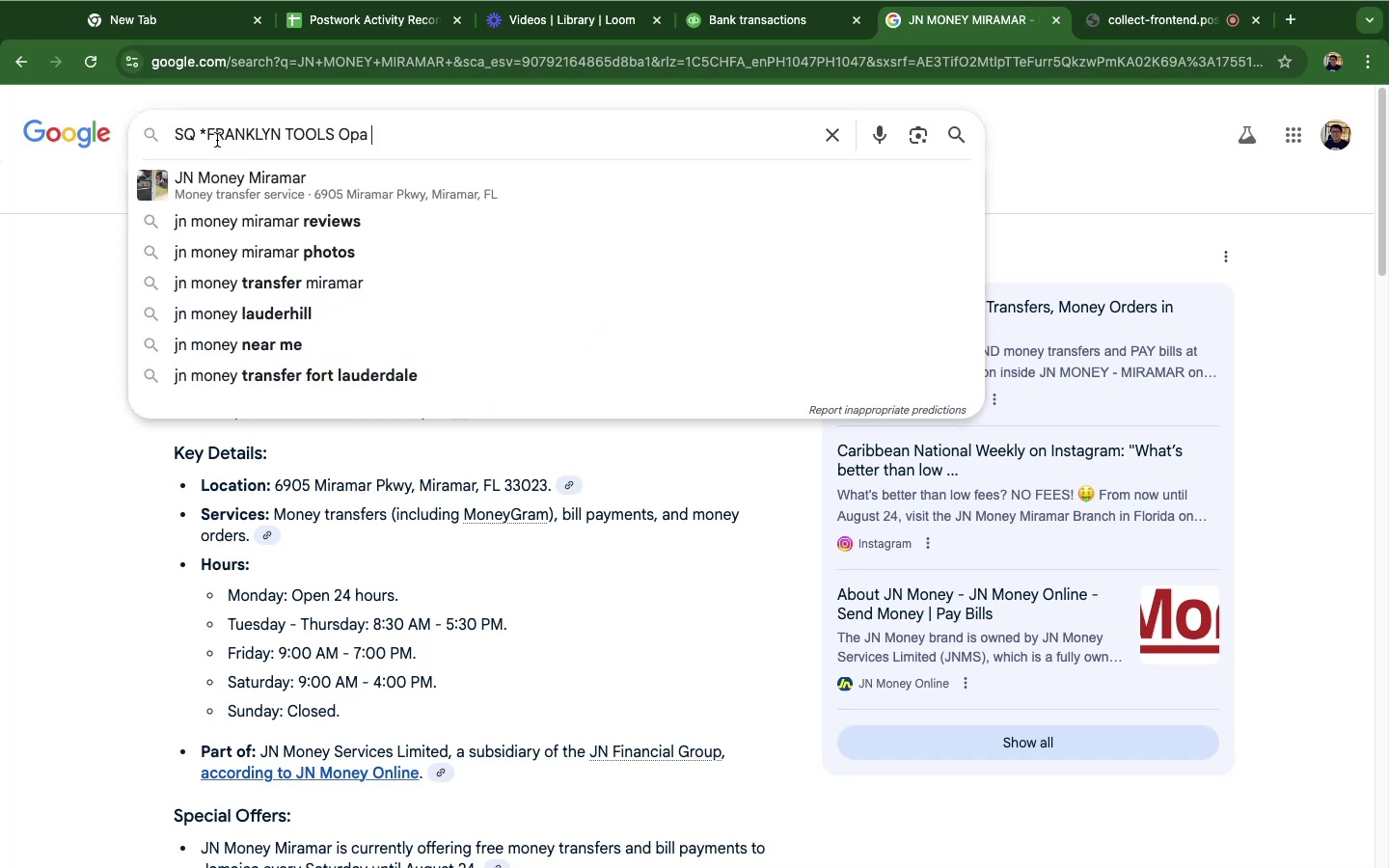 
key(Meta+V)
 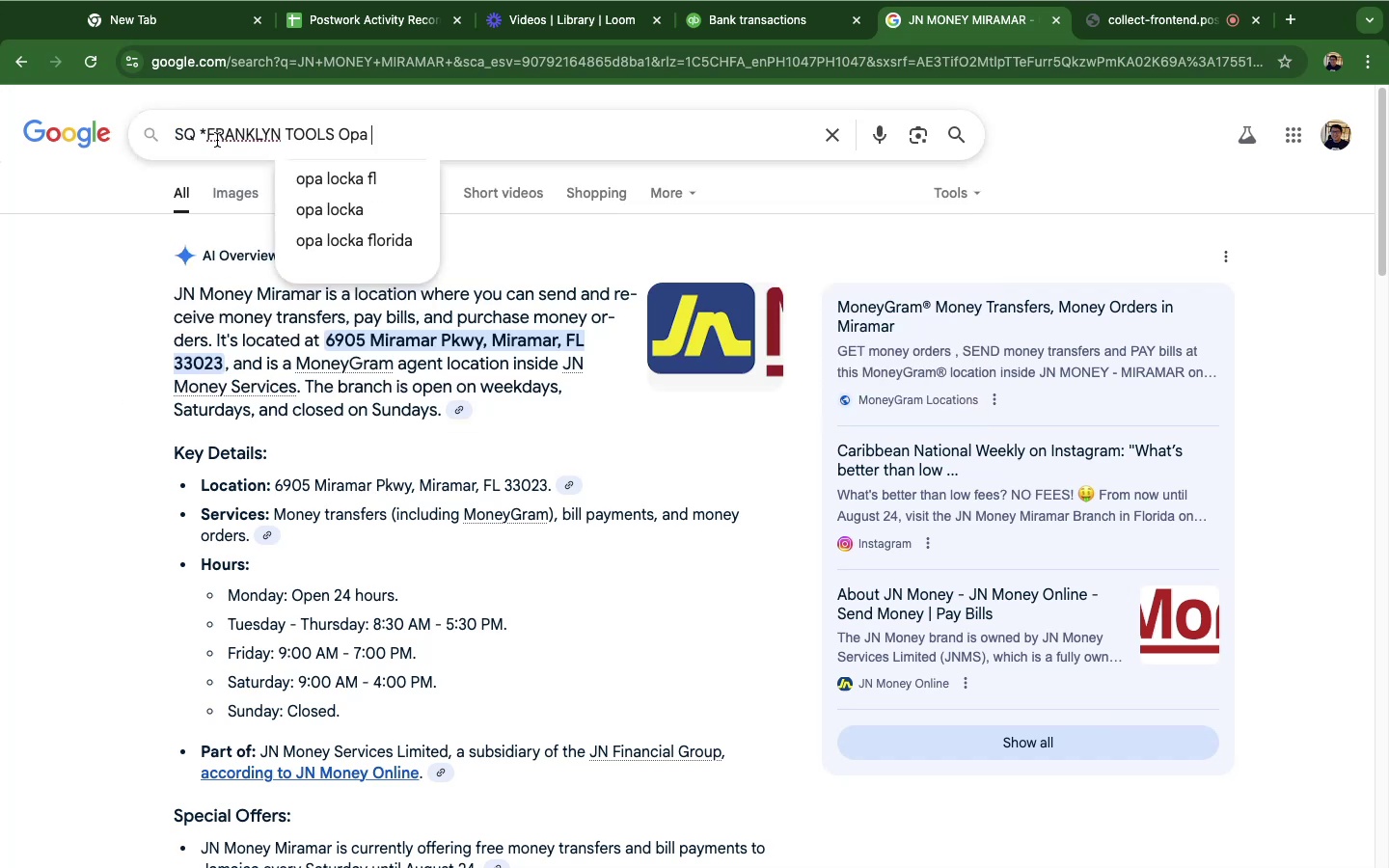 
key(Enter)
 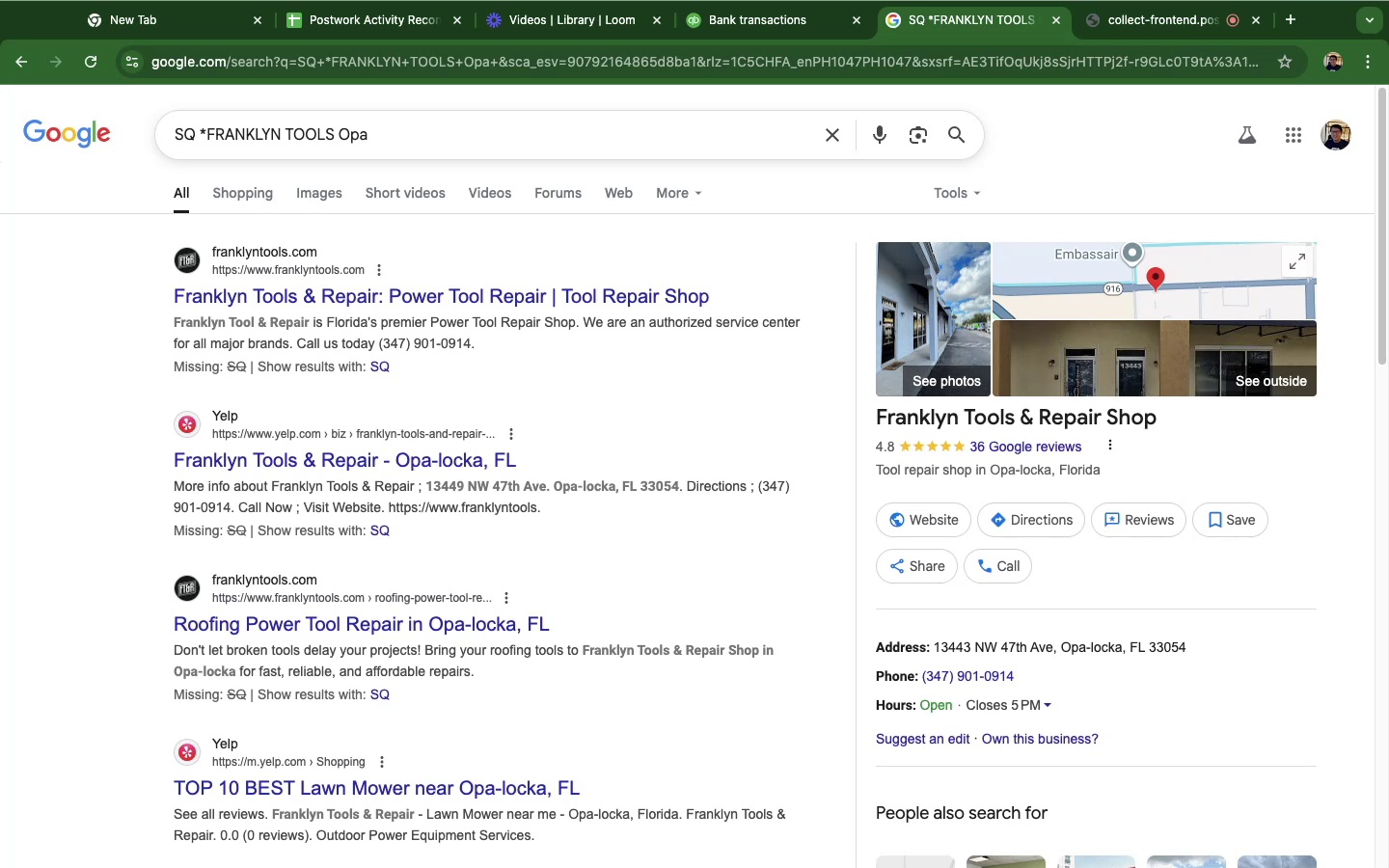 
wait(150.31)
 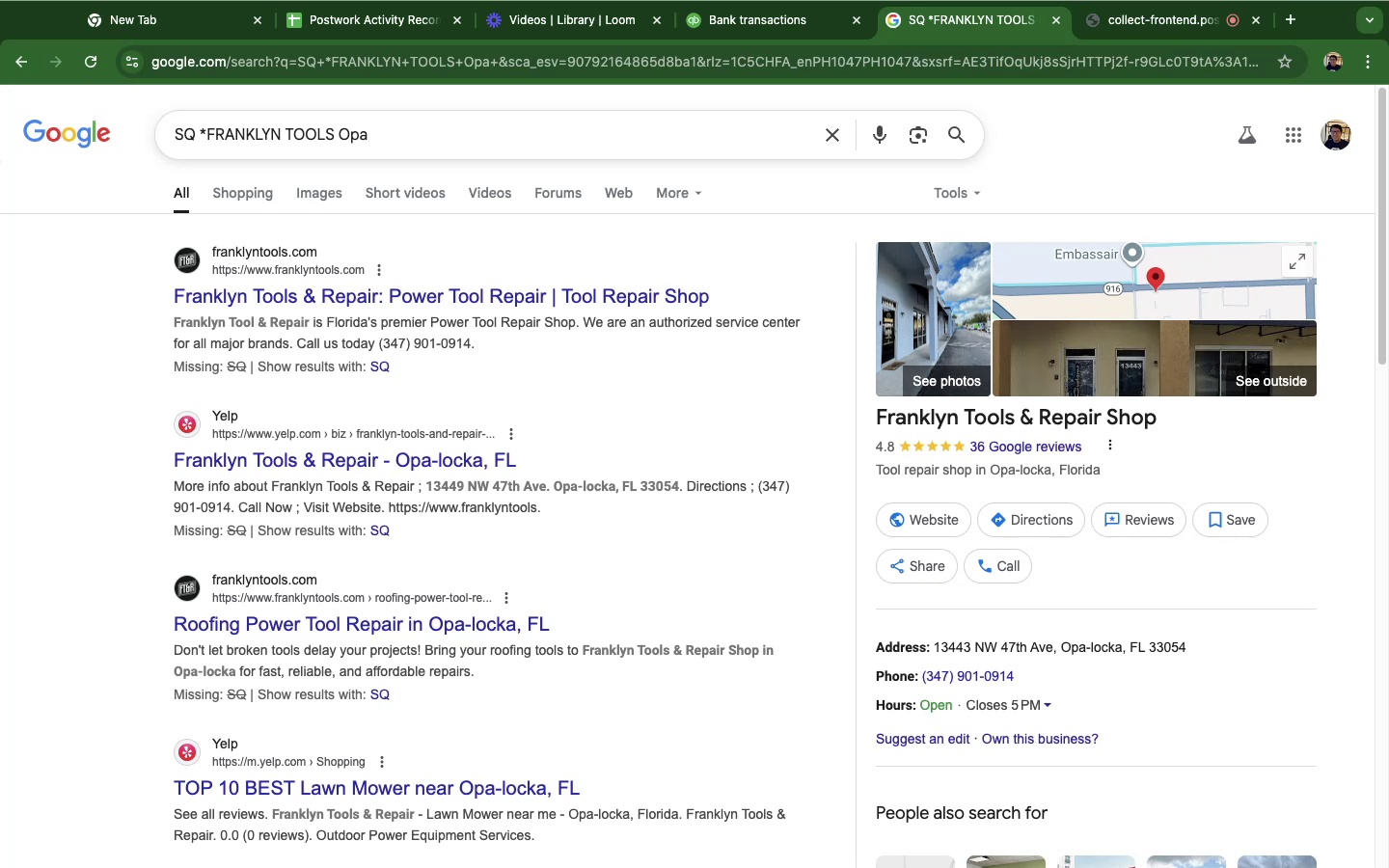 
mouse_move([735, 40])
 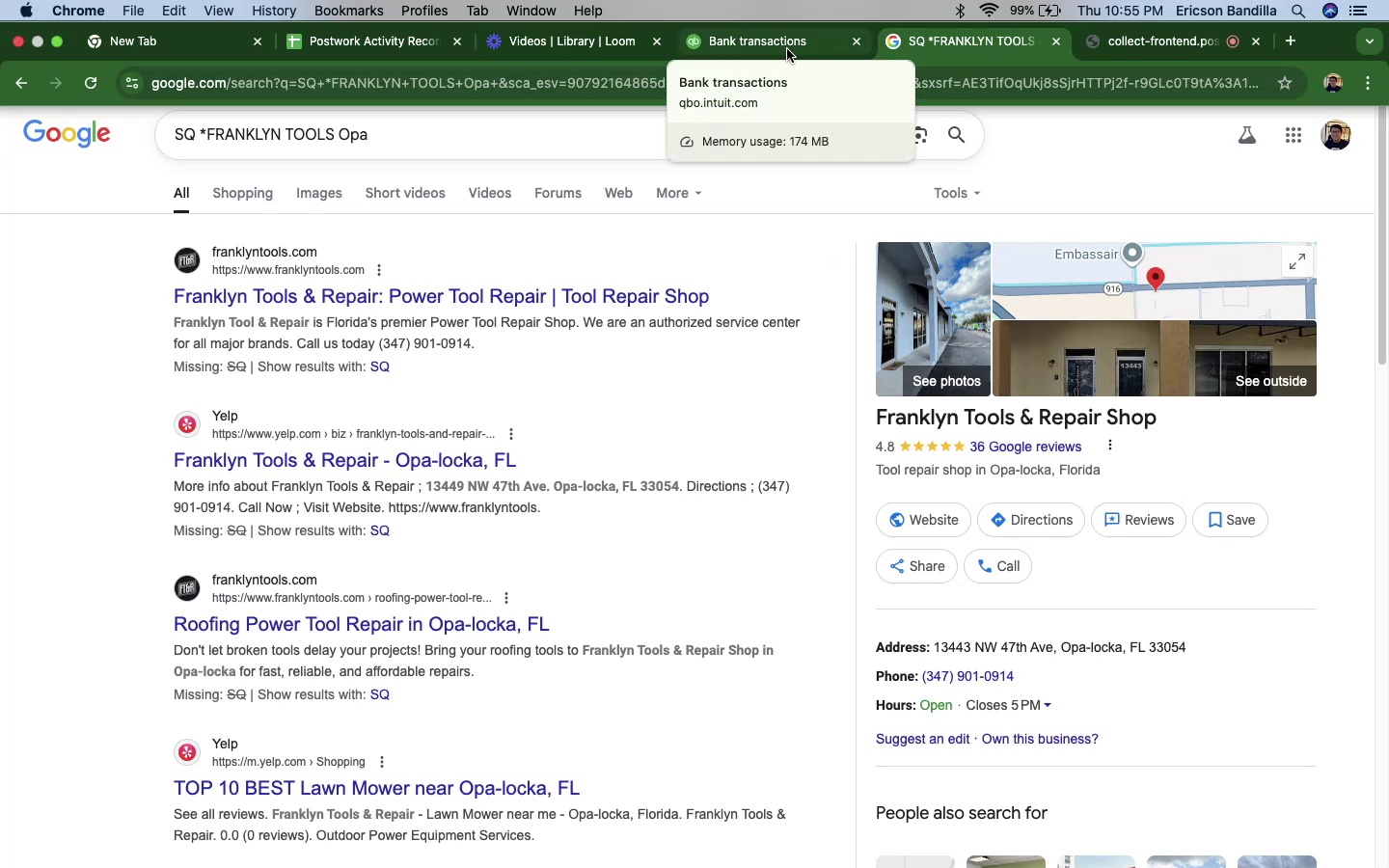 
left_click([787, 49])
 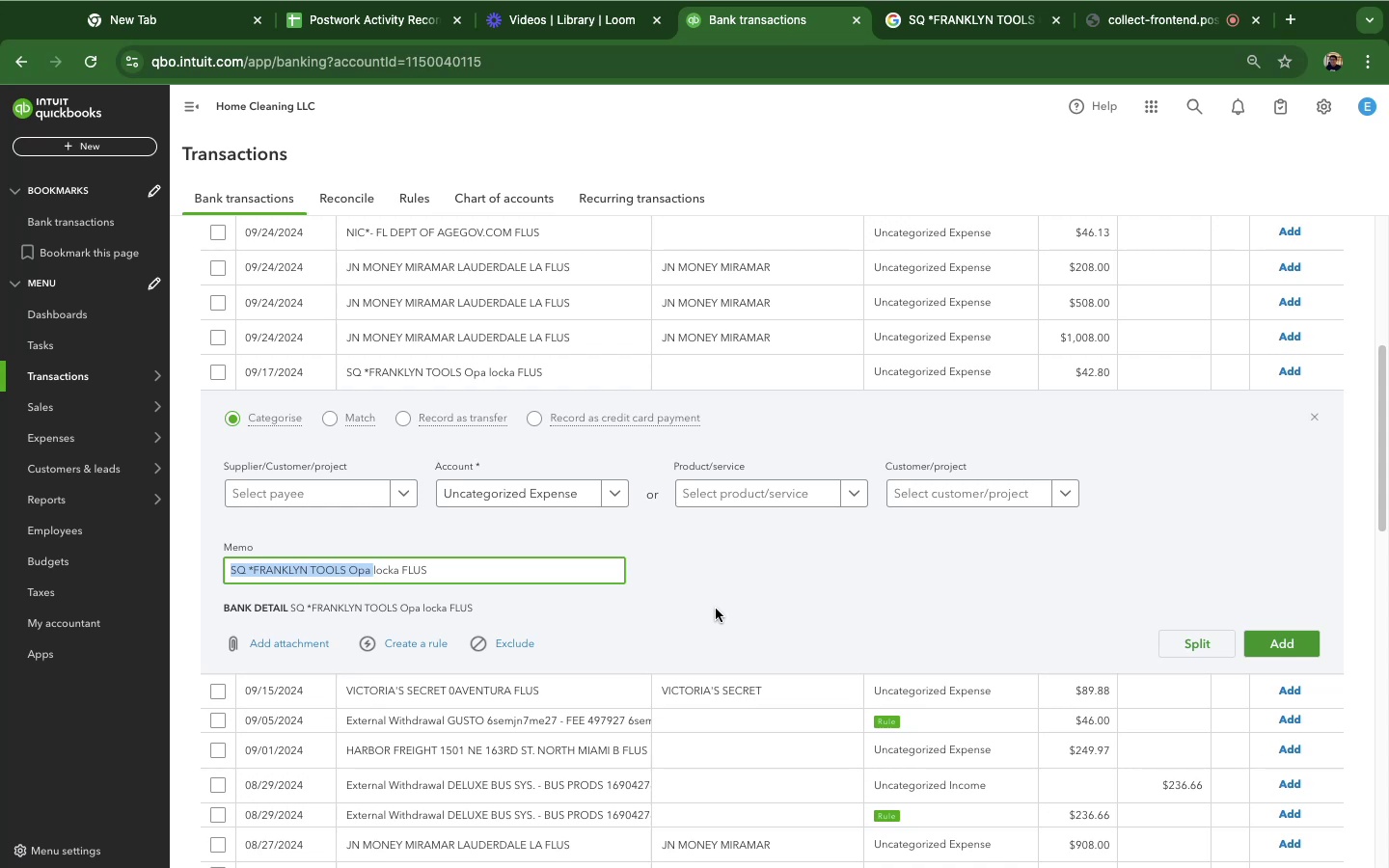 
left_click([950, 25])
 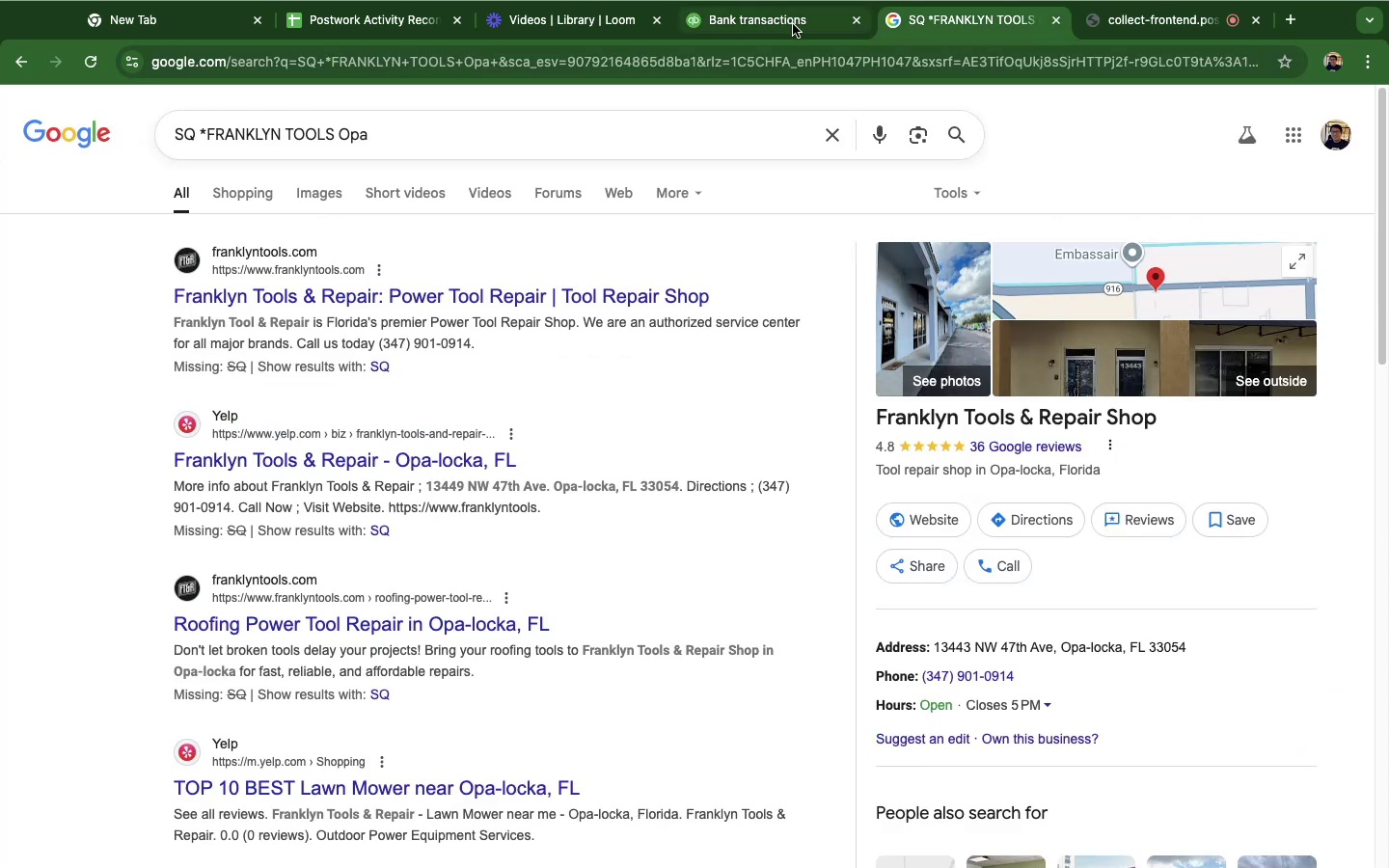 
left_click([779, 25])
 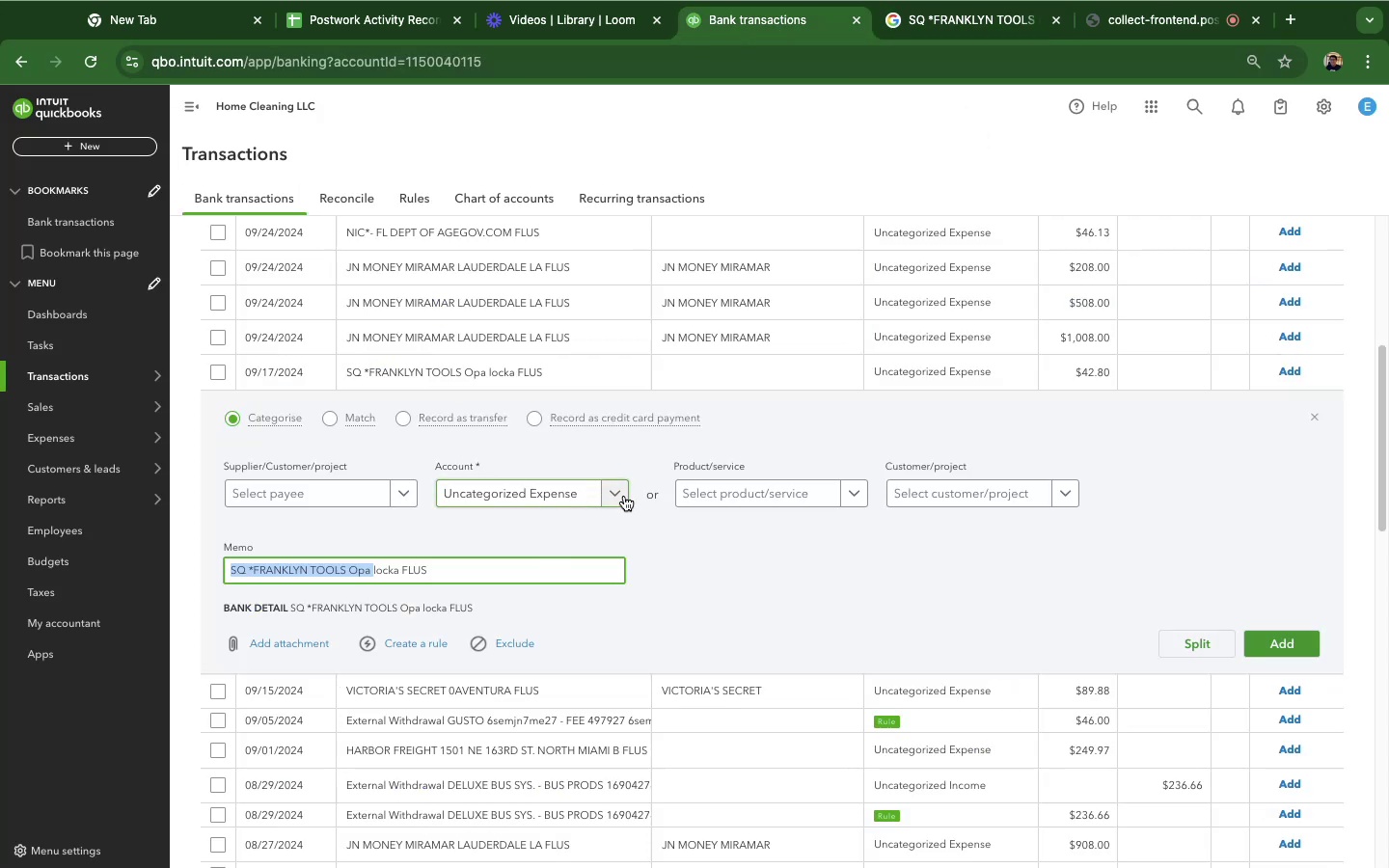 
wait(5.05)
 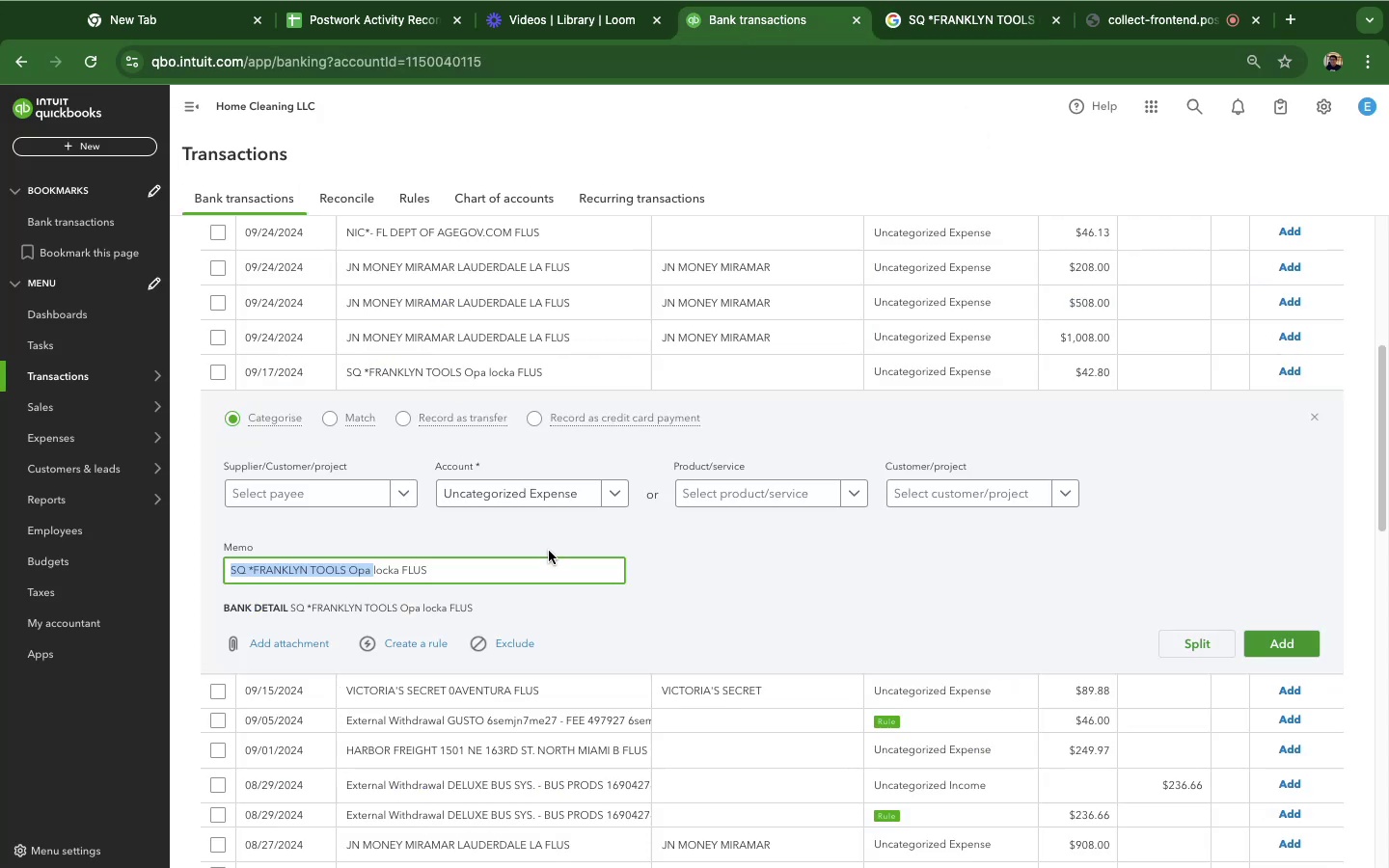 
left_click([624, 496])
 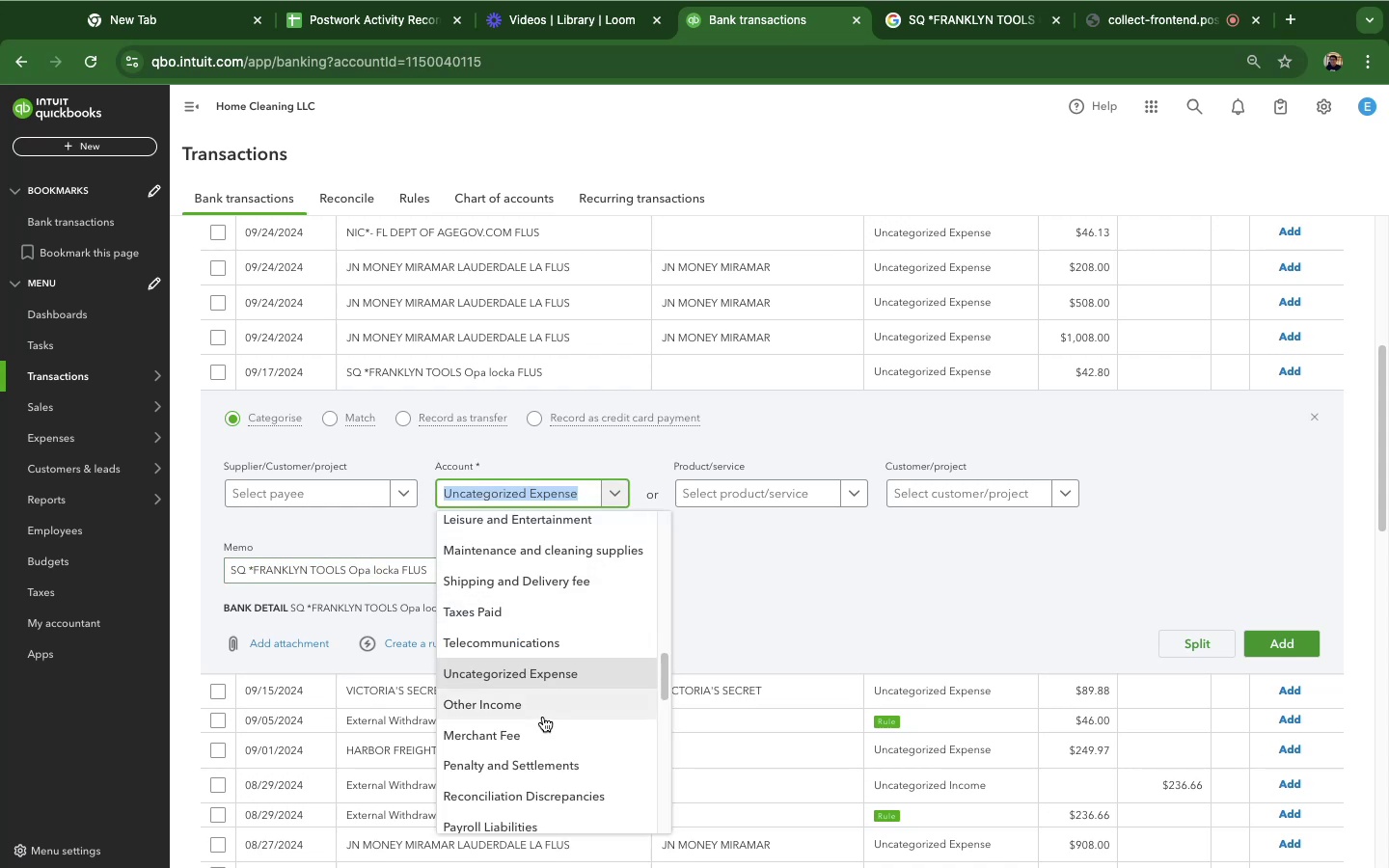 
scroll: coordinate [542, 739], scroll_direction: down, amount: 8.0
 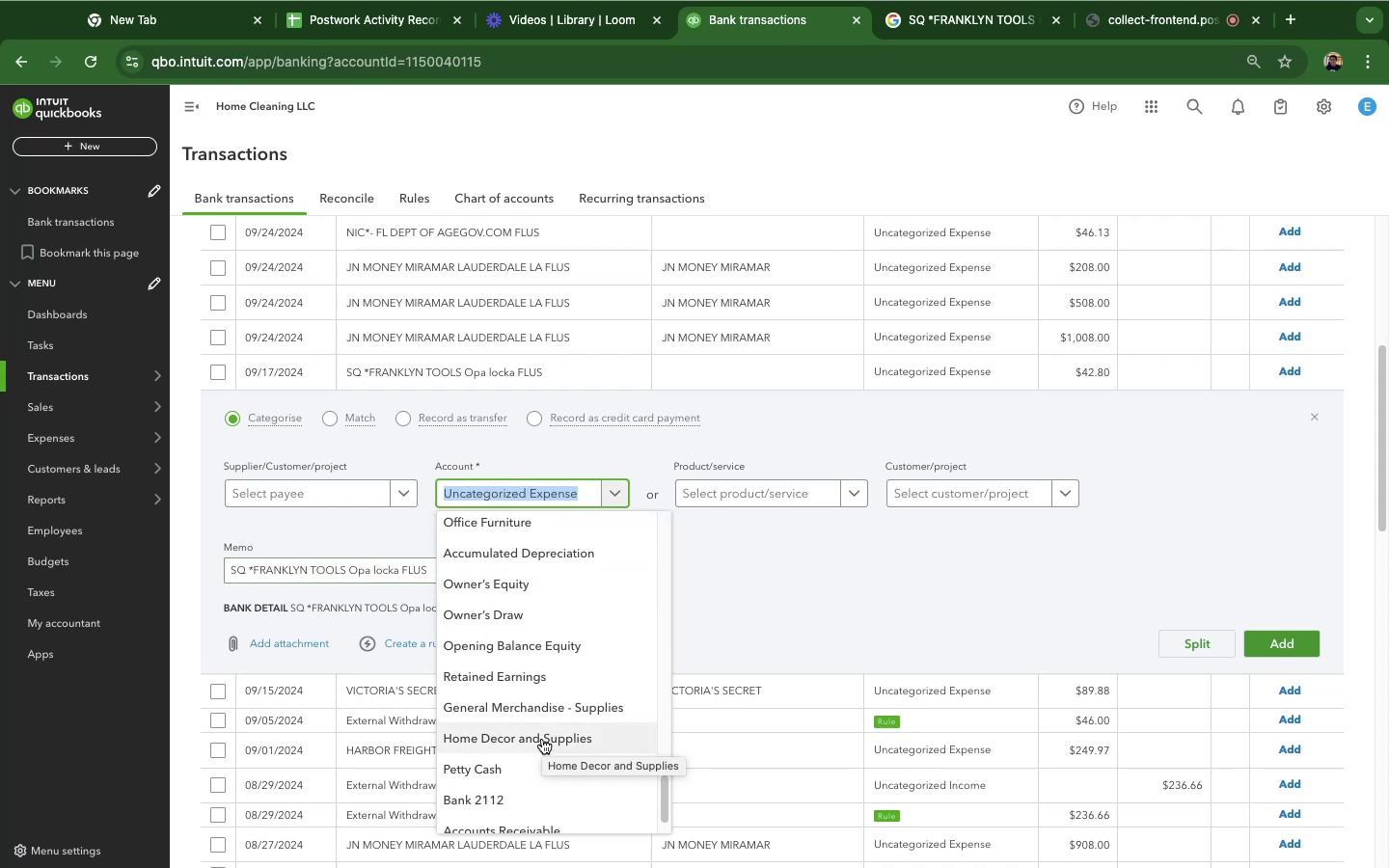 
scroll: coordinate [479, 719], scroll_direction: up, amount: 16.0
 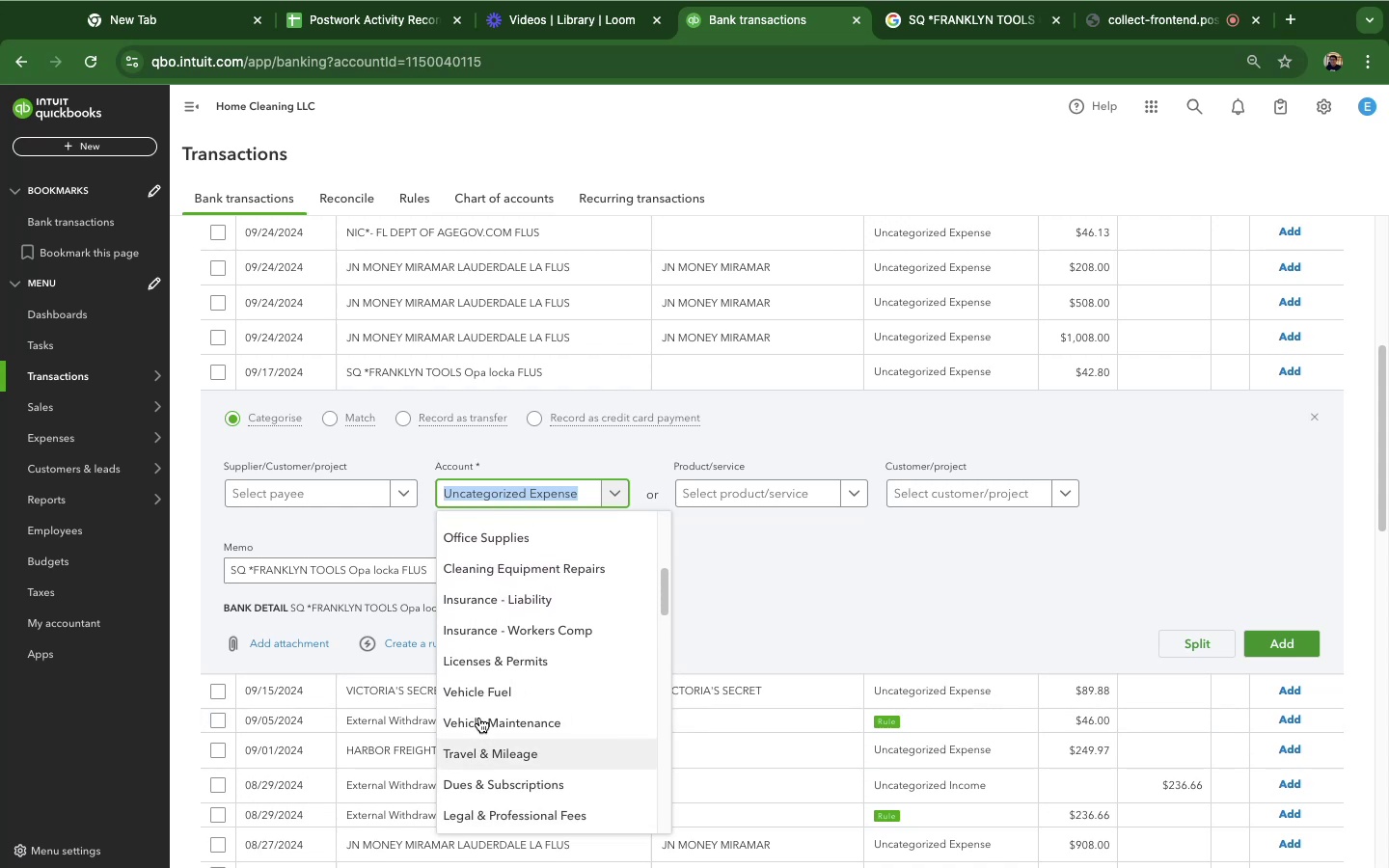 
scroll: coordinate [479, 718], scroll_direction: up, amount: 11.0
 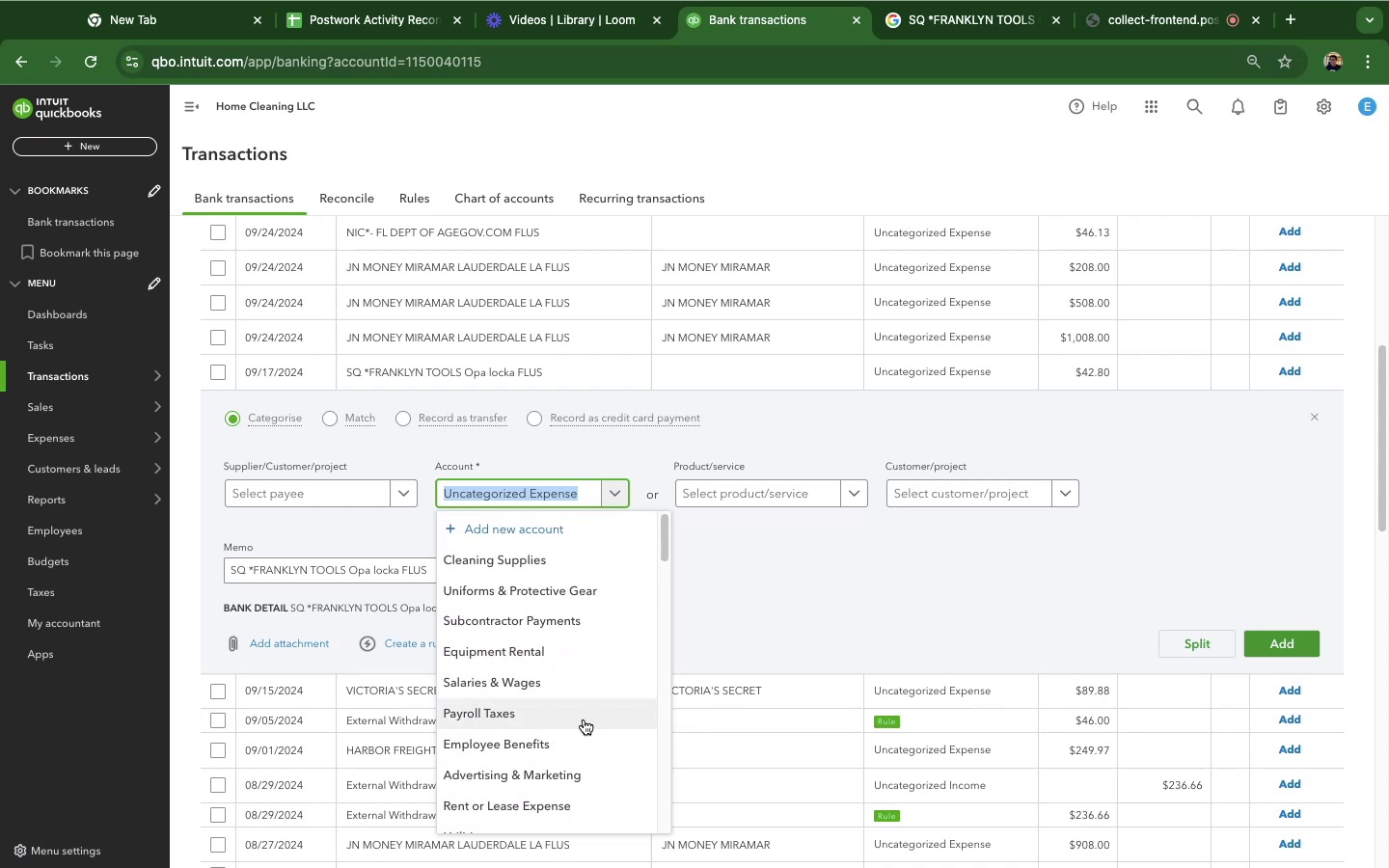 
scroll: coordinate [584, 719], scroll_direction: down, amount: 24.0
 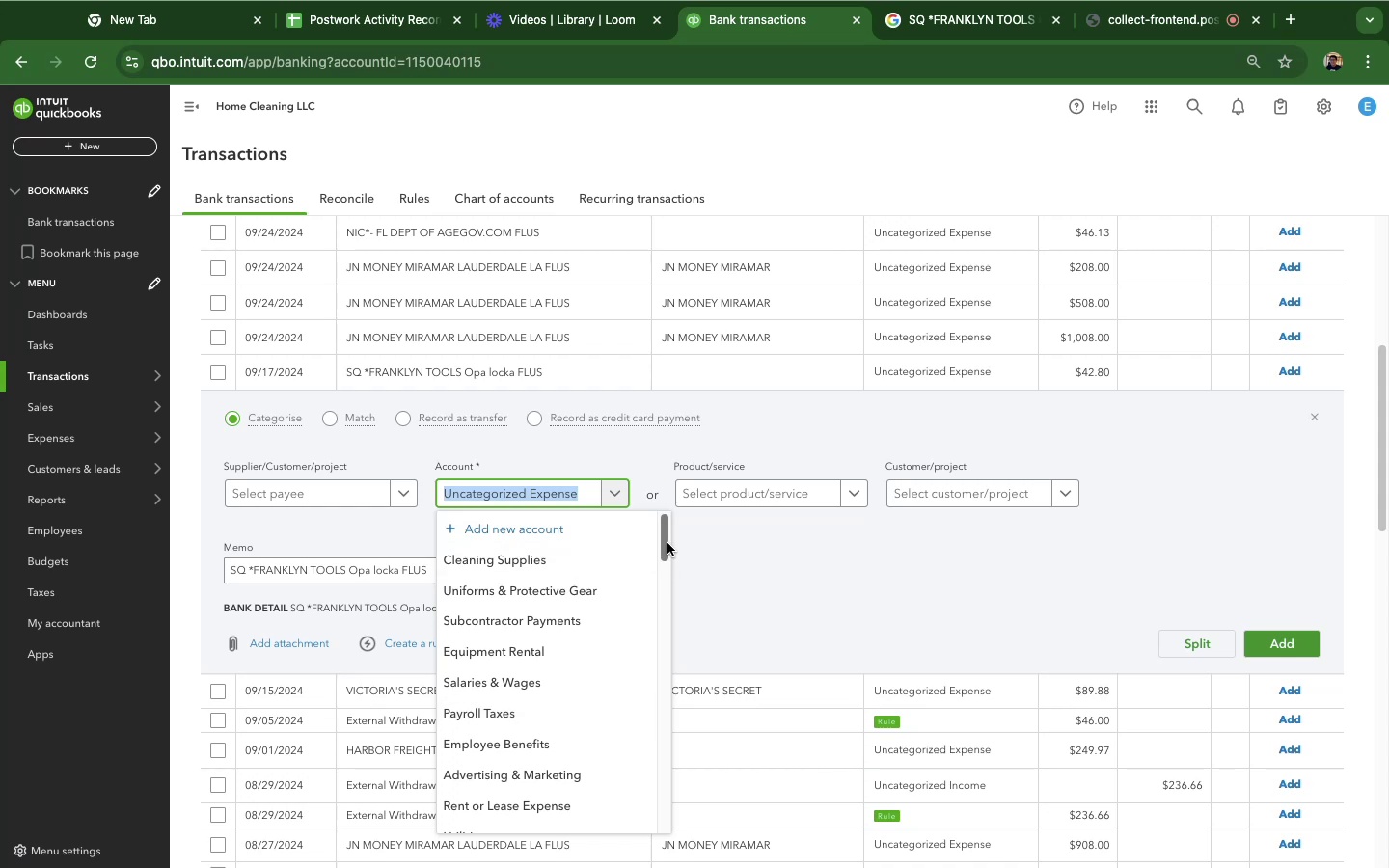 
left_click_drag(start_coordinate=[667, 543], to_coordinate=[646, 633])
 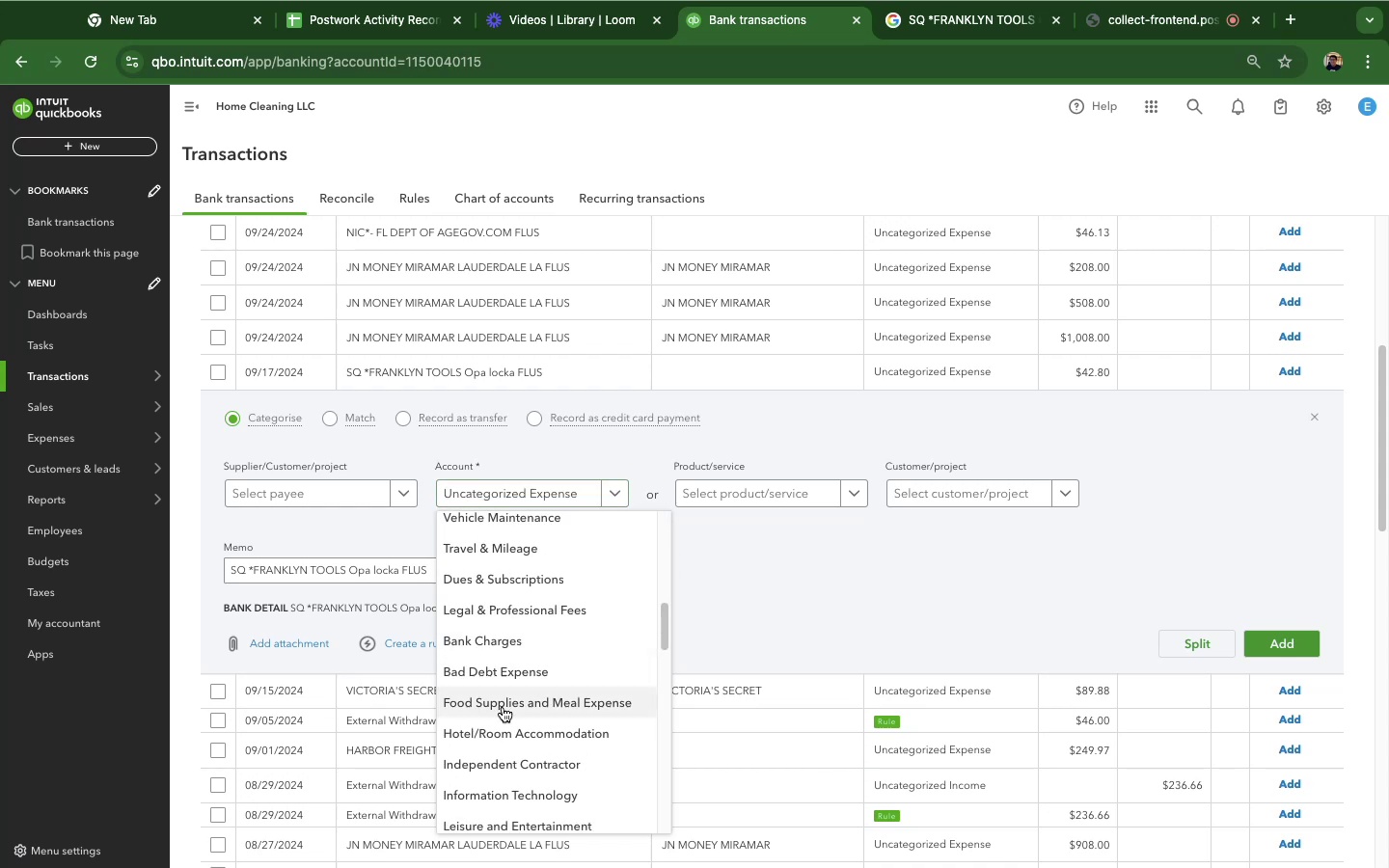 
scroll: coordinate [542, 696], scroll_direction: down, amount: 10.0
 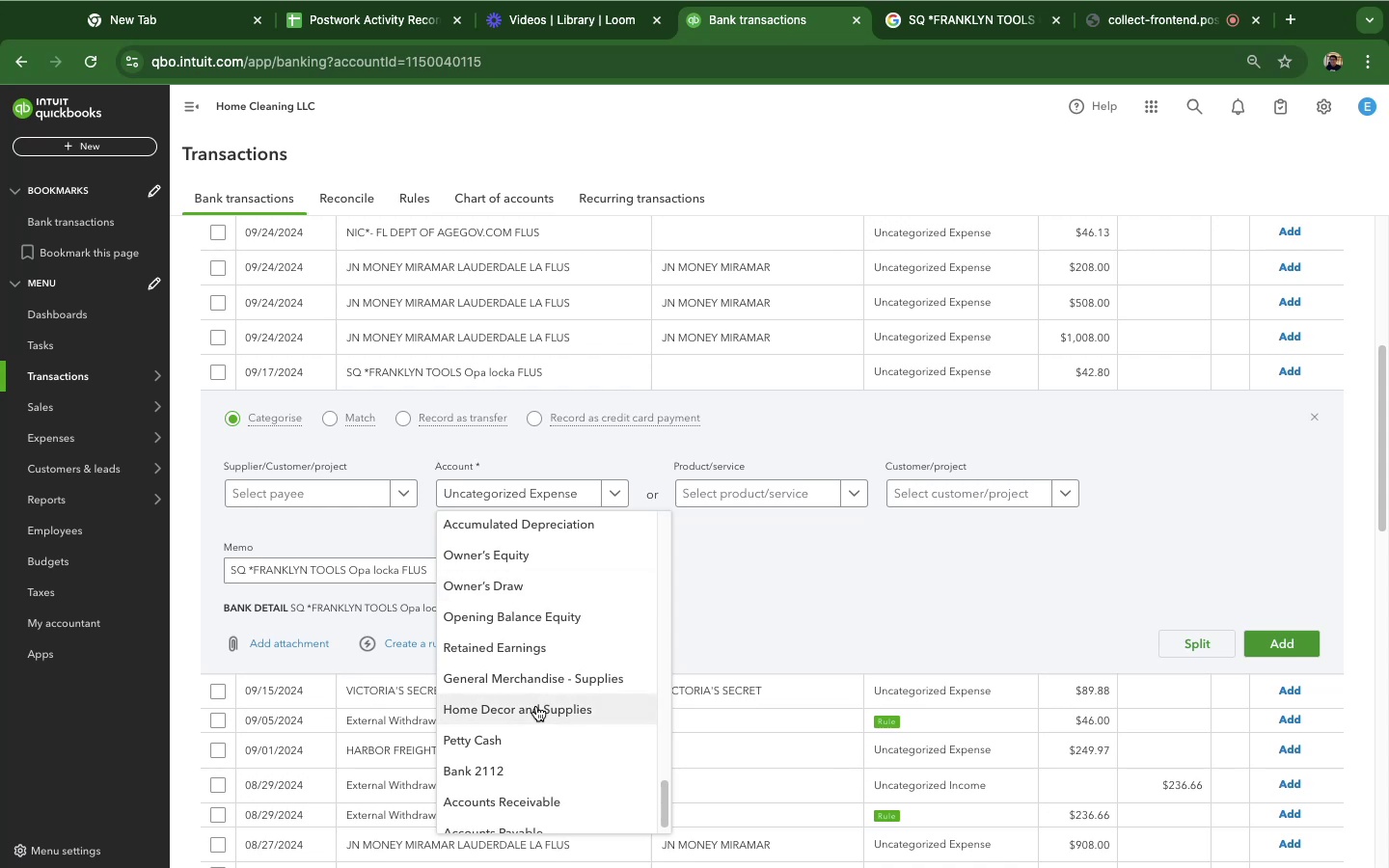 
wait(6.61)
 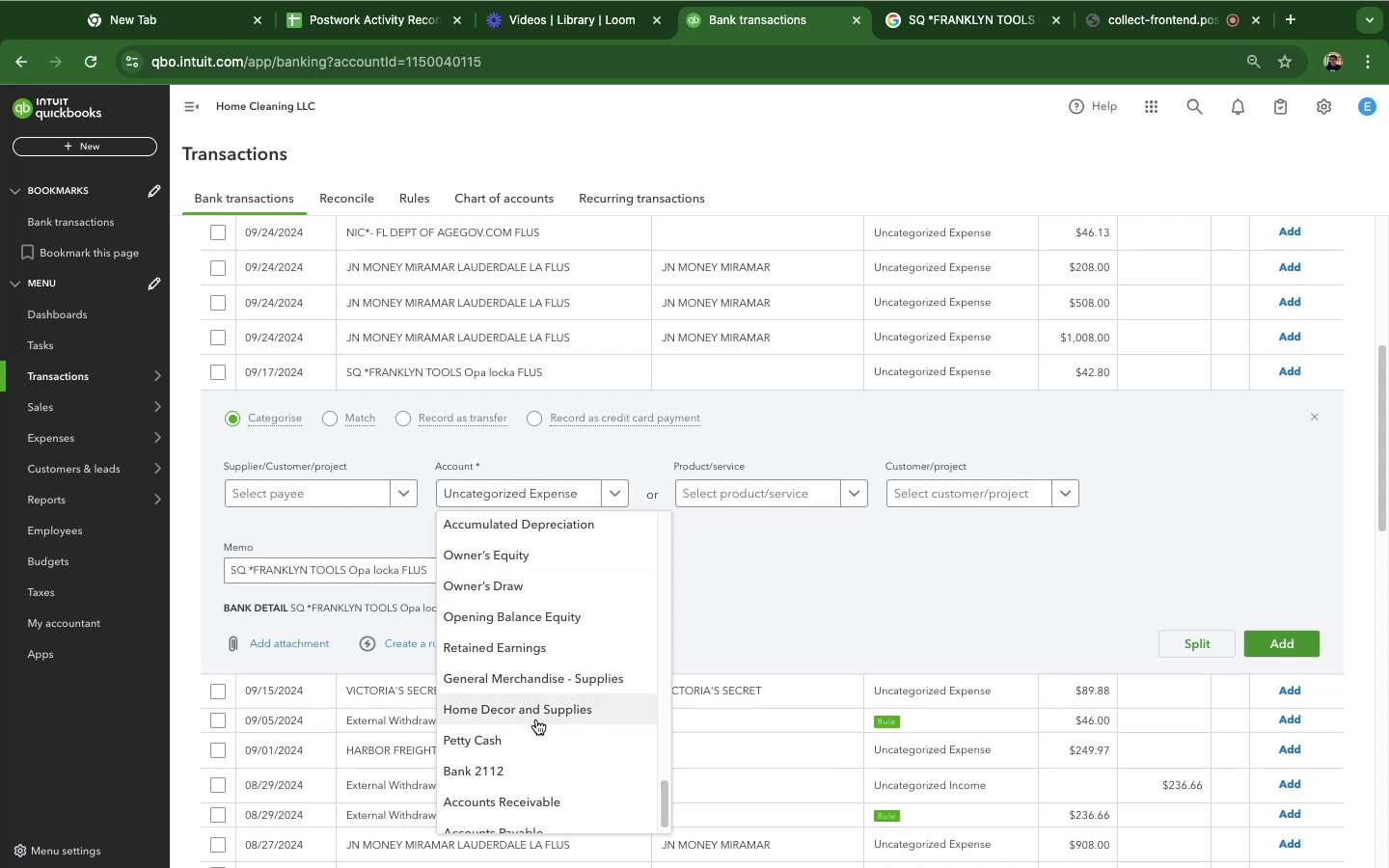 
left_click([531, 678])
 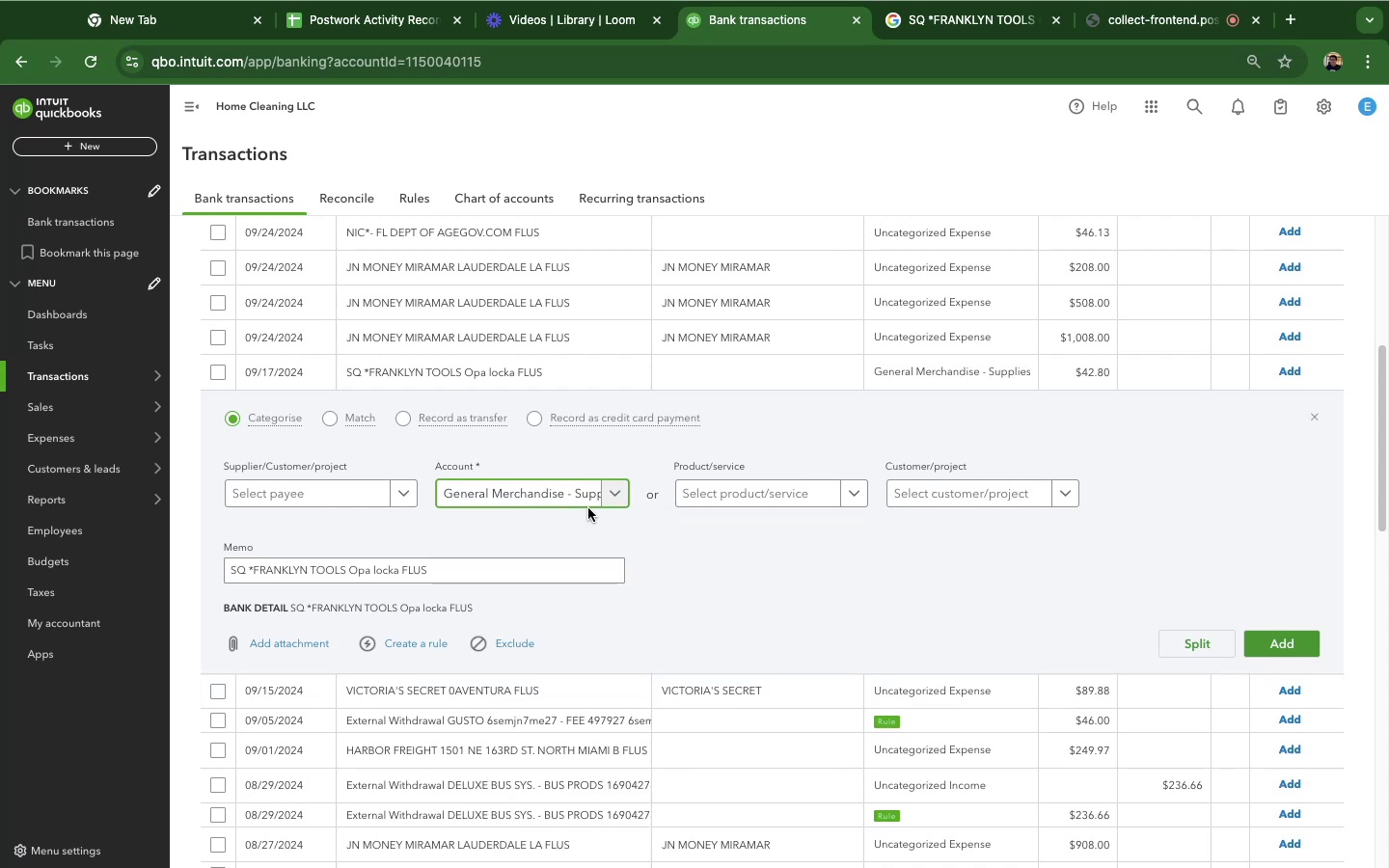 
left_click([613, 502])
 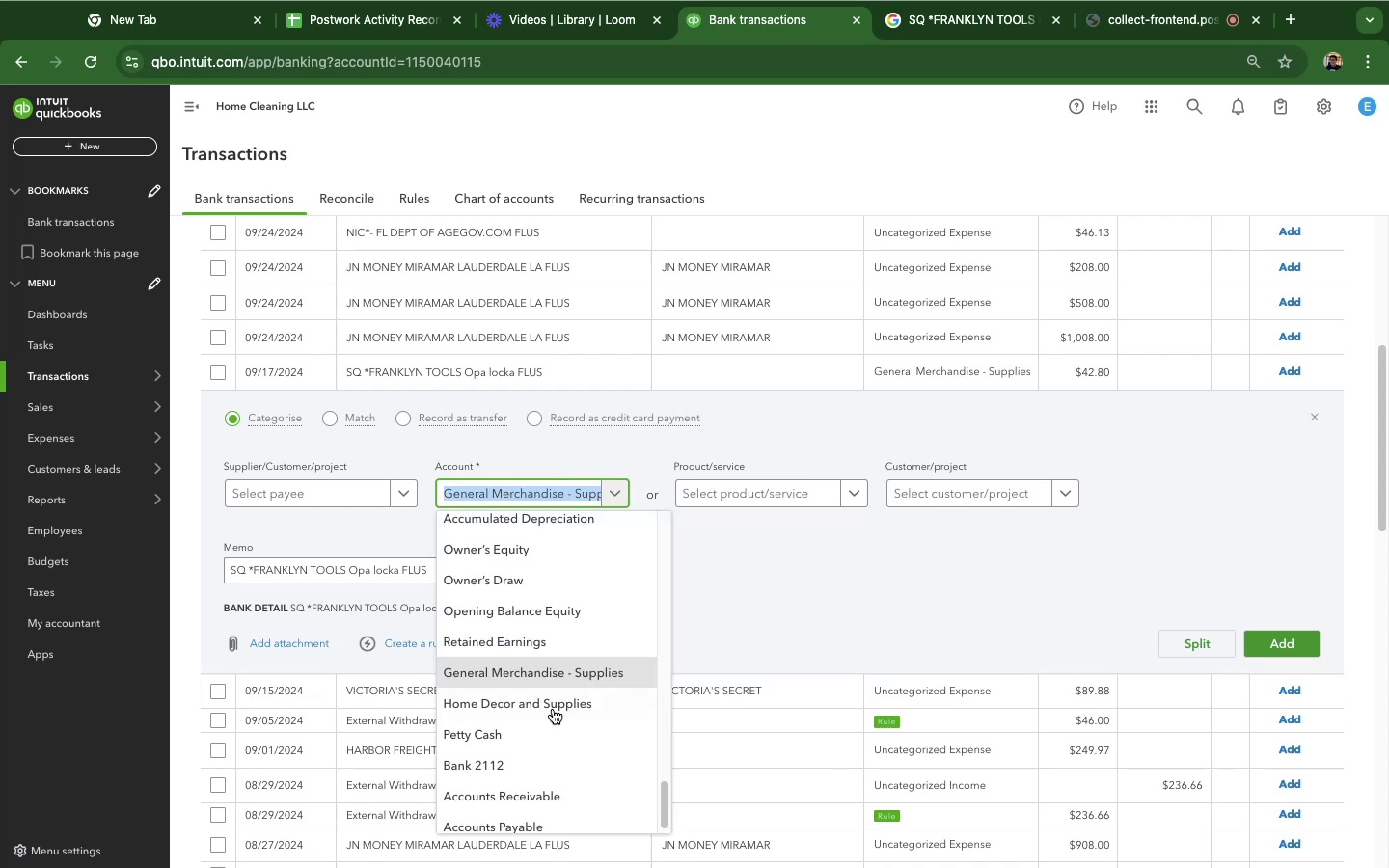 
scroll: coordinate [535, 732], scroll_direction: down, amount: 7.0
 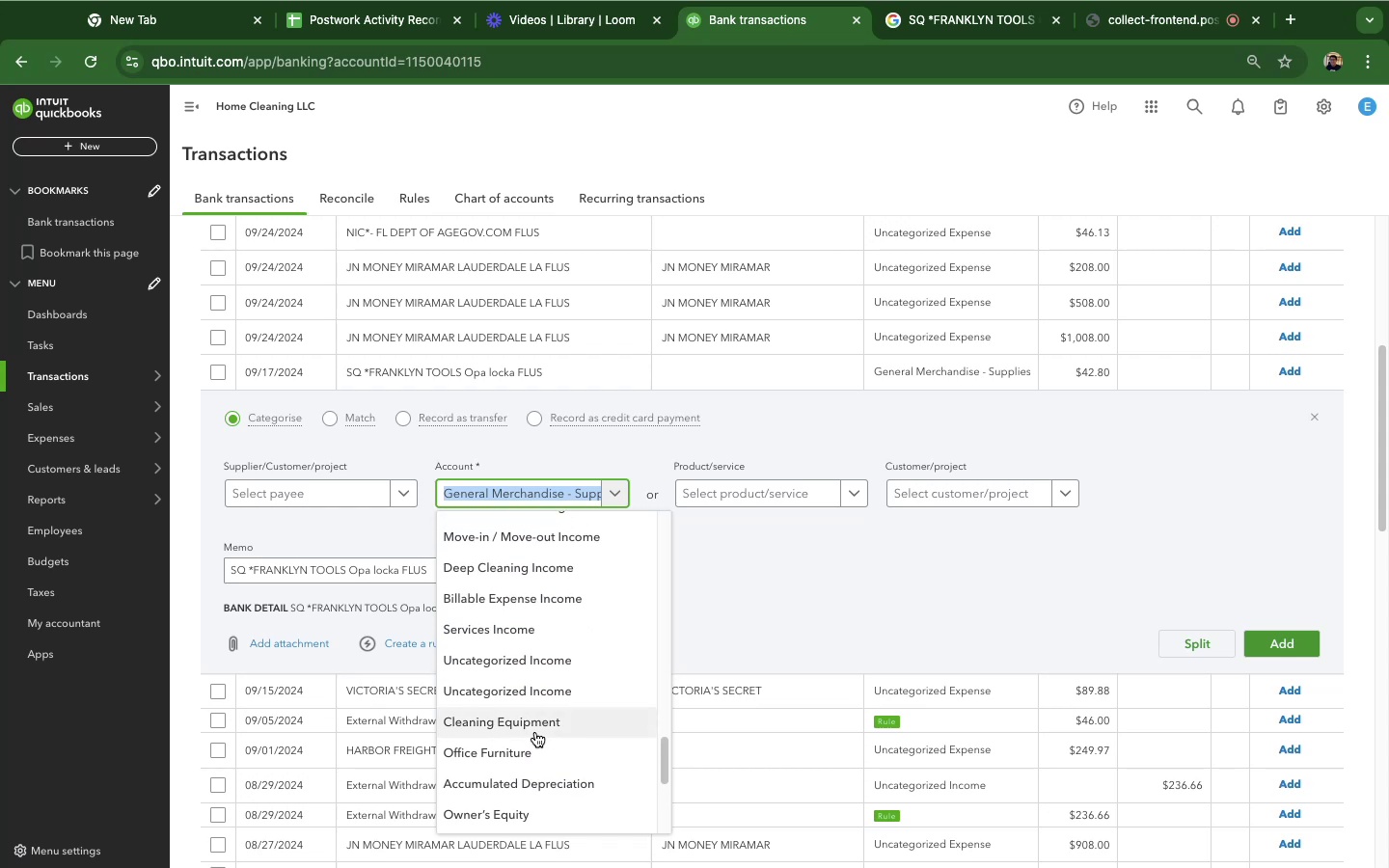 
scroll: coordinate [535, 732], scroll_direction: up, amount: 31.0
 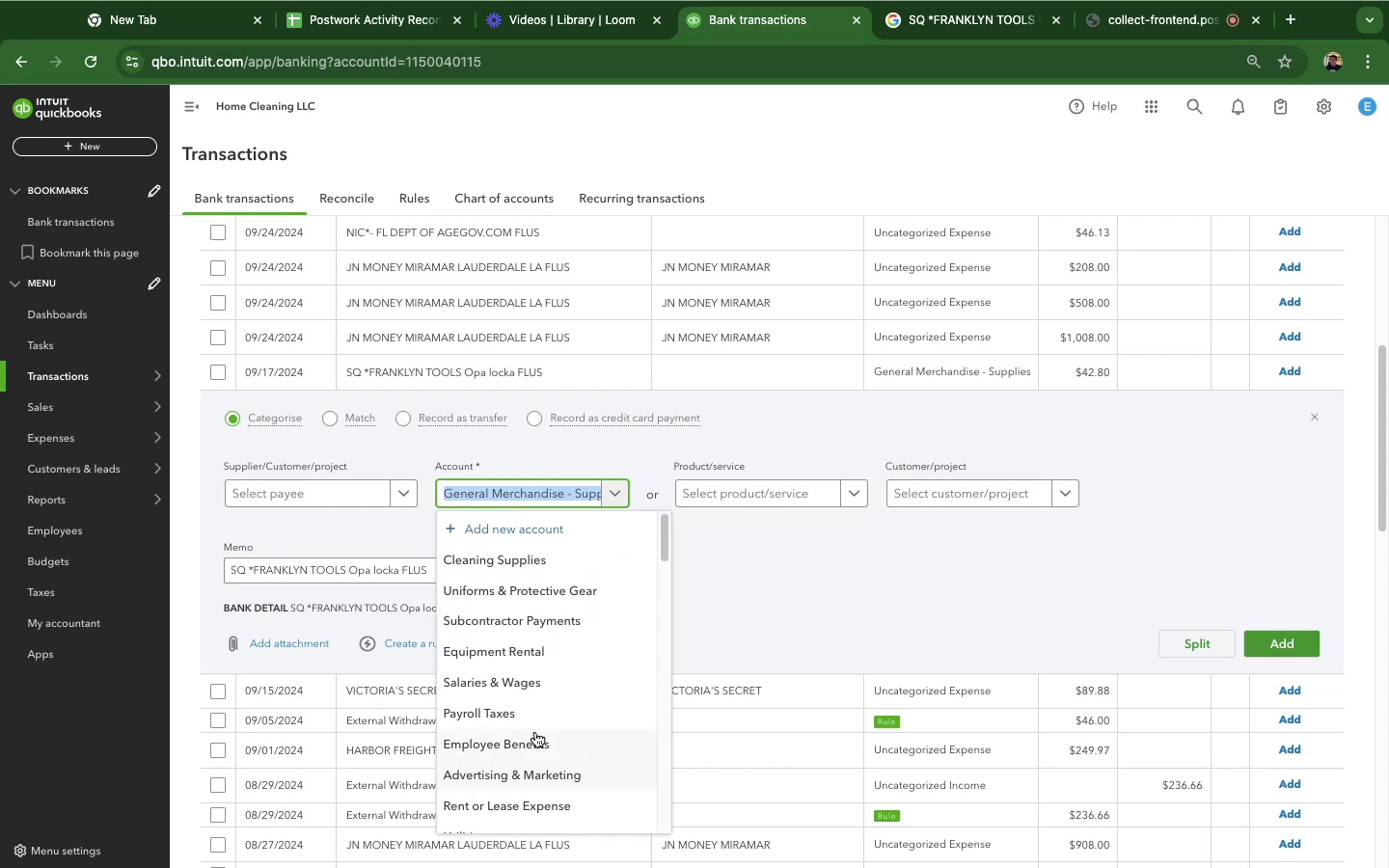 
scroll: coordinate [558, 659], scroll_direction: down, amount: 64.0
 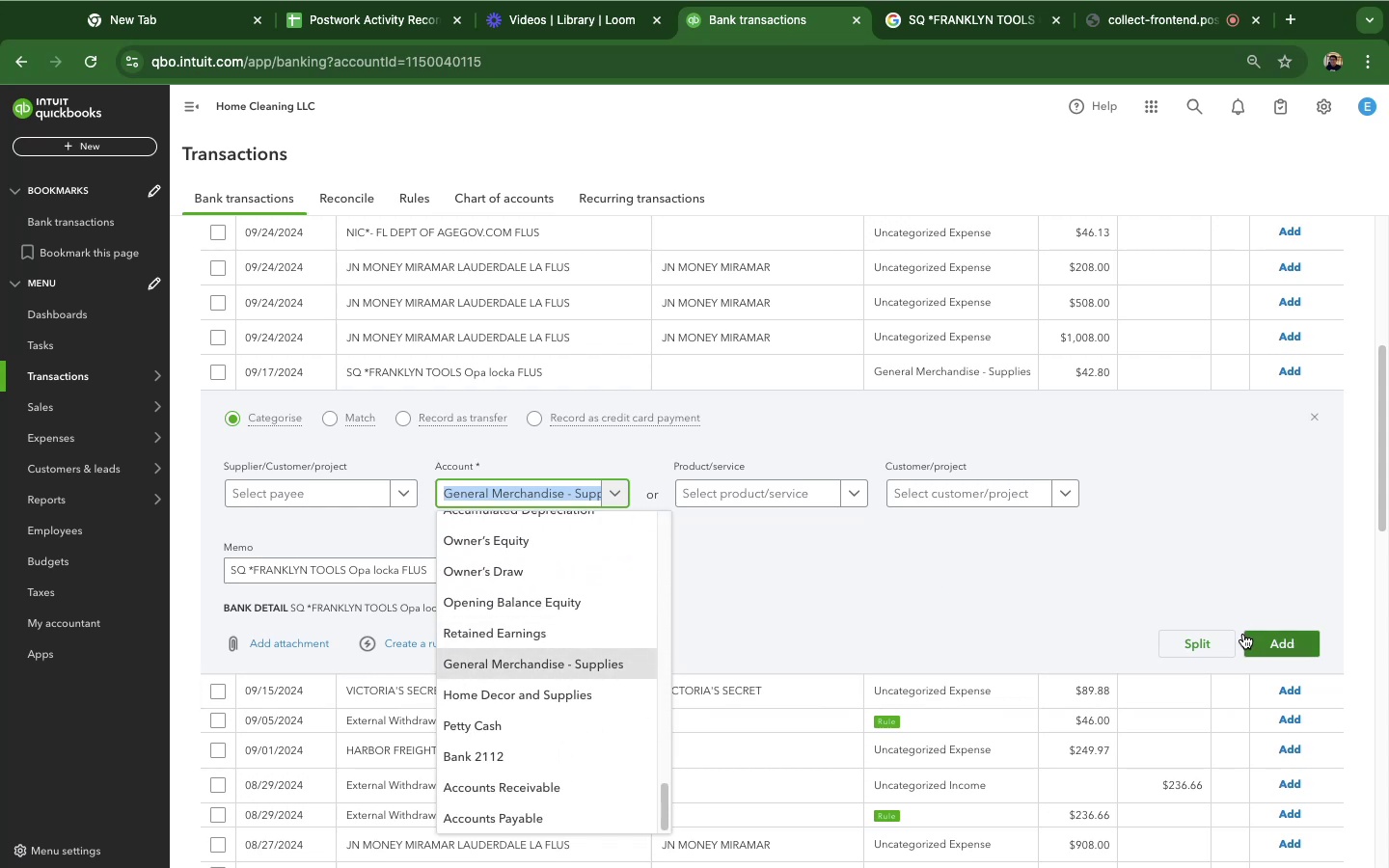 
left_click([1266, 640])
 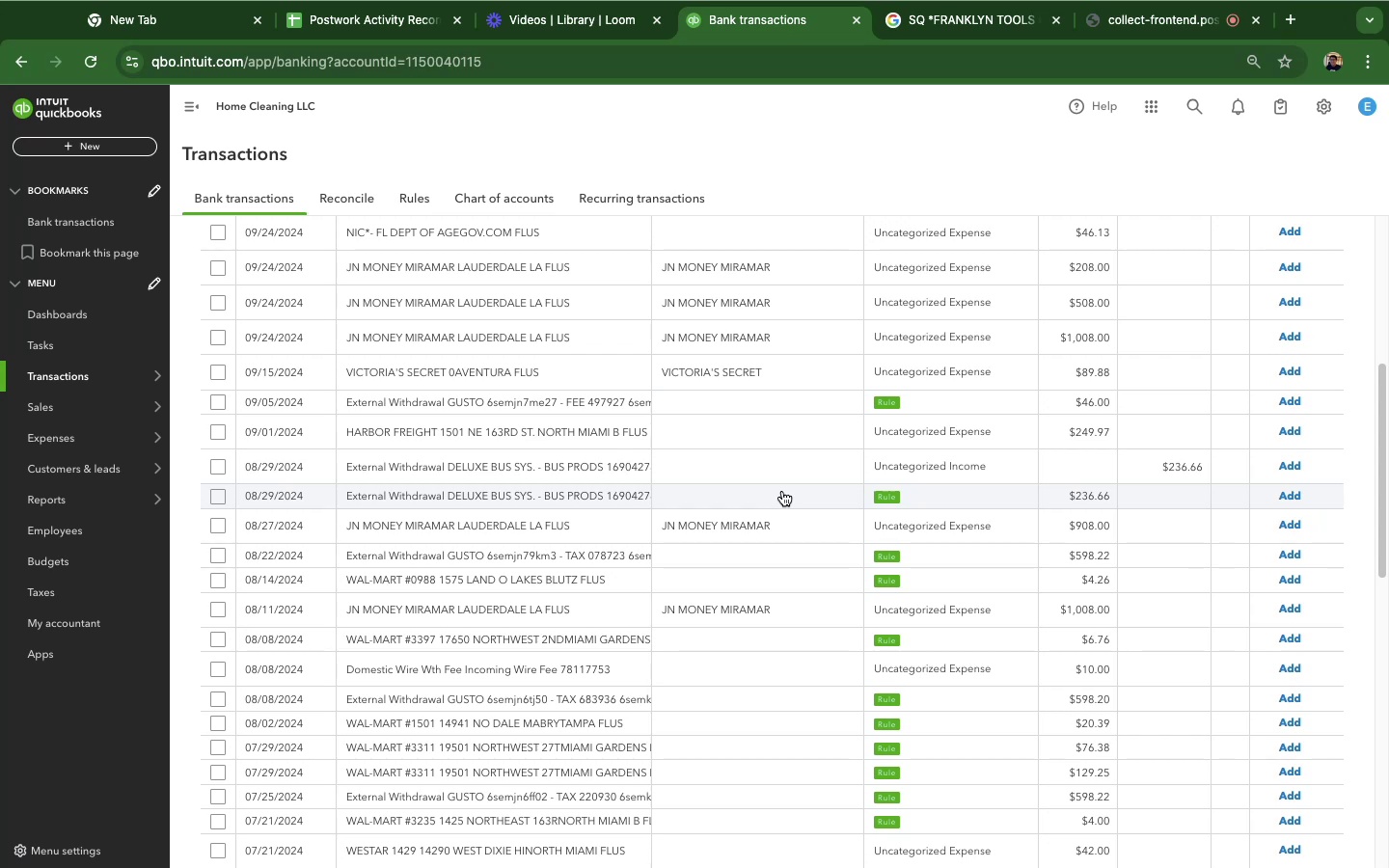 
wait(57.65)
 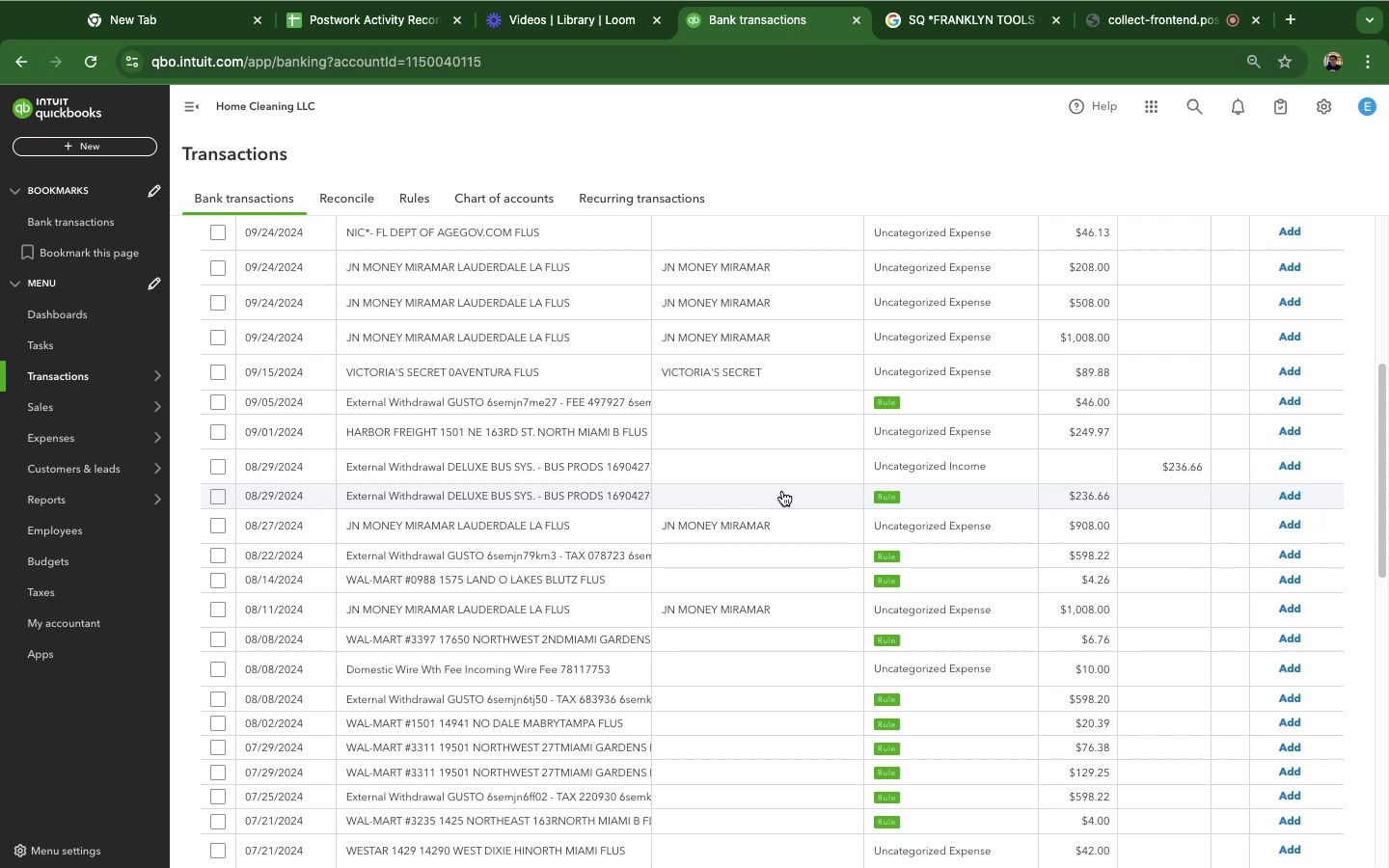 
left_click([441, 272])
 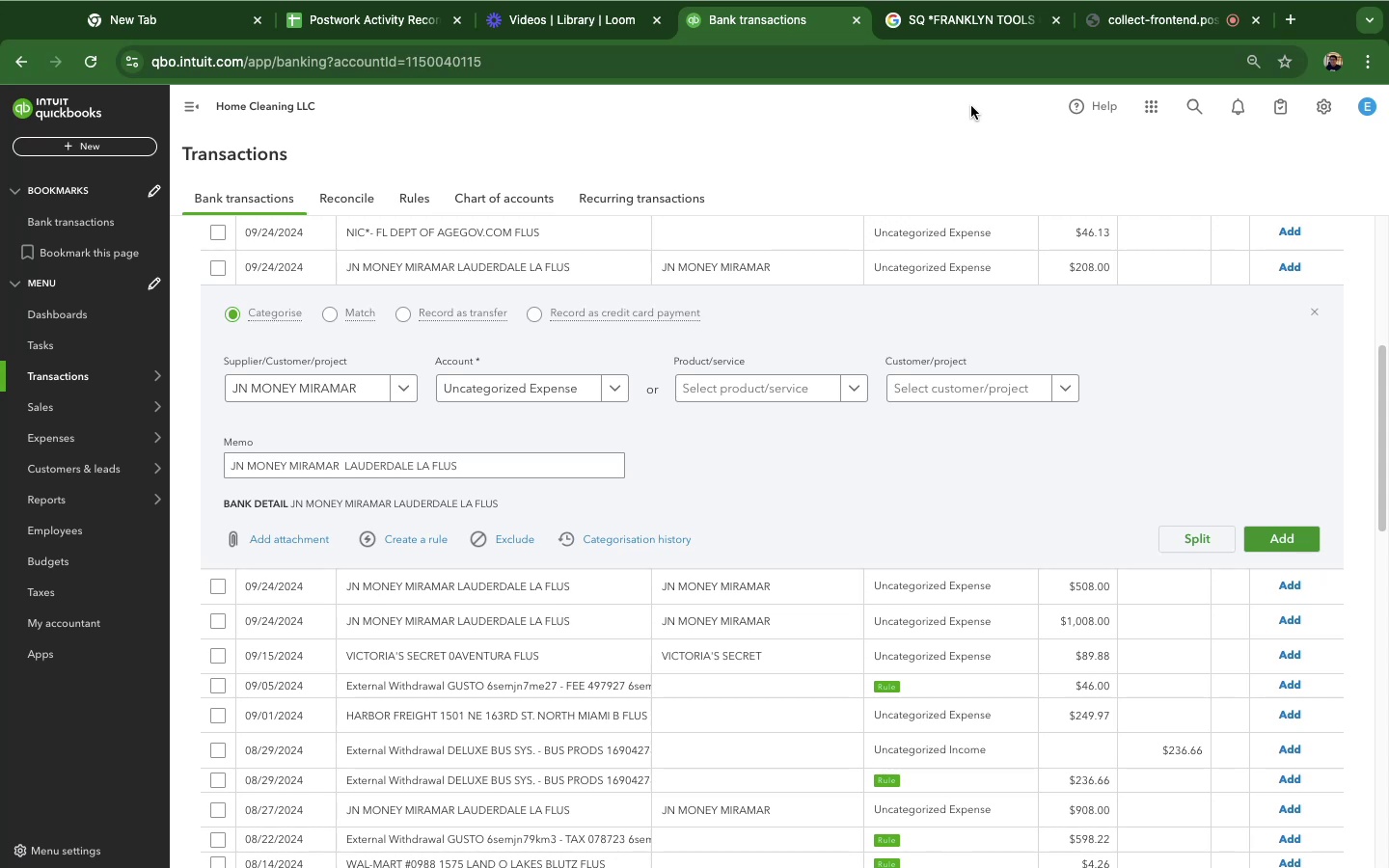 
wait(7.13)
 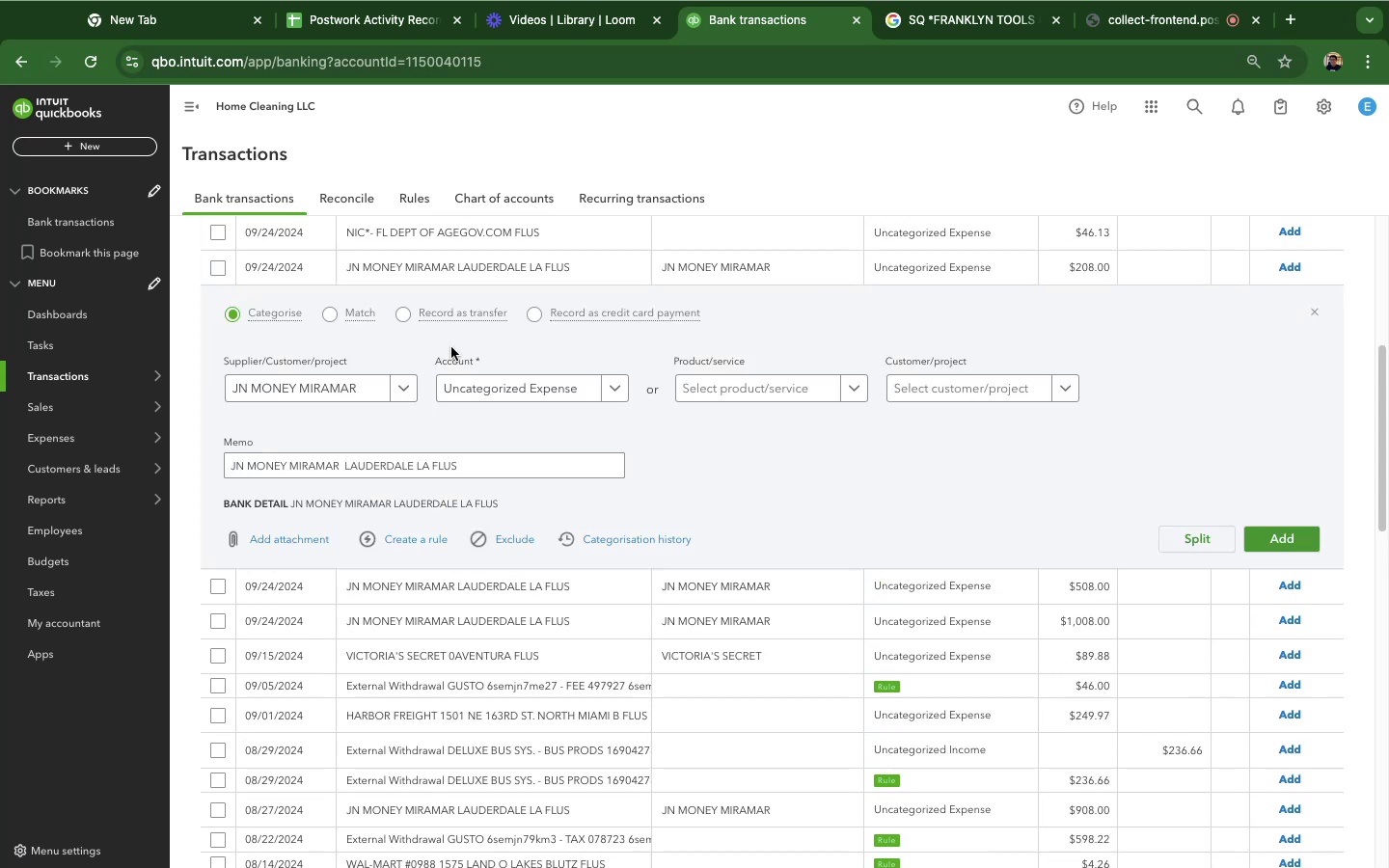 
scroll: coordinate [542, 550], scroll_direction: up, amount: 13.0
 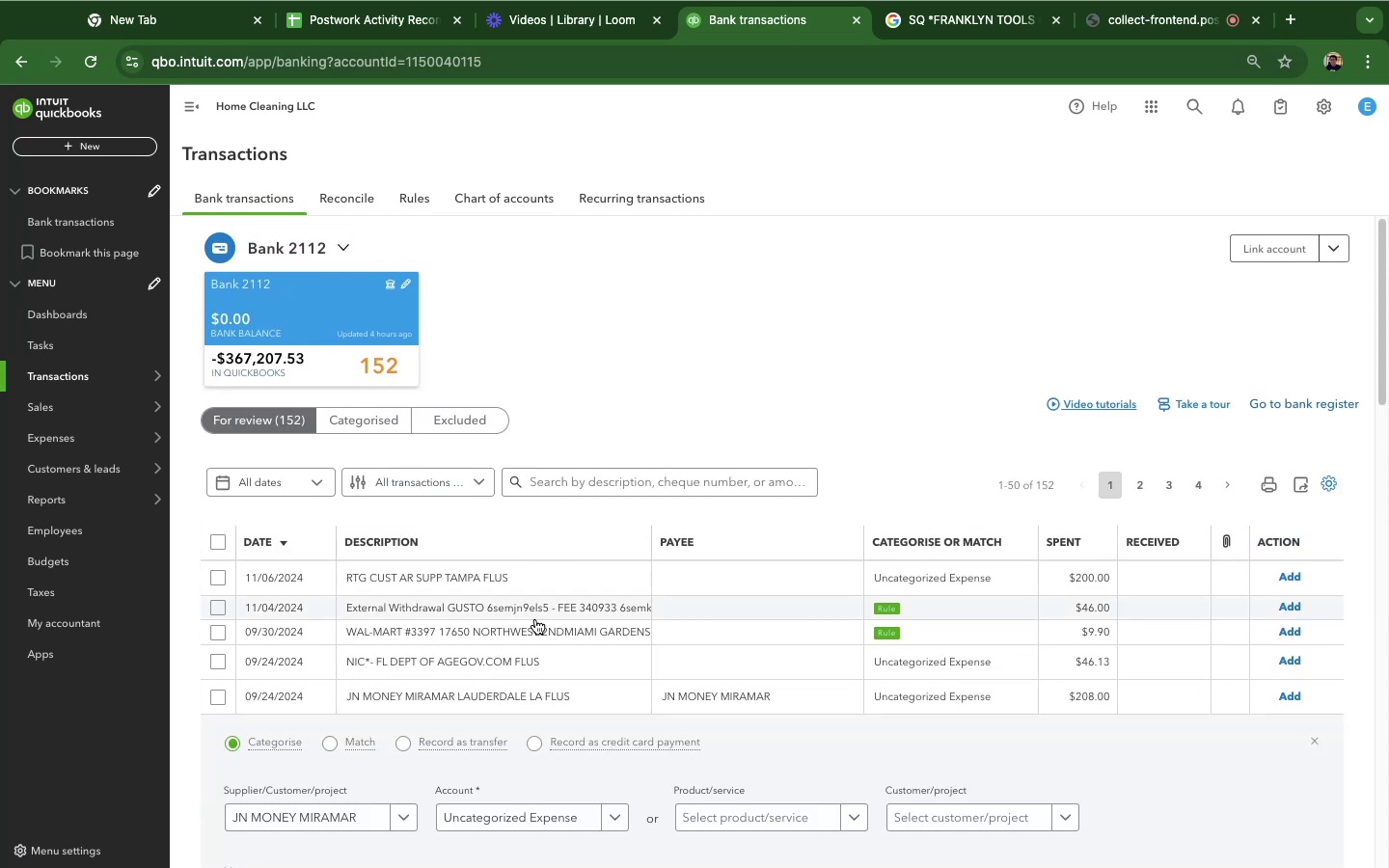 
scroll: coordinate [539, 612], scroll_direction: down, amount: 5.0
 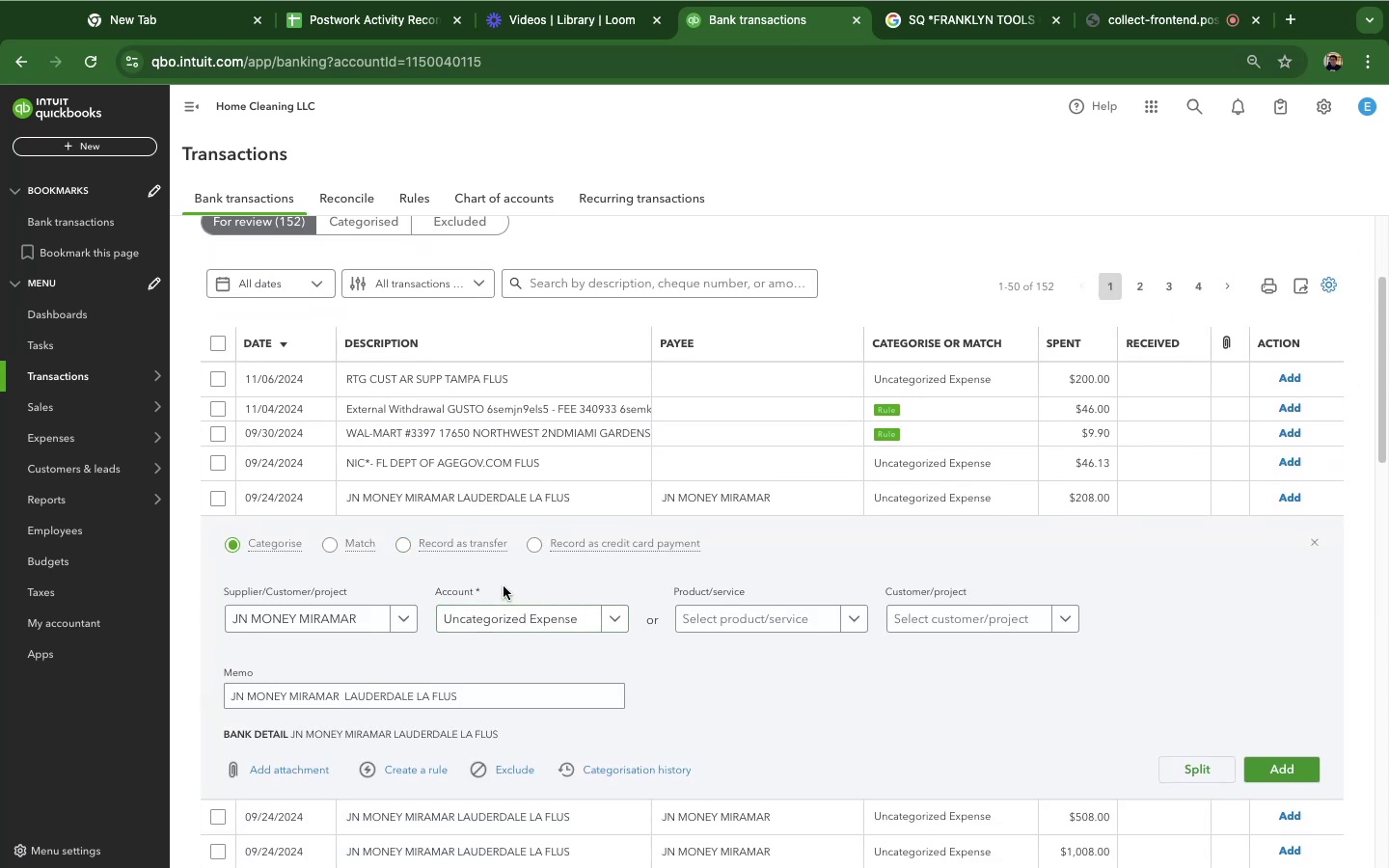 
wait(8.3)
 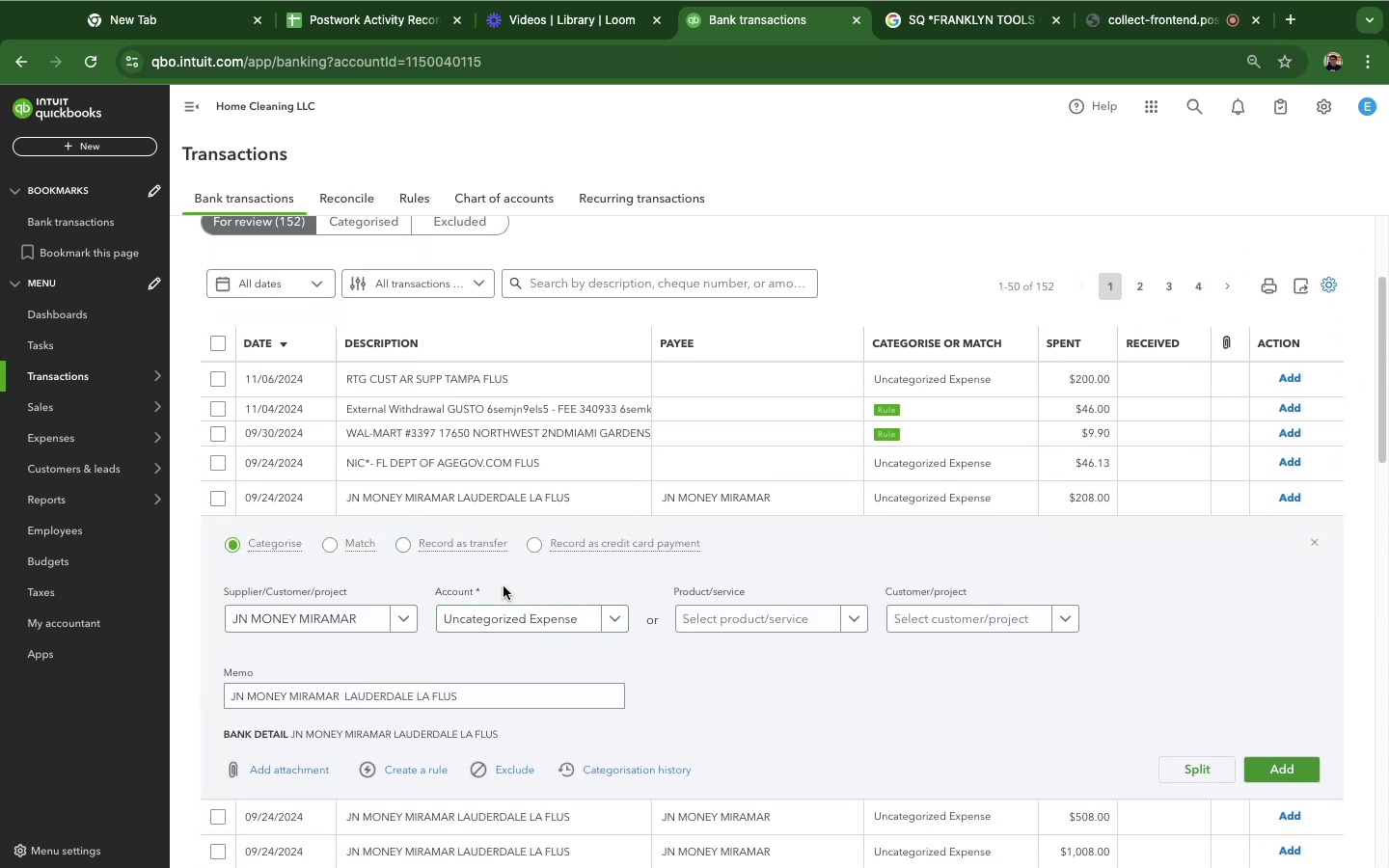 
left_click_drag(start_coordinate=[340, 694], to_coordinate=[196, 693])
 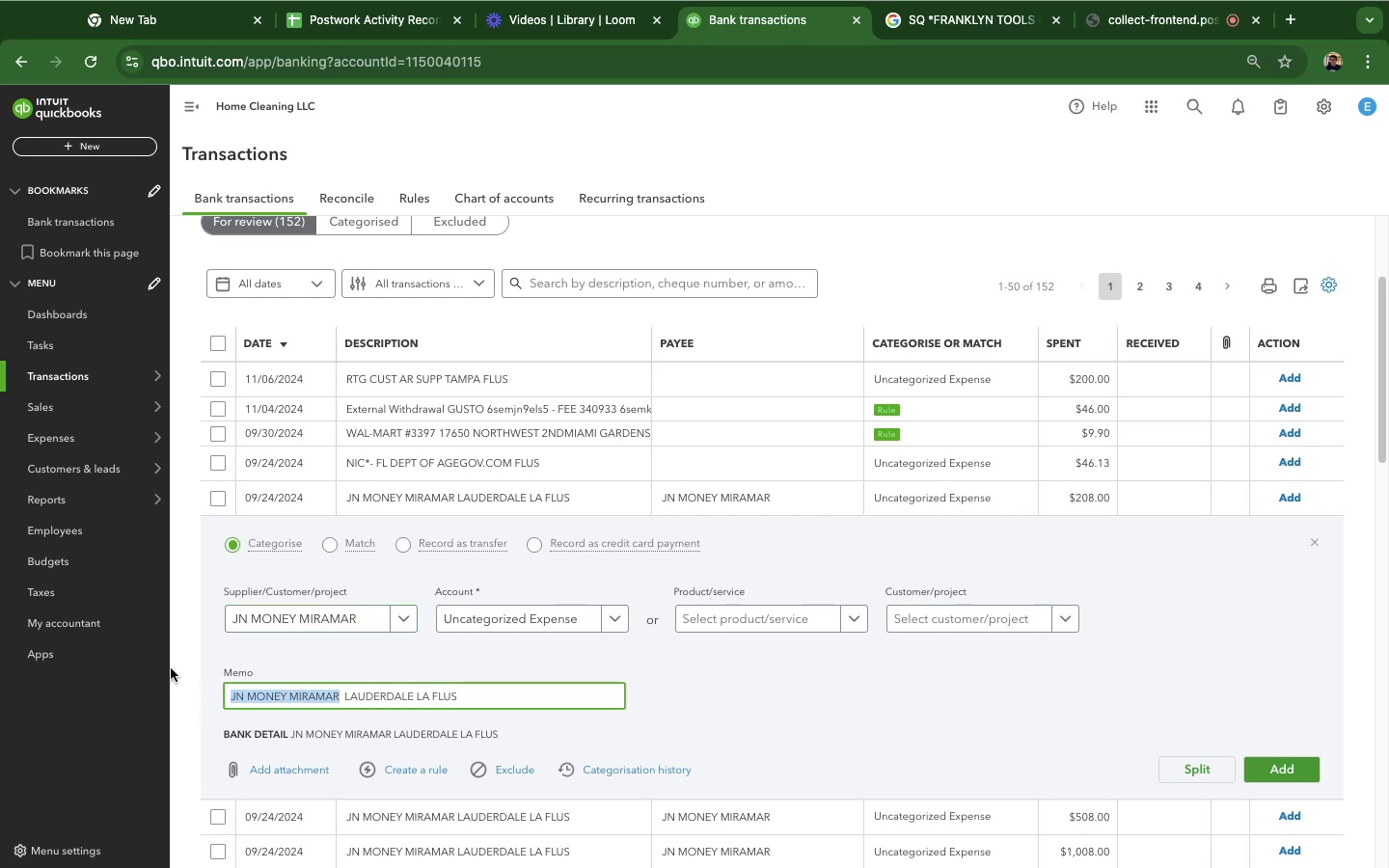 
key(Meta+C)
 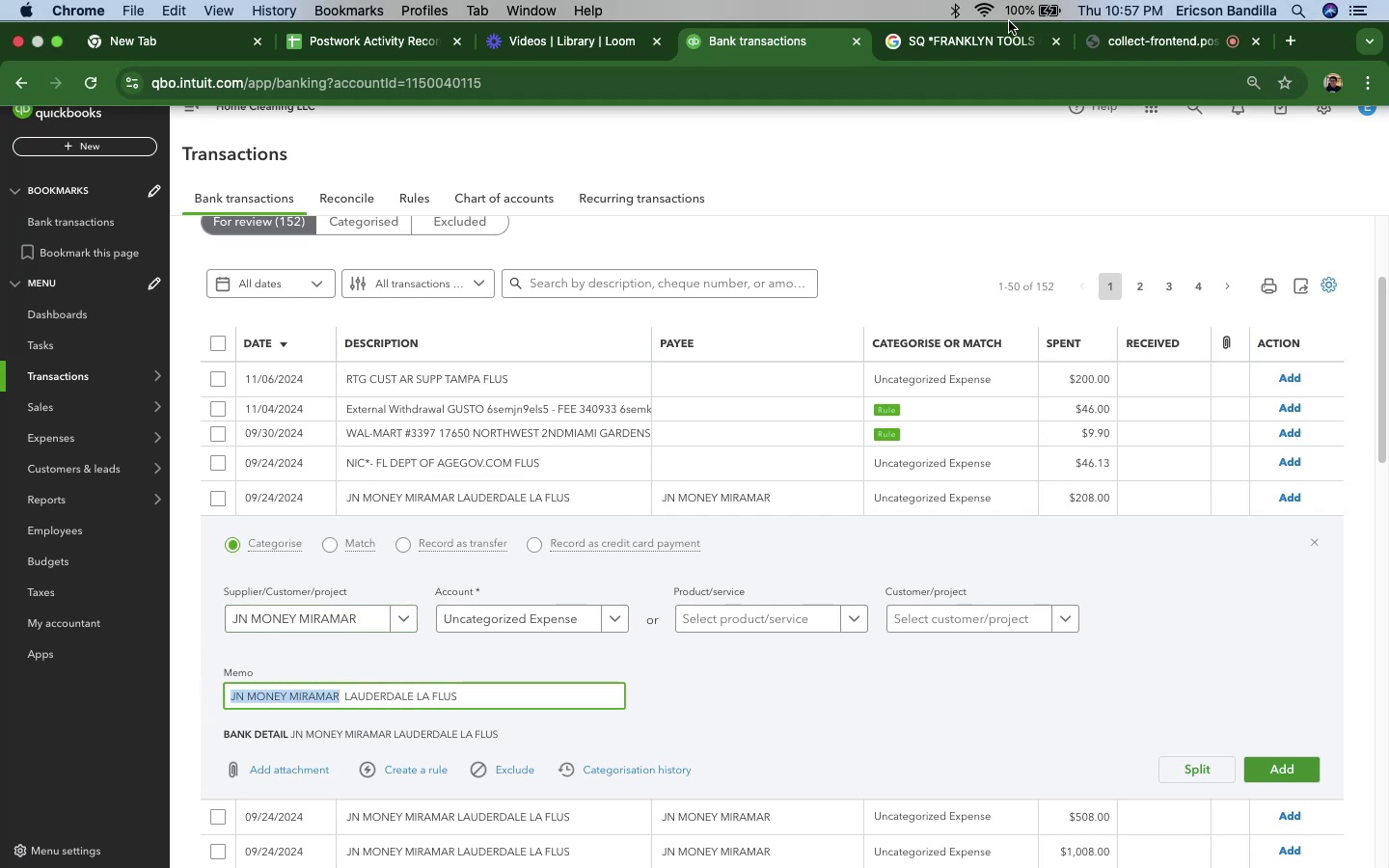 
left_click([989, 40])
 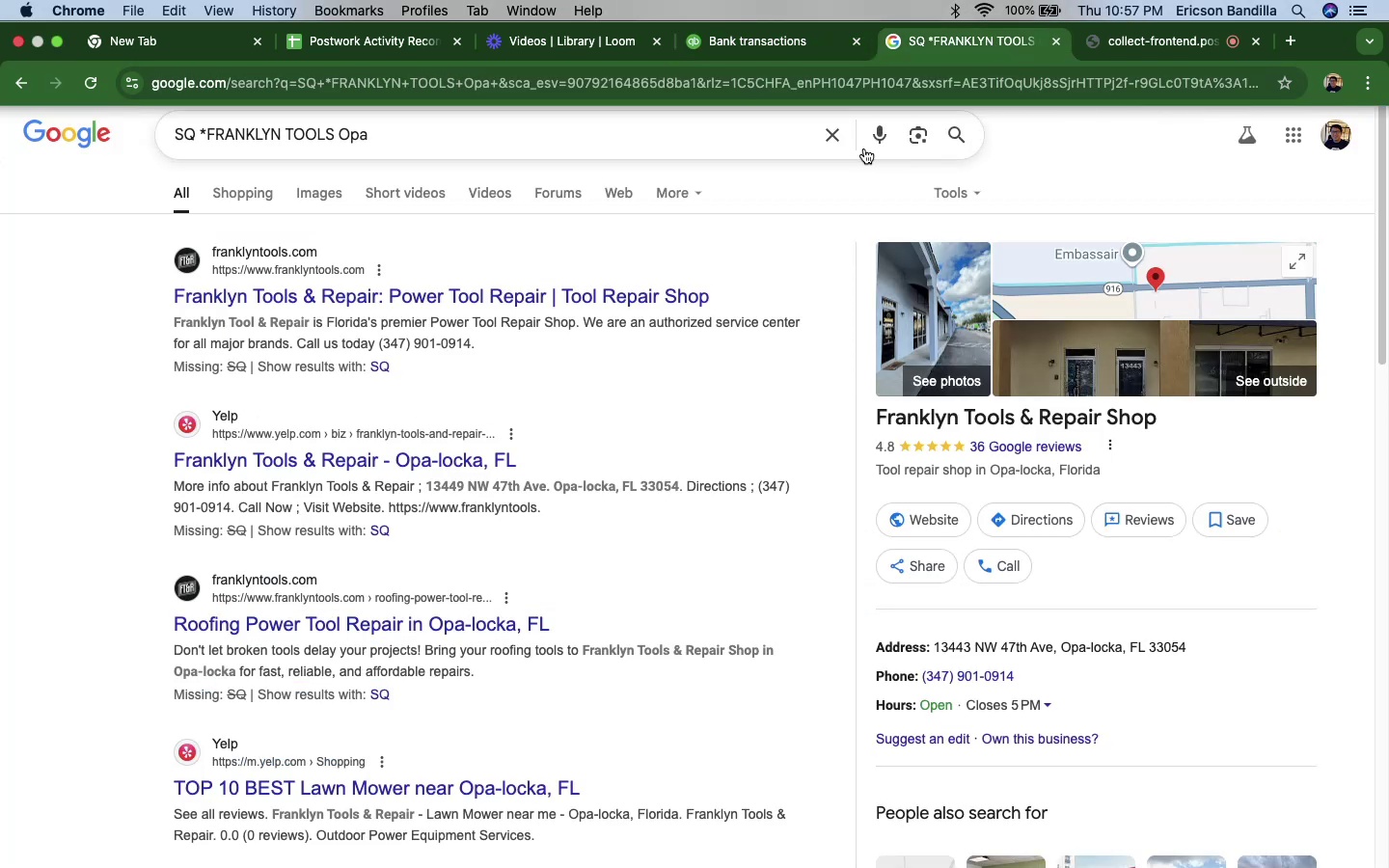 
left_click([842, 138])
 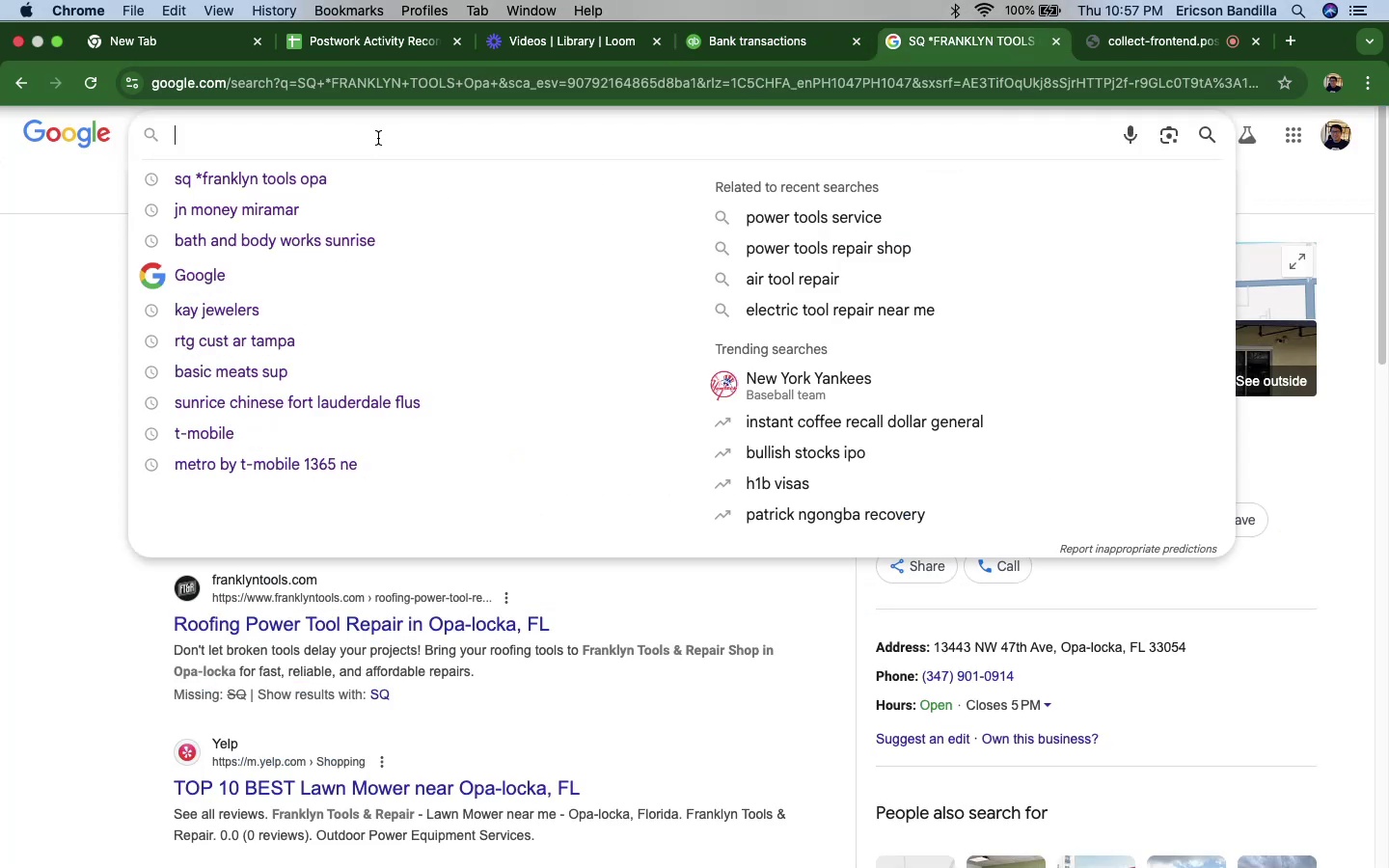 
key(Meta+CommandLeft)
 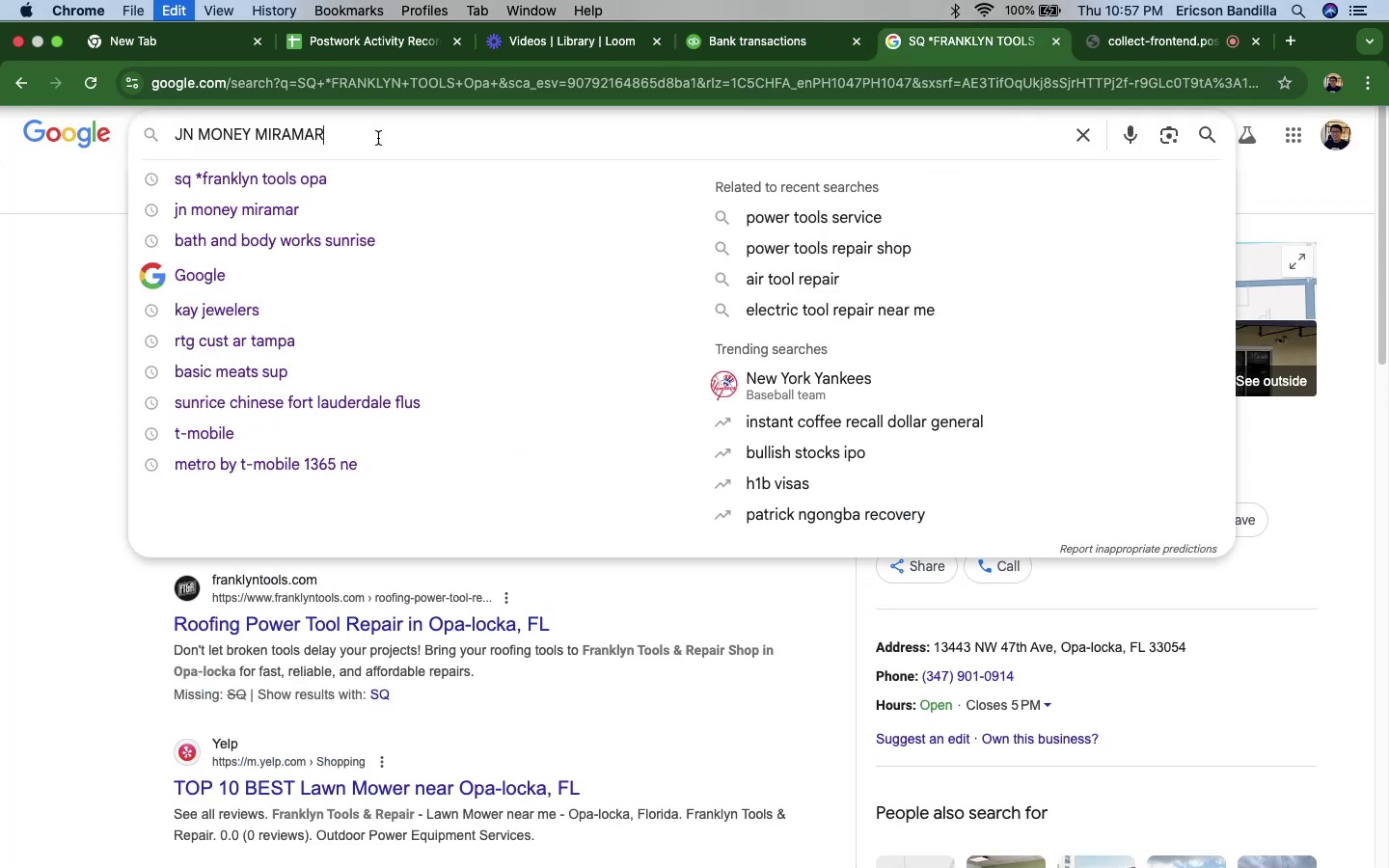 
key(Meta+V)
 